 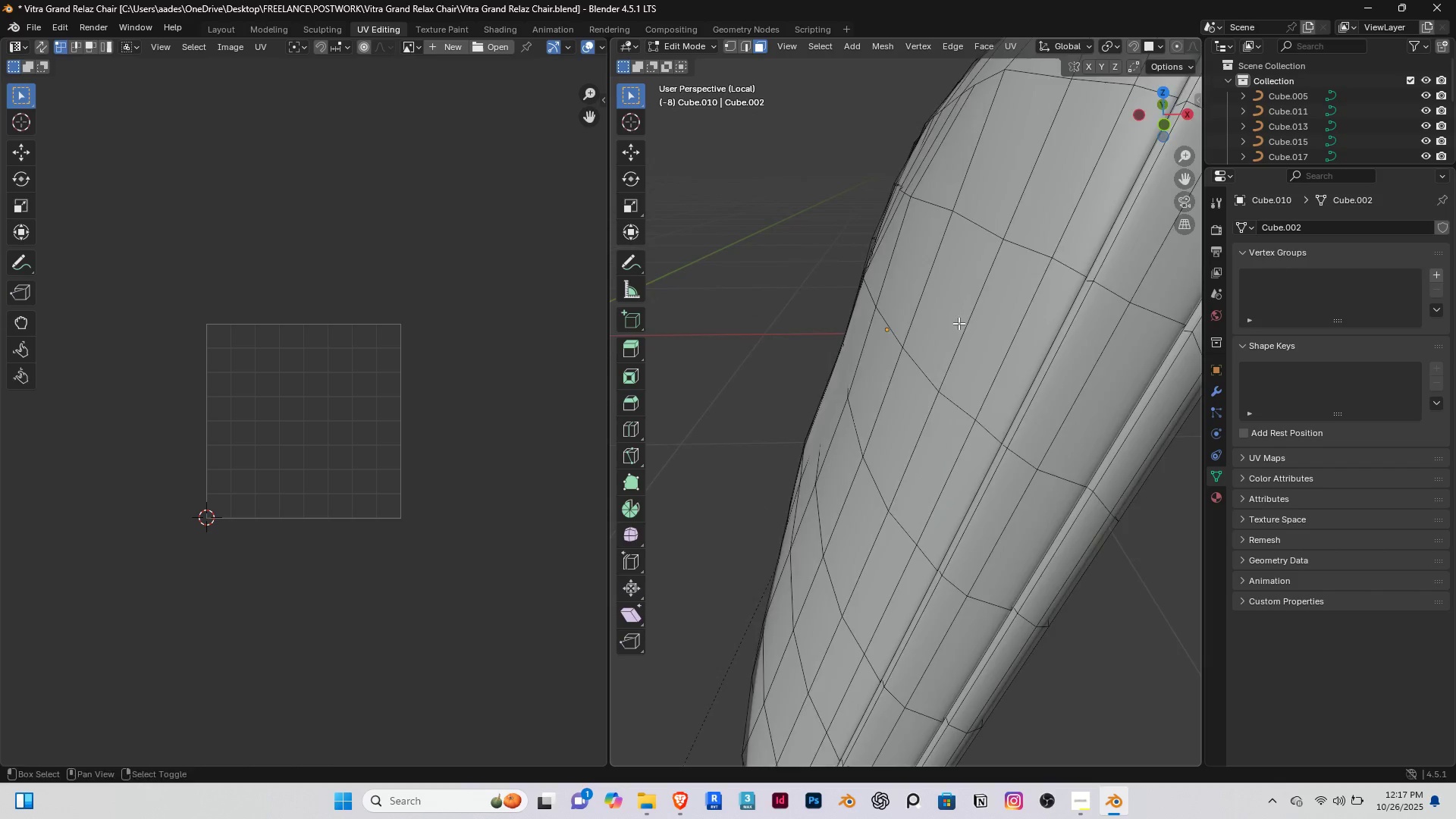 
hold_key(key=ShiftRight, duration=0.44)
 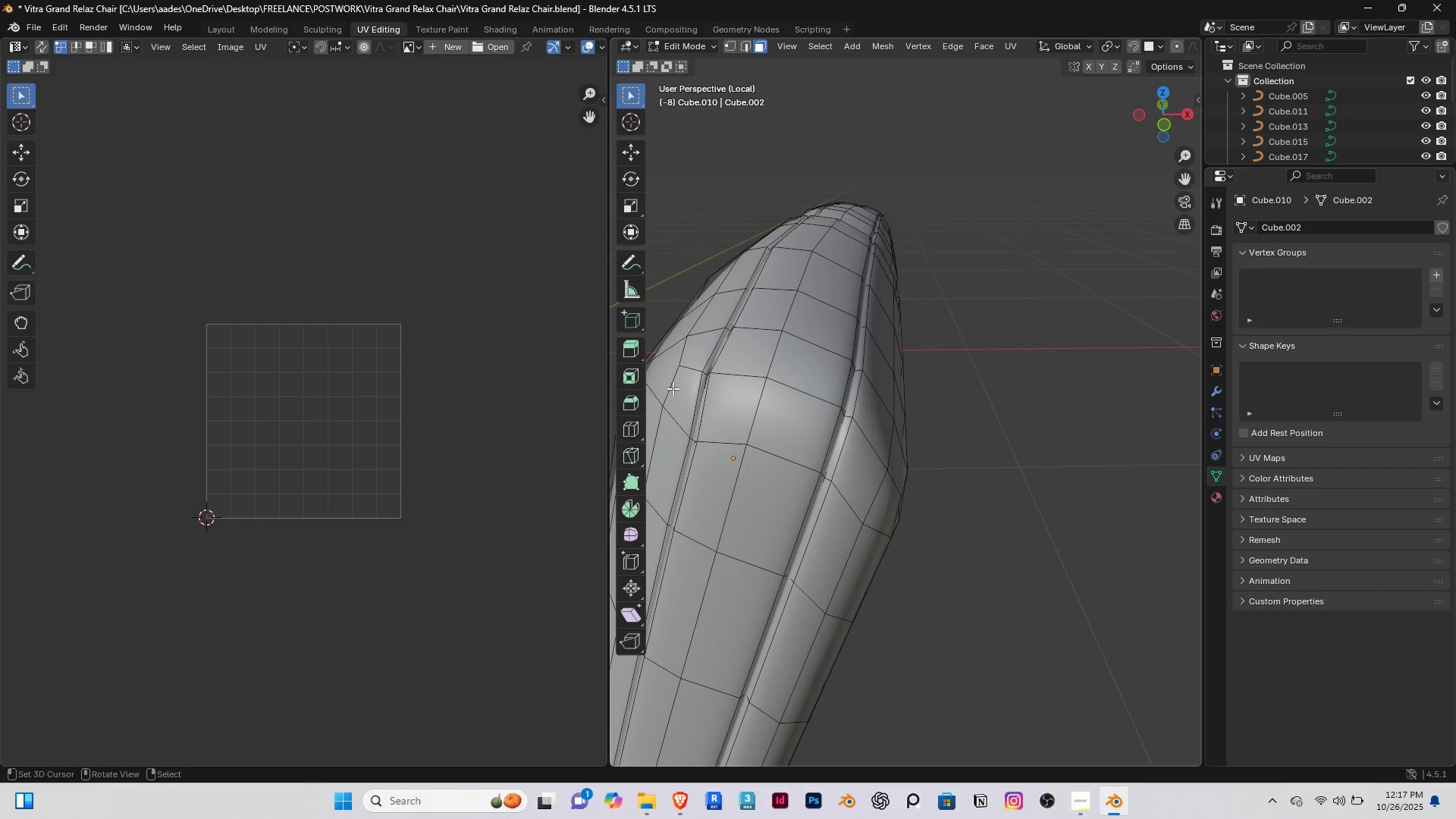 
scroll: coordinate [678, 381], scroll_direction: up, amount: 2.0
 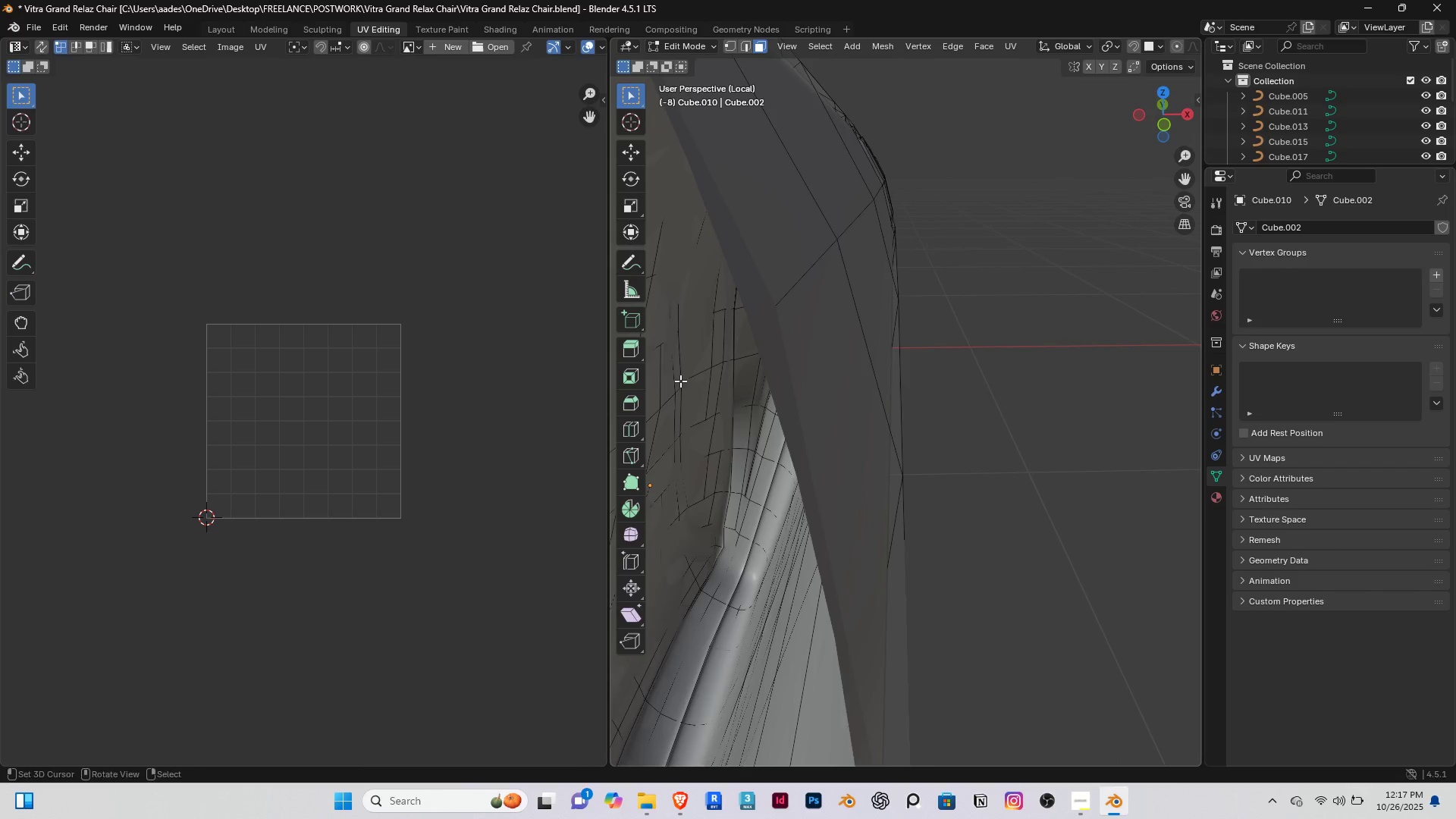 
key(Shift+ShiftRight)
 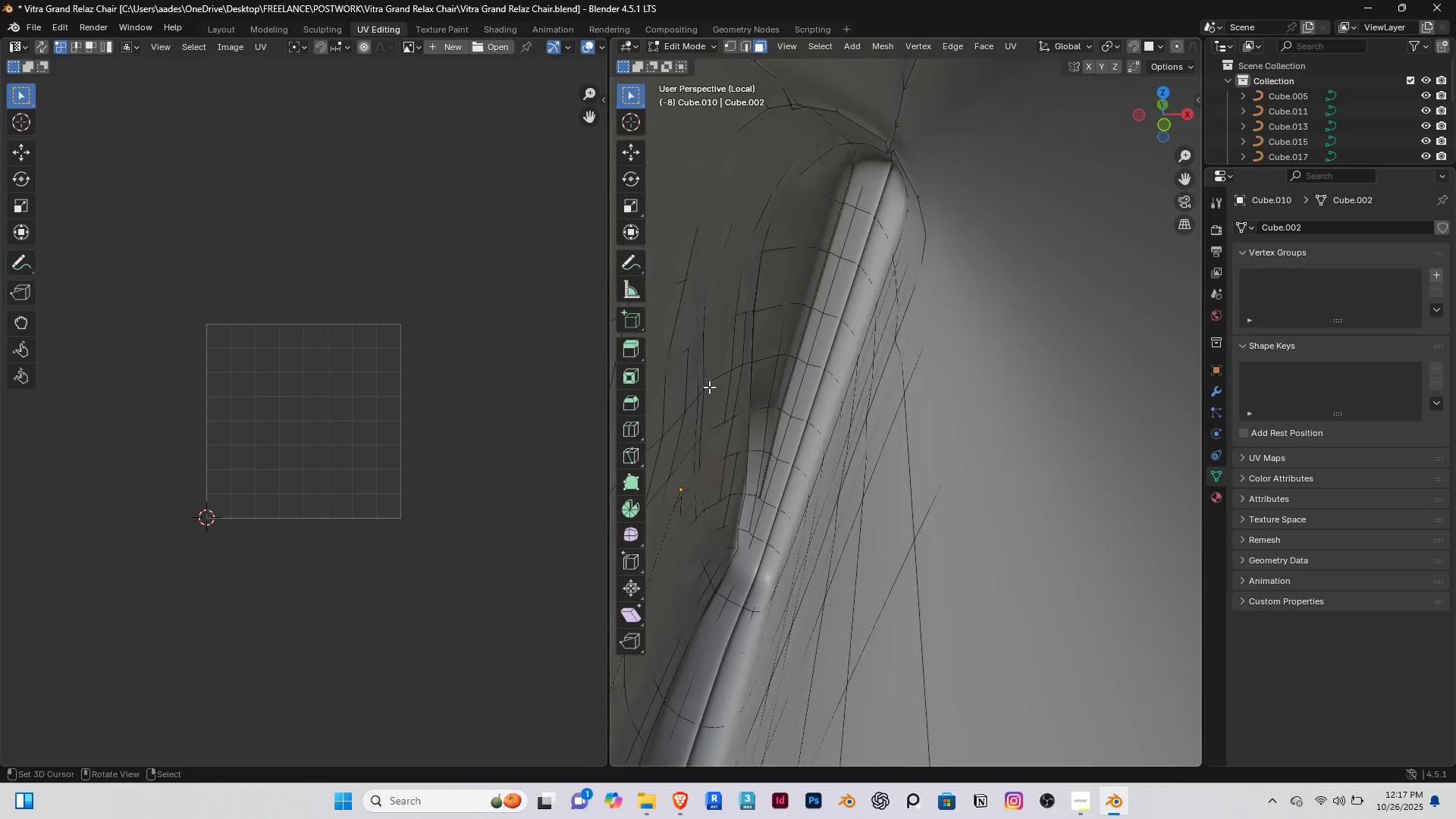 
scroll: coordinate [710, 387], scroll_direction: down, amount: 1.0
 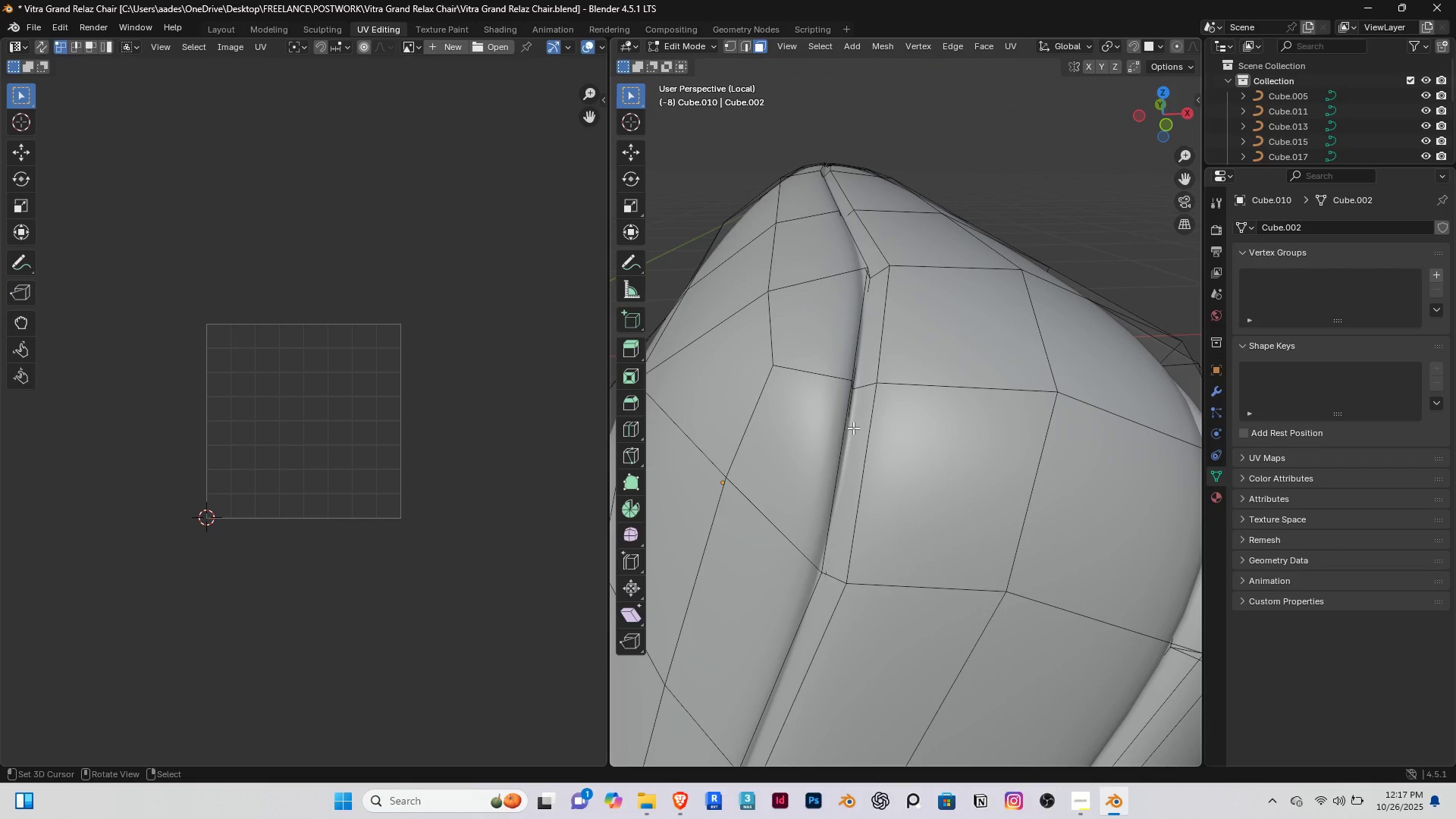 
right_click([849, 416])
 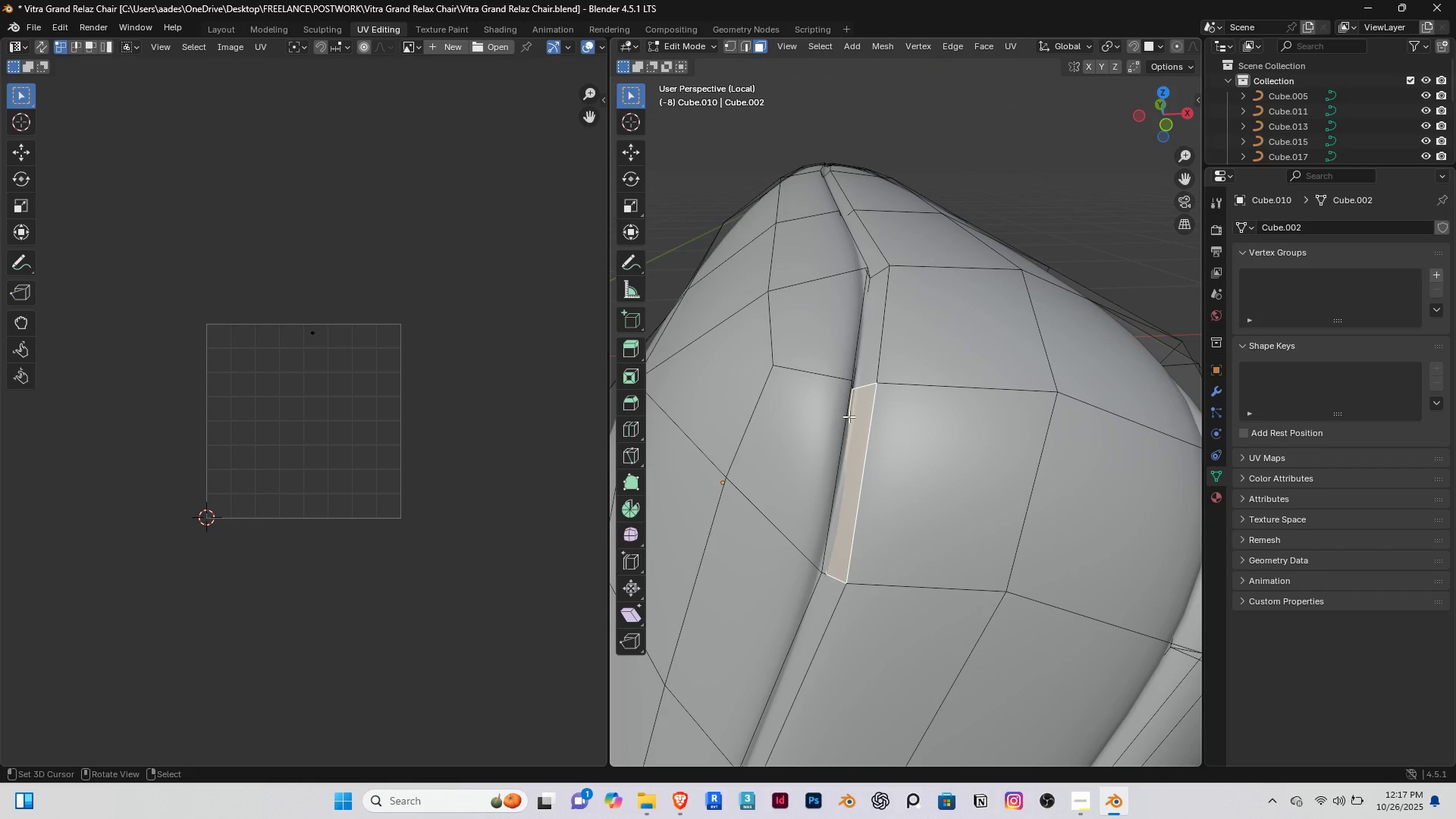 
type(12)
 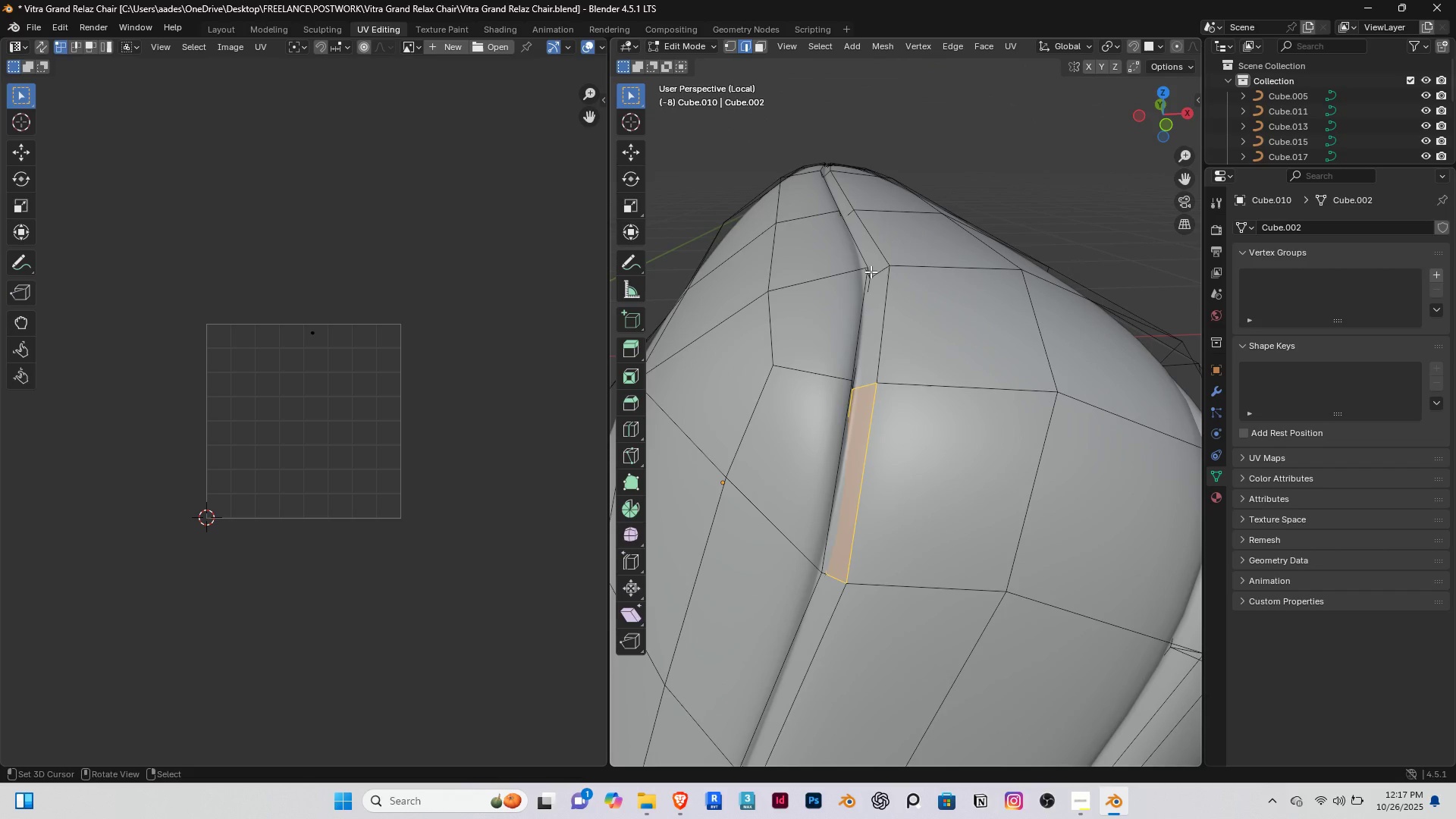 
right_click([871, 271])
 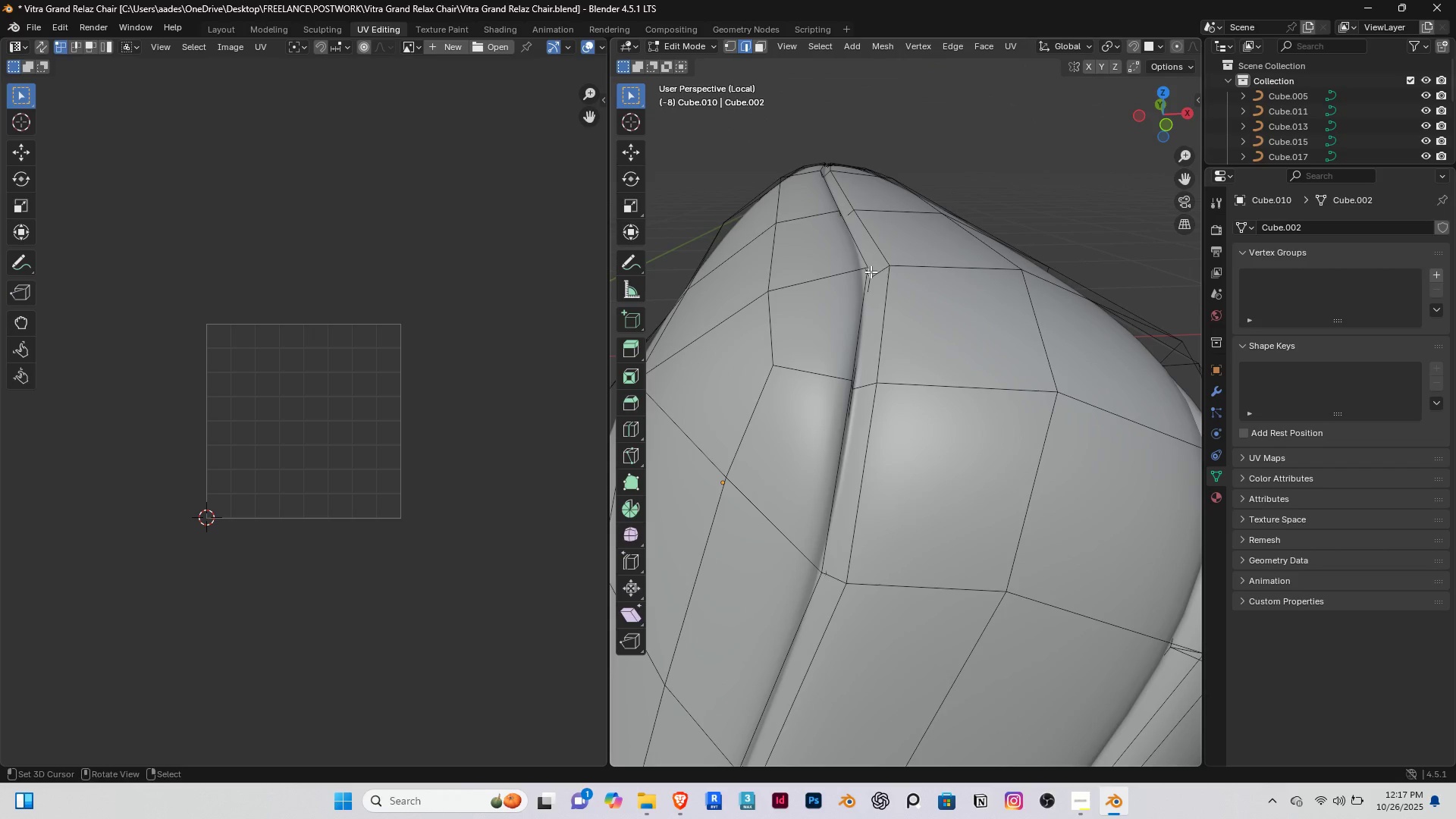 
hold_key(key=AltRight, duration=0.65)
double_click([871, 271])
 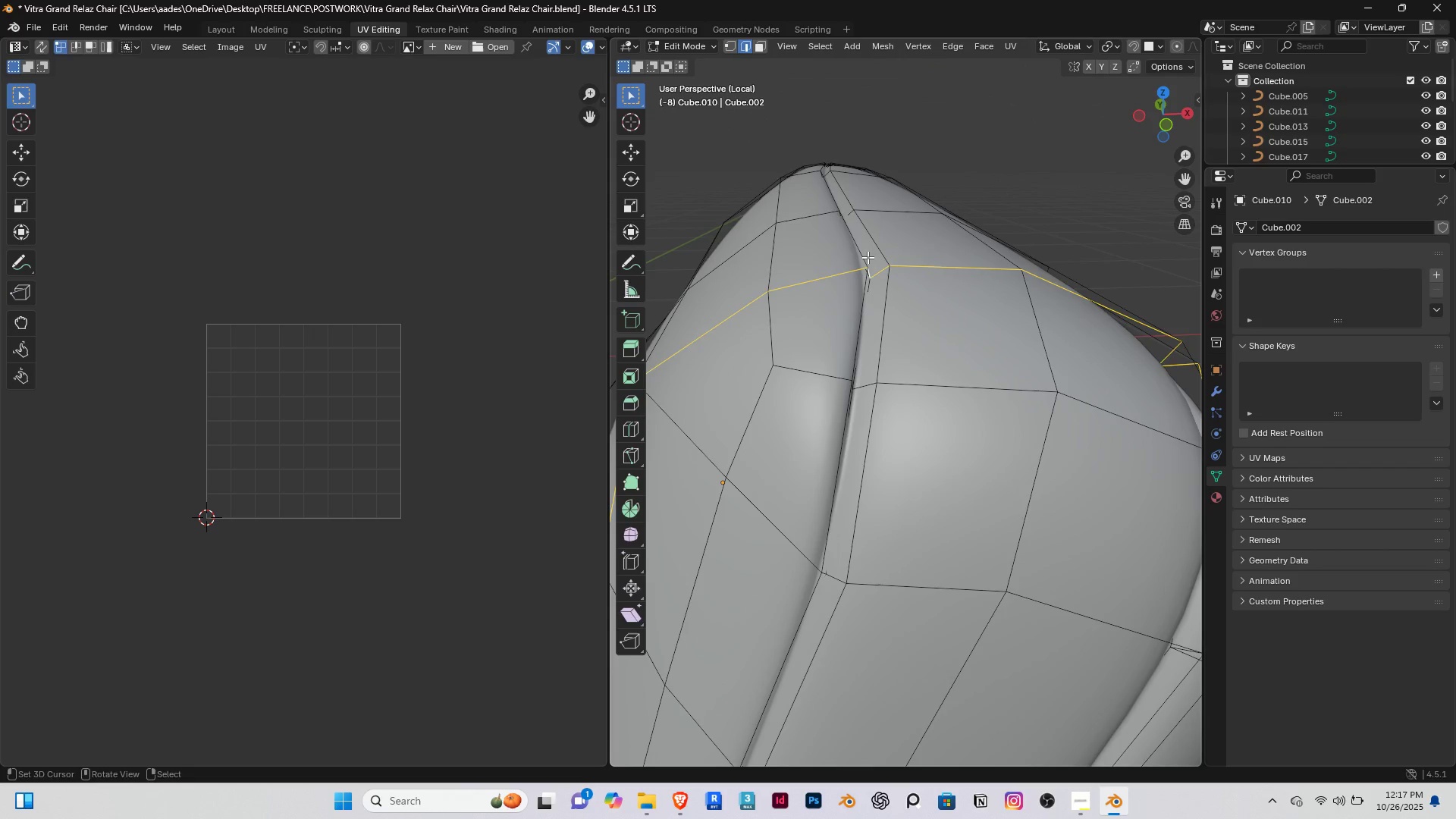 
right_click([868, 257])
 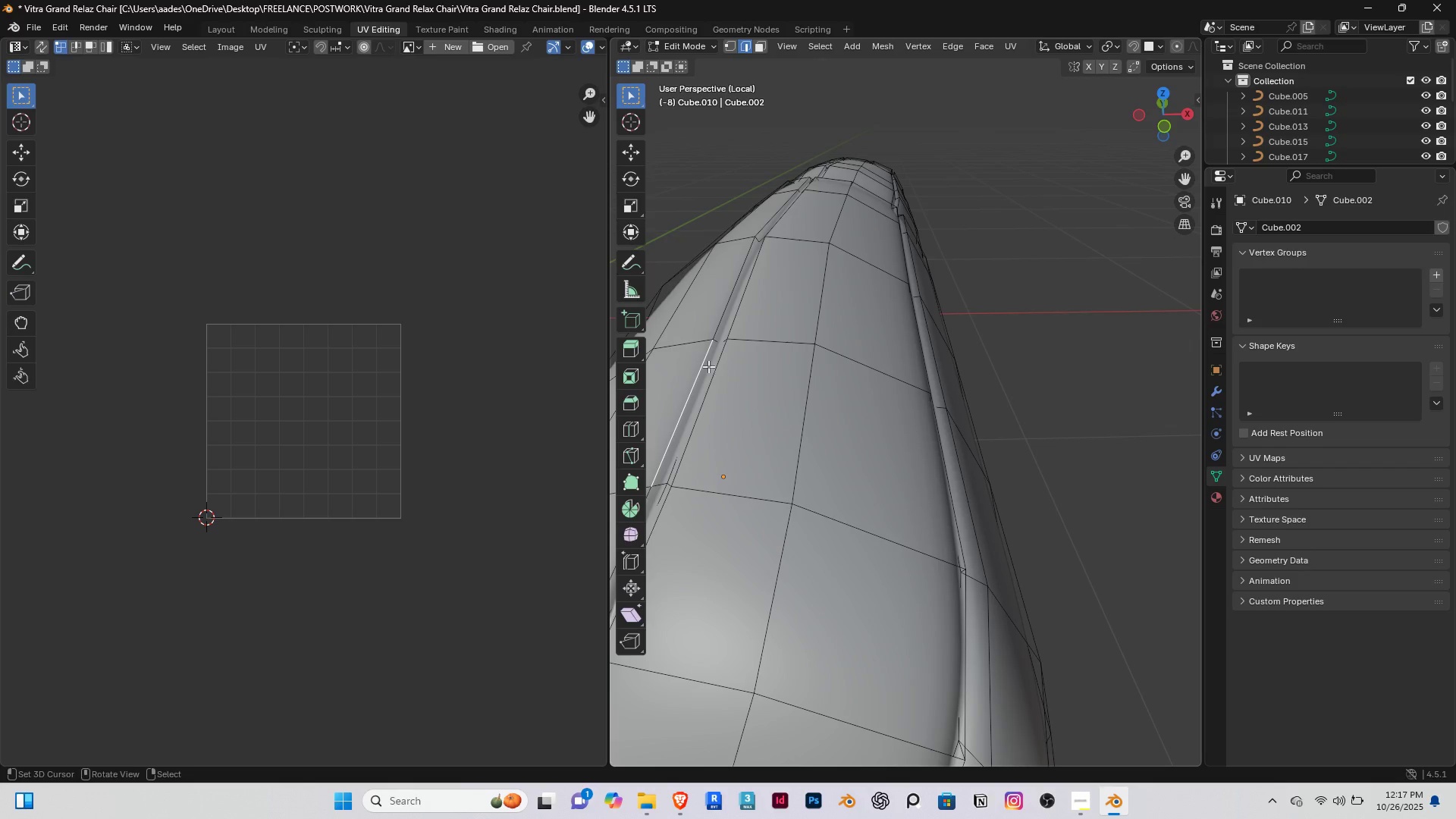 
right_click([711, 363])
 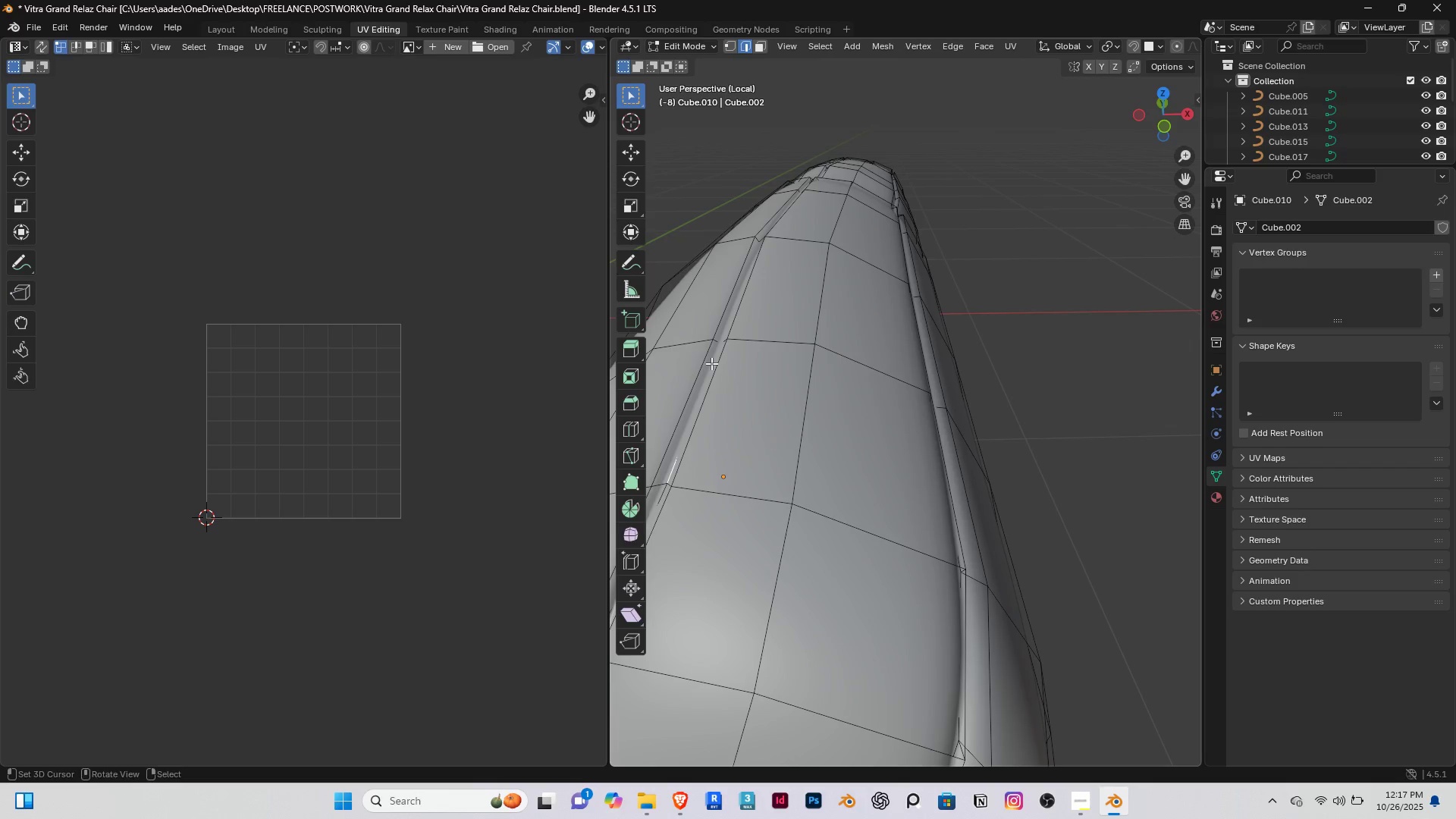 
hold_key(key=AltRight, duration=1.29)
right_click([711, 363])
 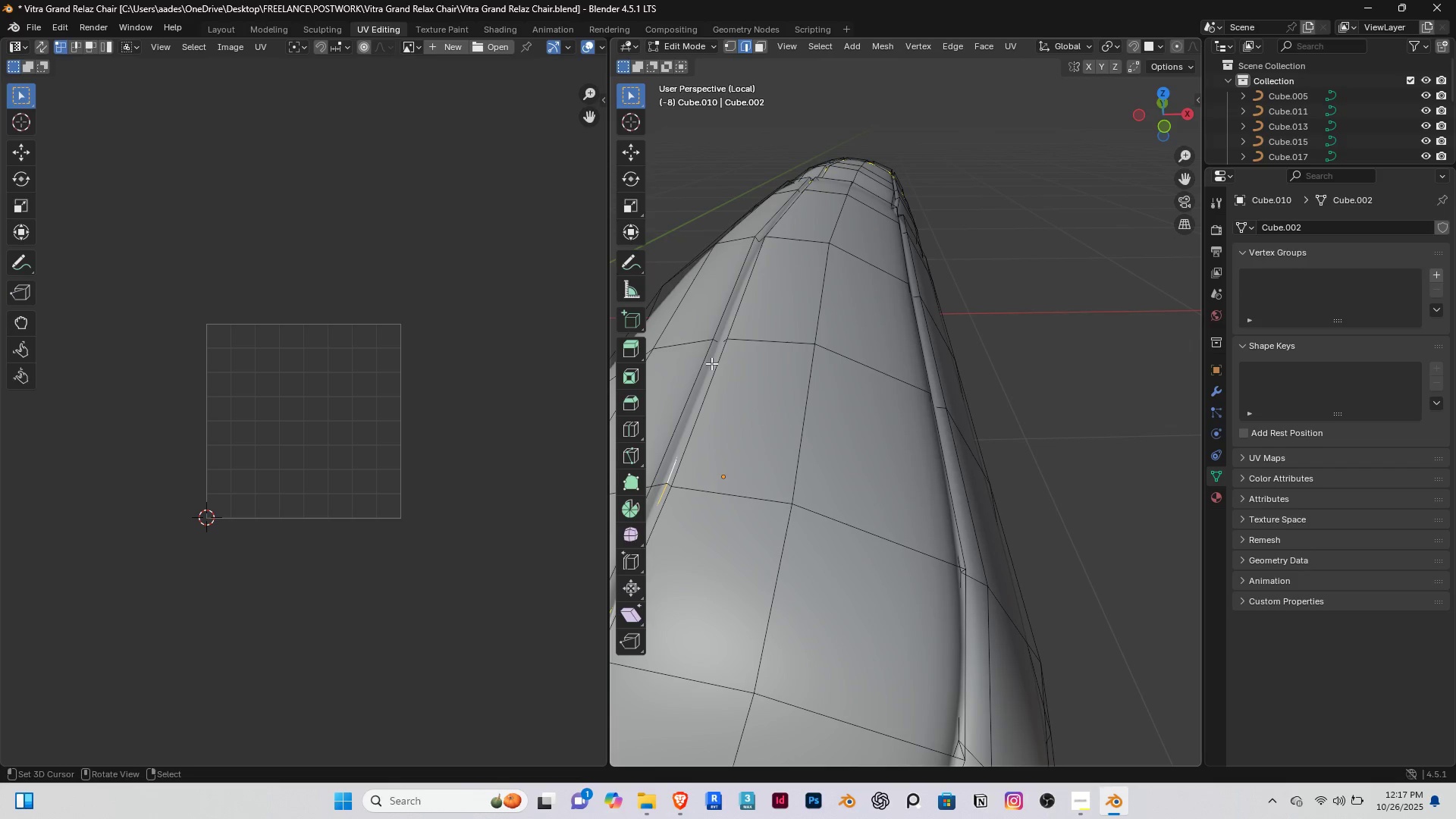 
scroll: coordinate [712, 369], scroll_direction: down, amount: 3.0
 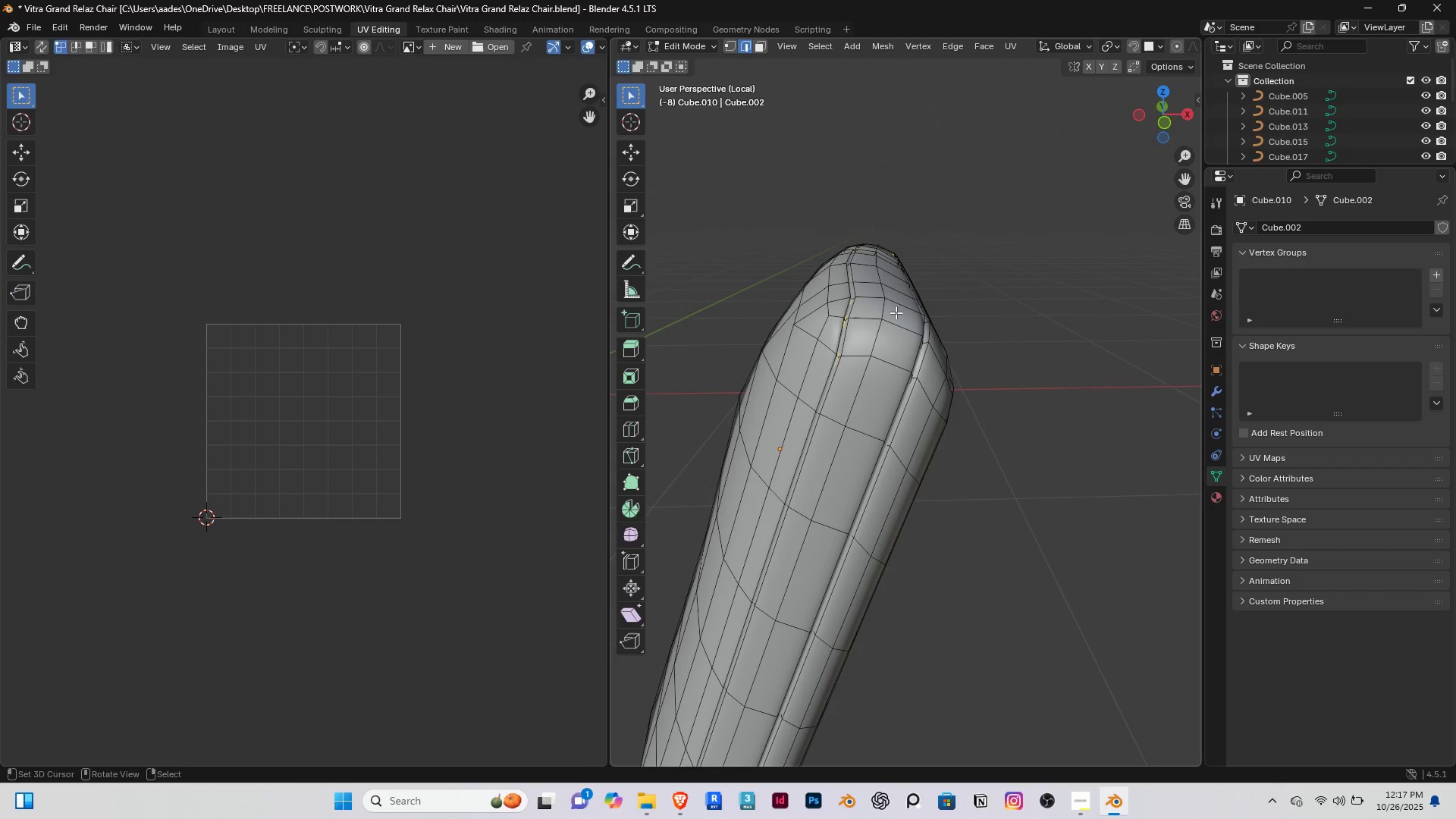 
type(a)
key(Tab)
type( sha)
 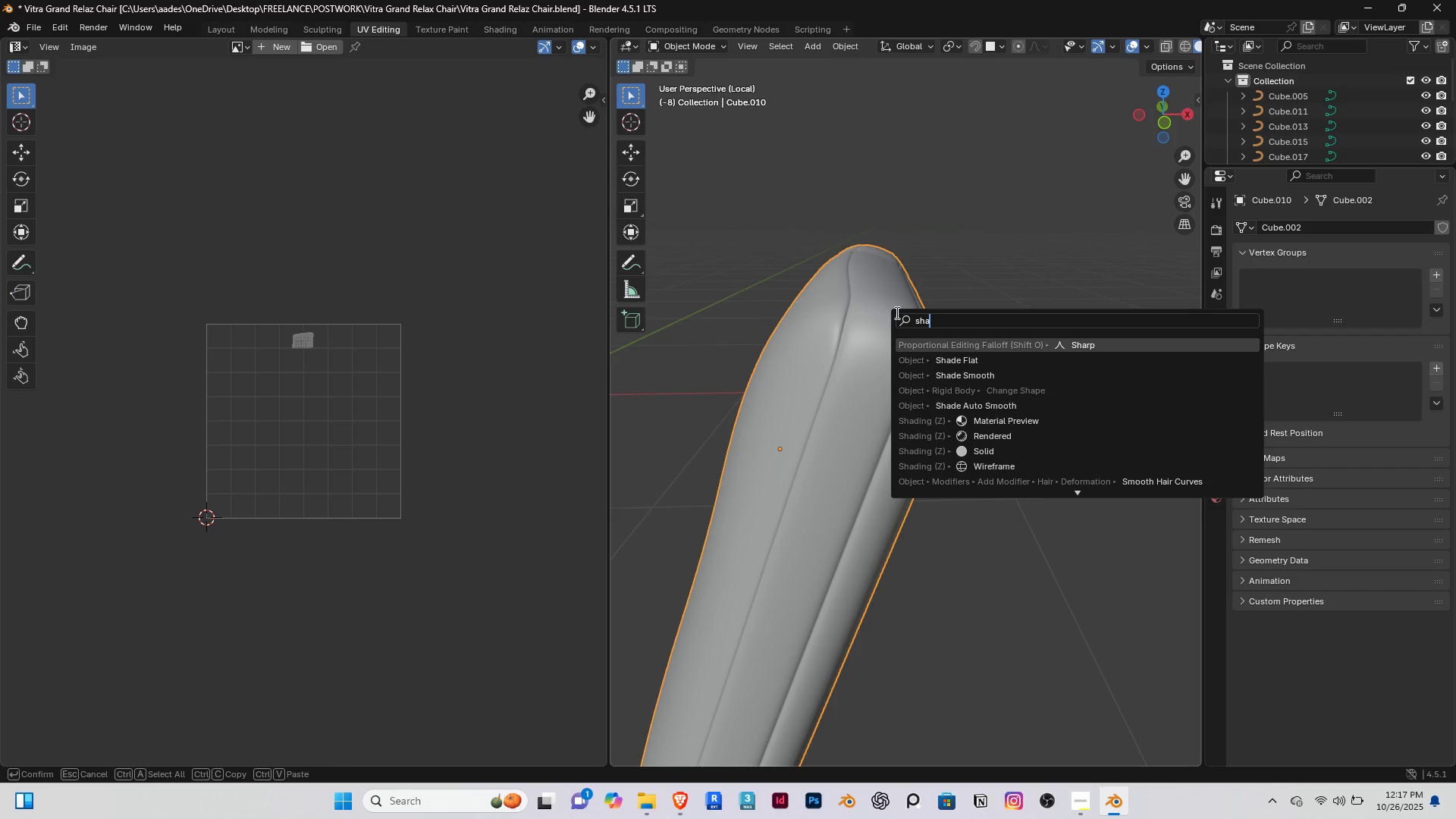 
key(ArrowDown)
 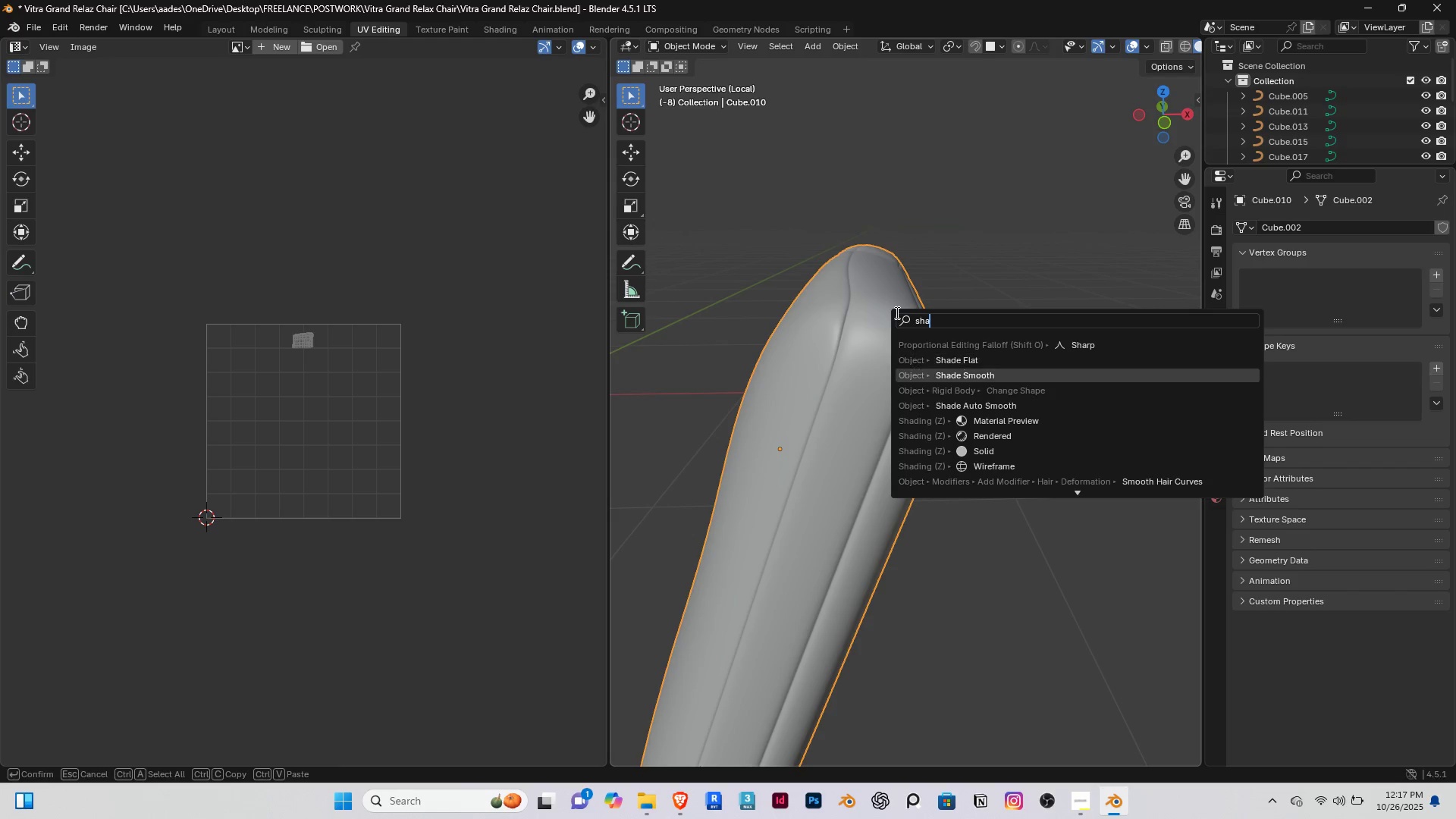 
key(ArrowDown)
 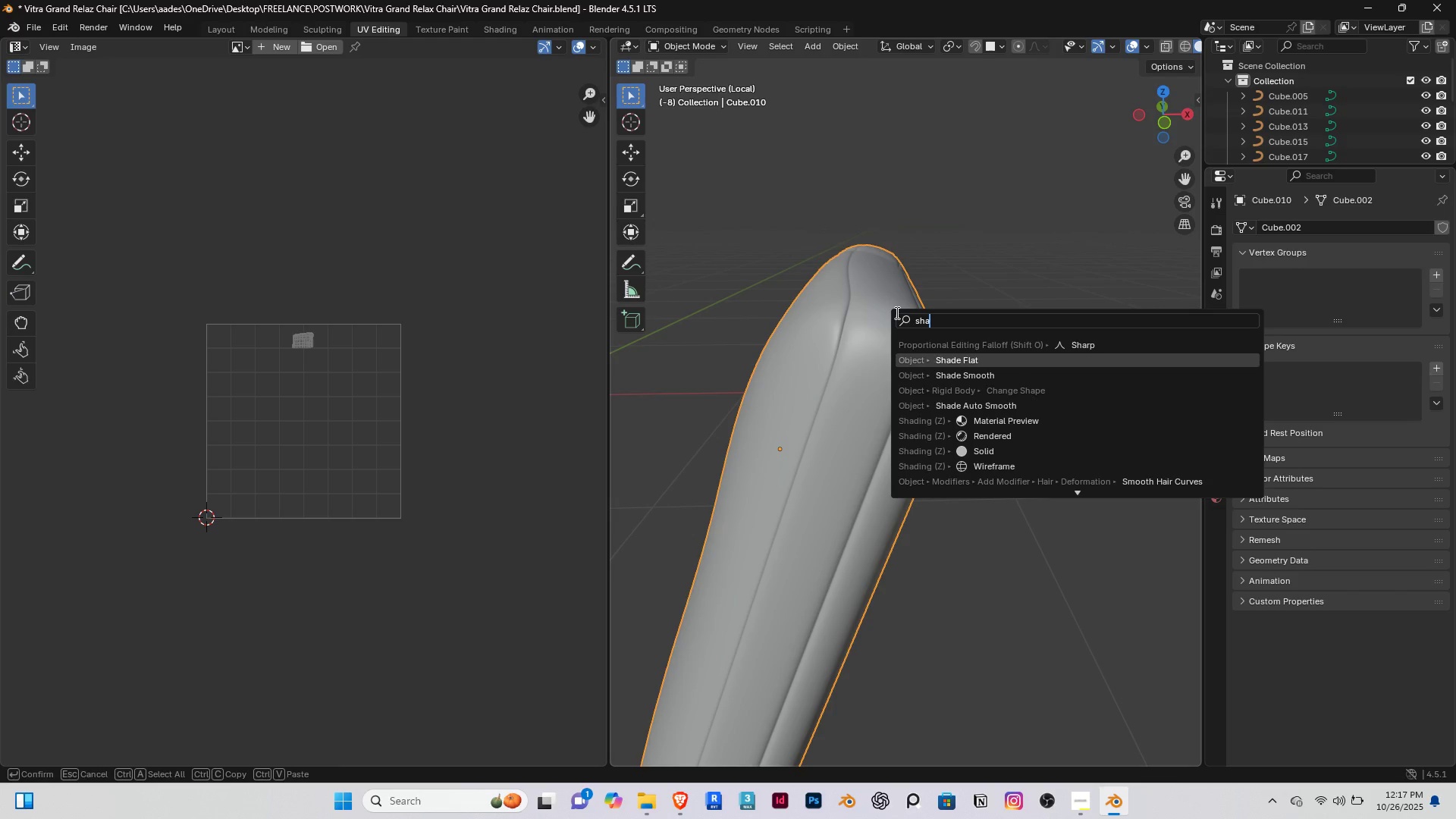 
key(ArrowUp)
 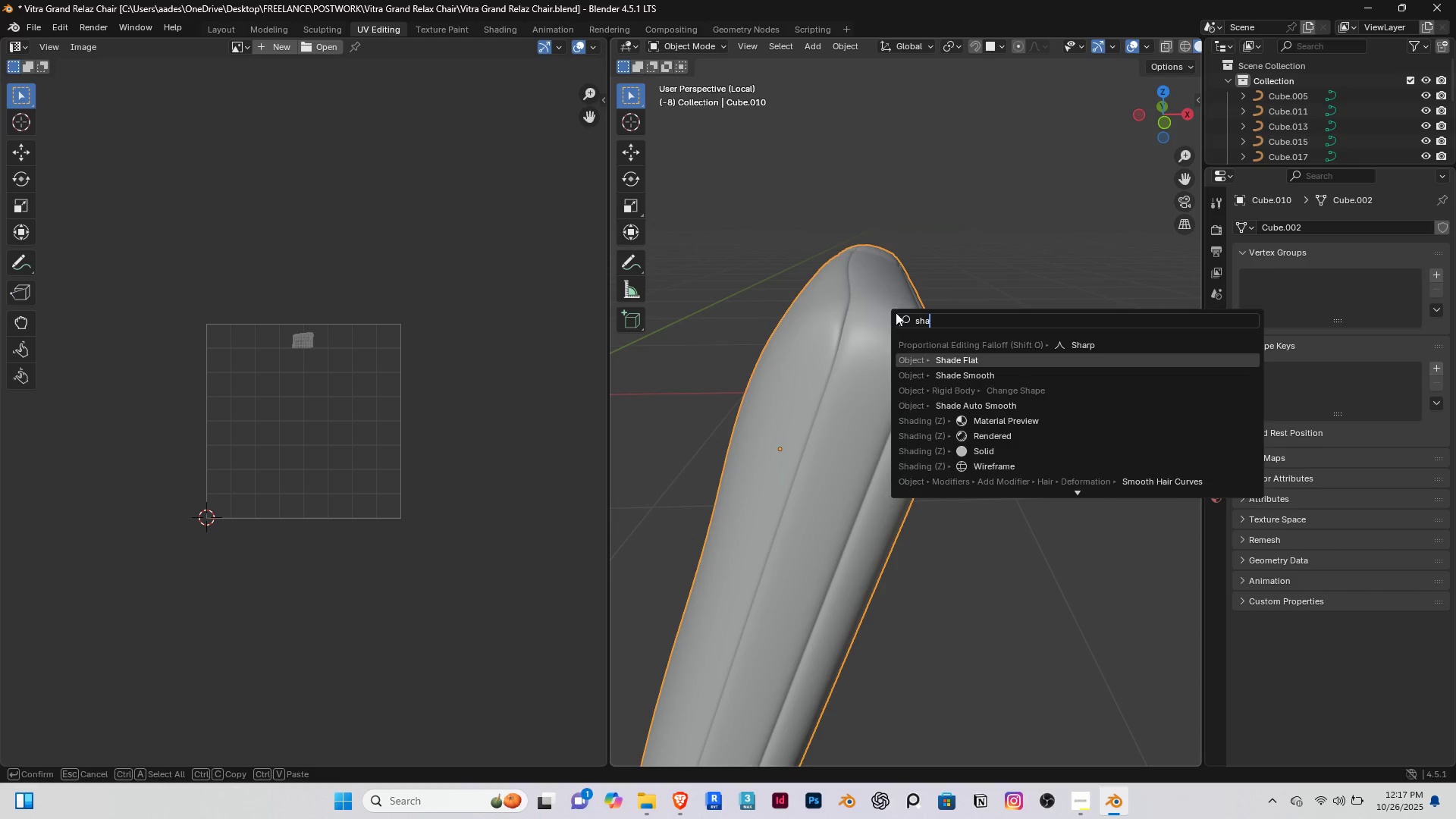 
key(Enter)
 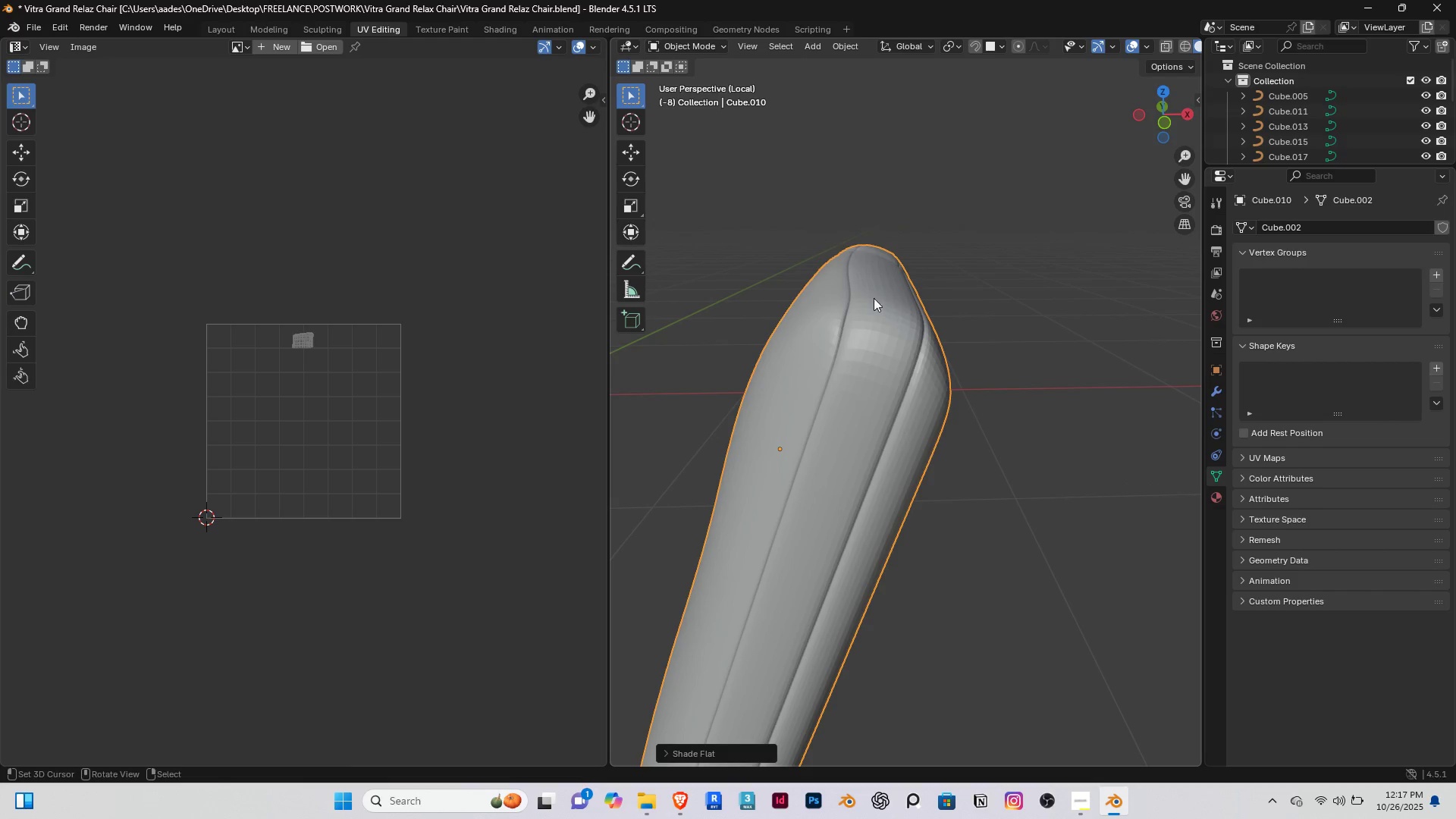 
scroll: coordinate [864, 300], scroll_direction: up, amount: 2.0
 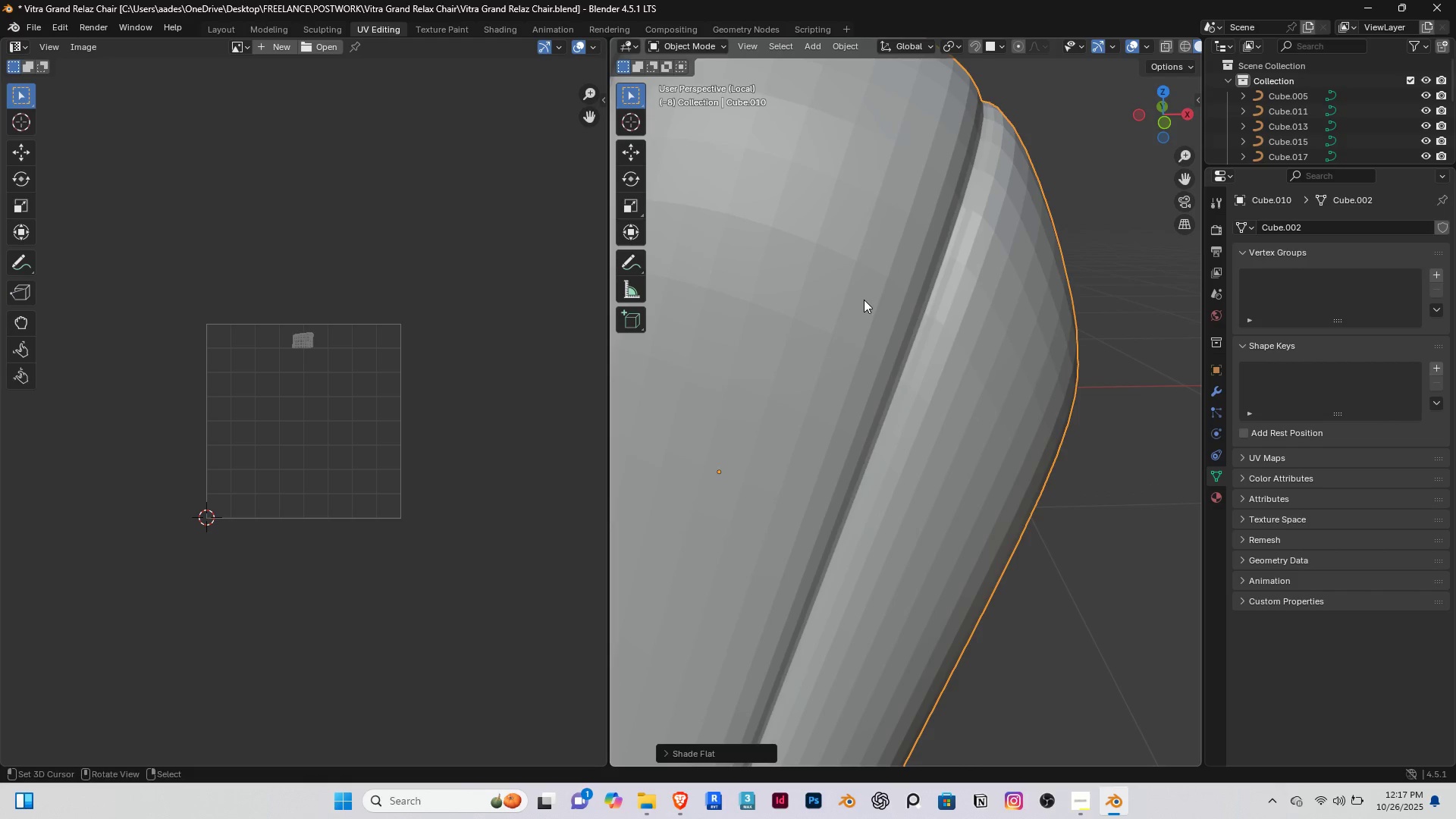 
hold_key(key=ShiftRight, duration=0.38)
 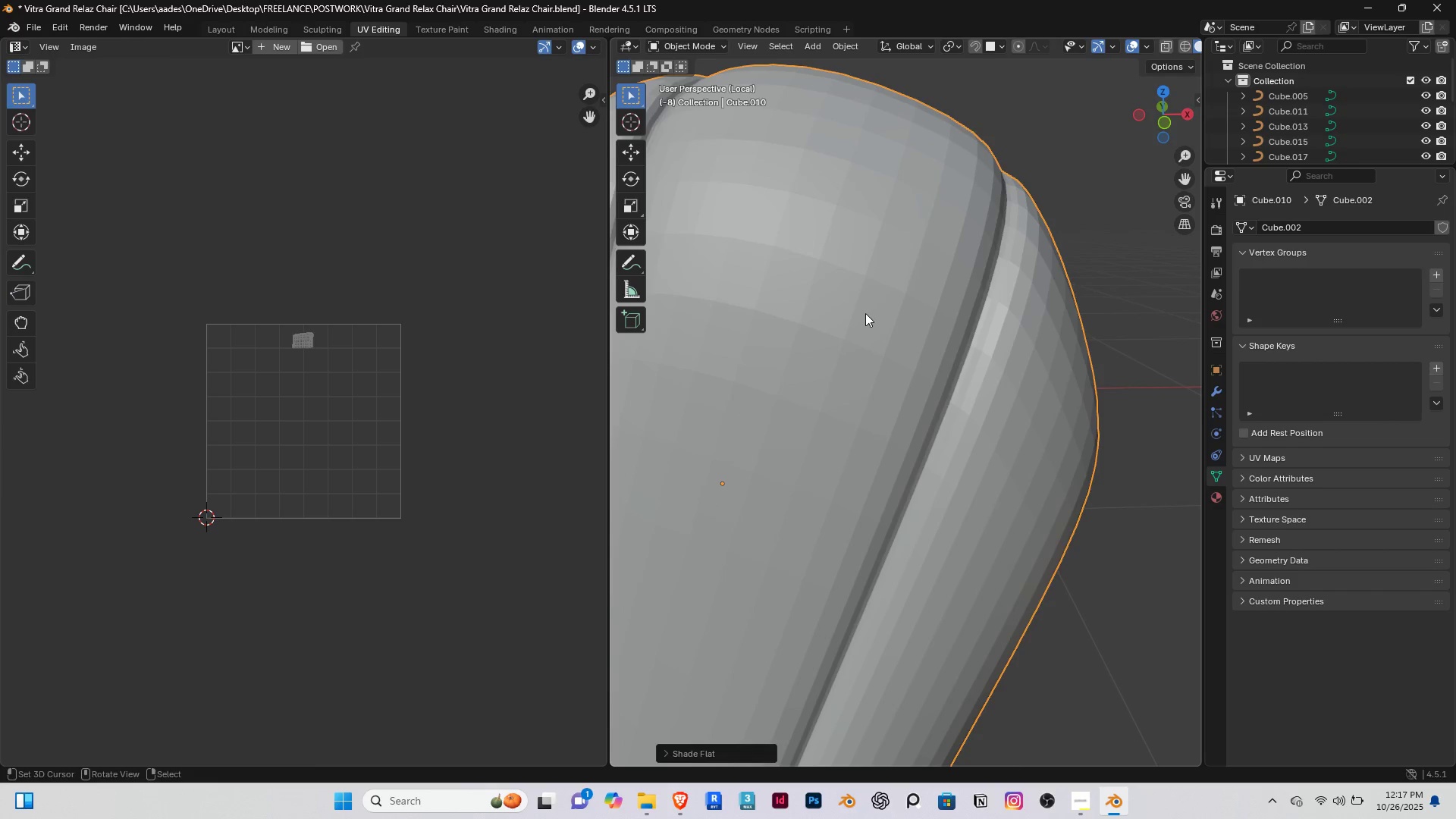 
key(Tab)
 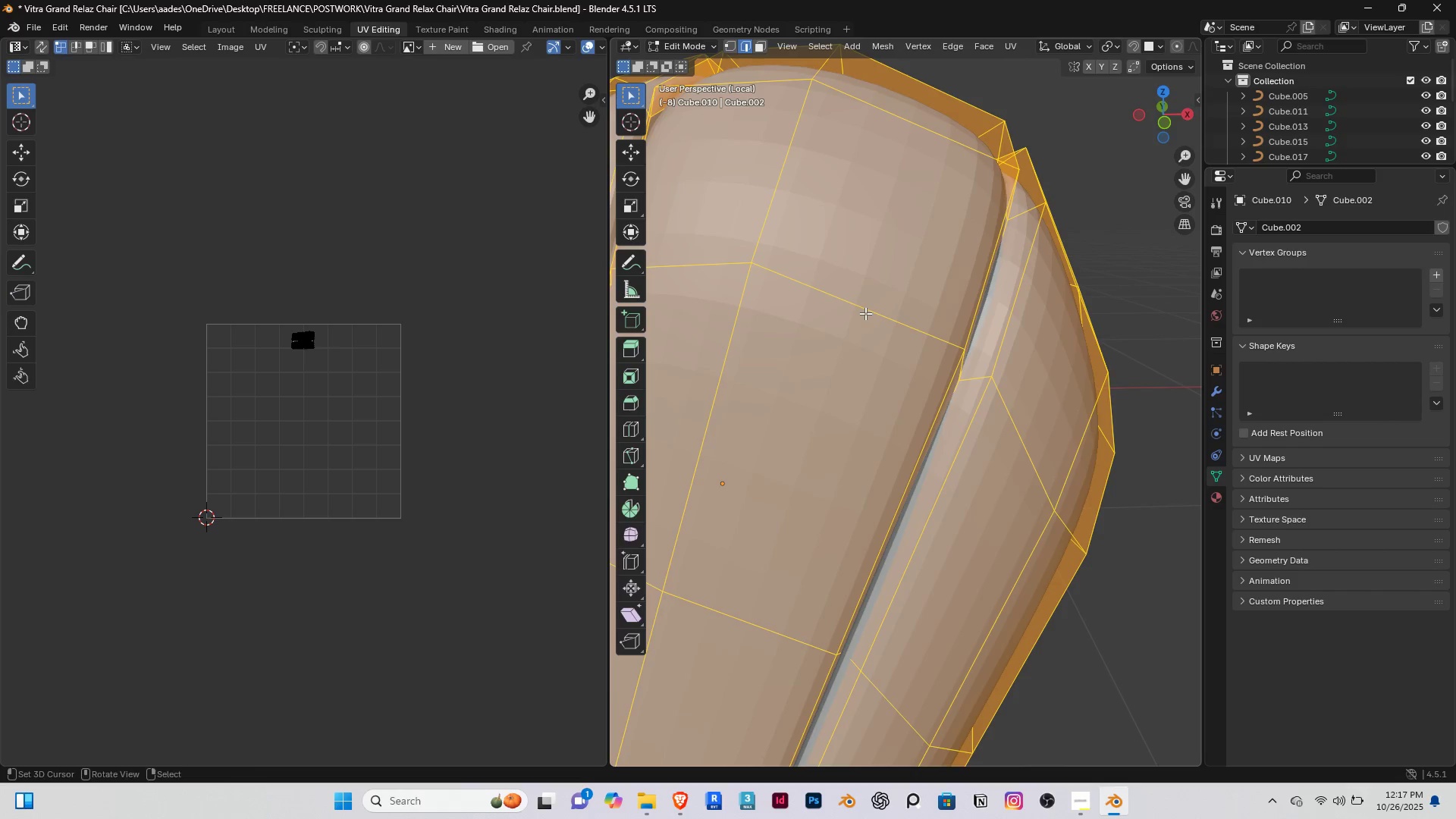 
hold_key(key=ShiftRight, duration=0.6)
 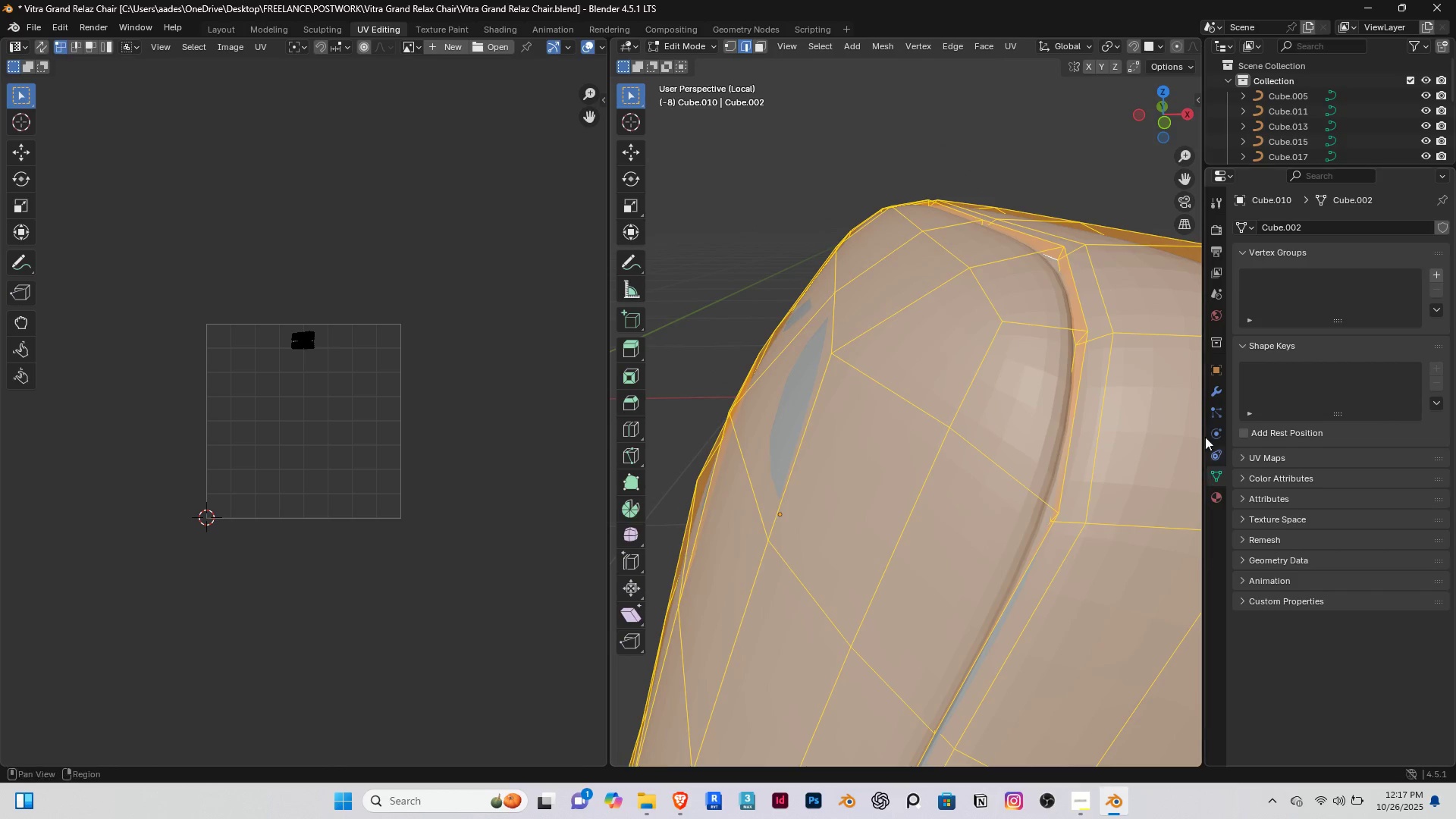 
left_click([1213, 394])
 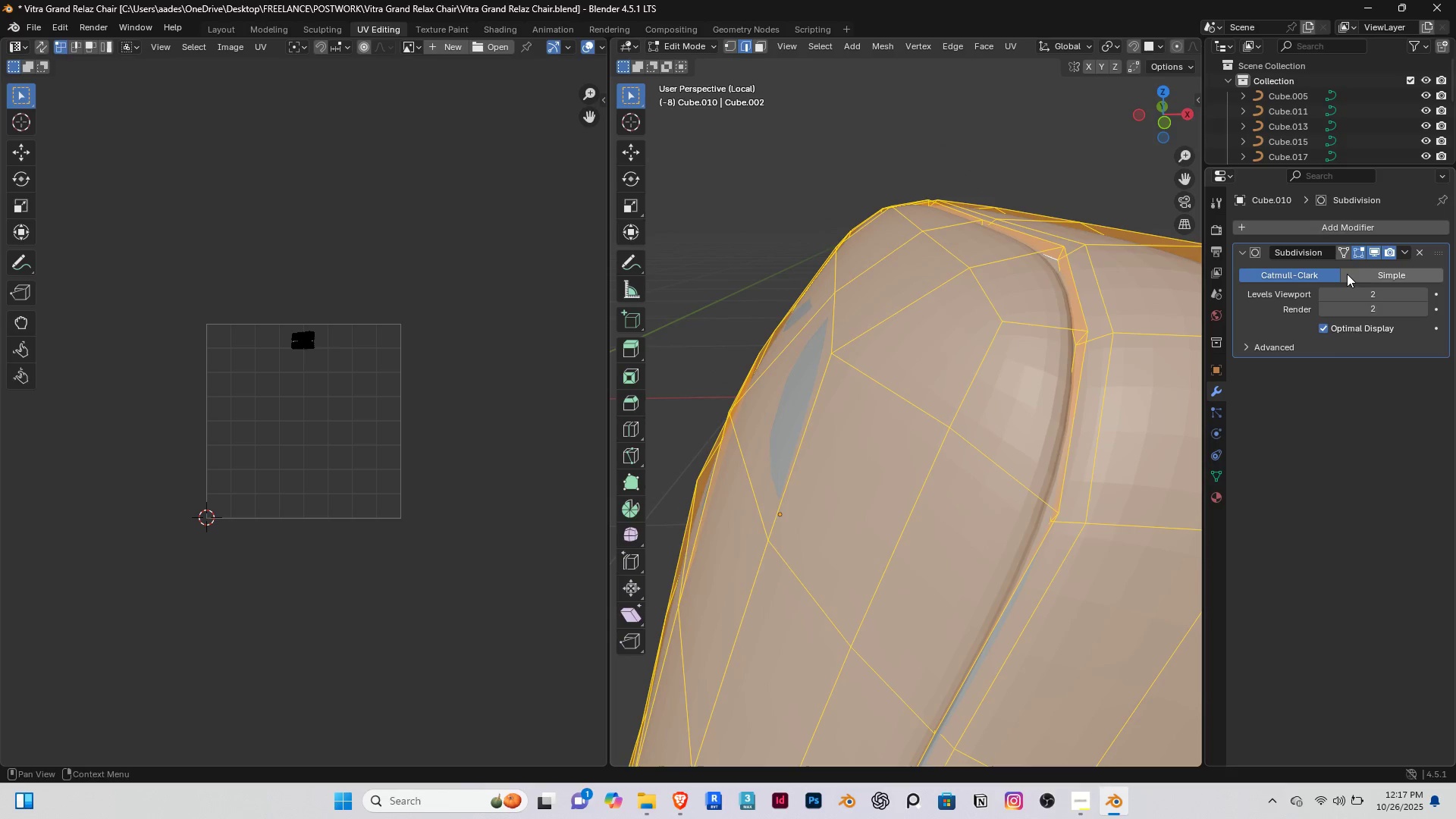 
left_click([1375, 252])
 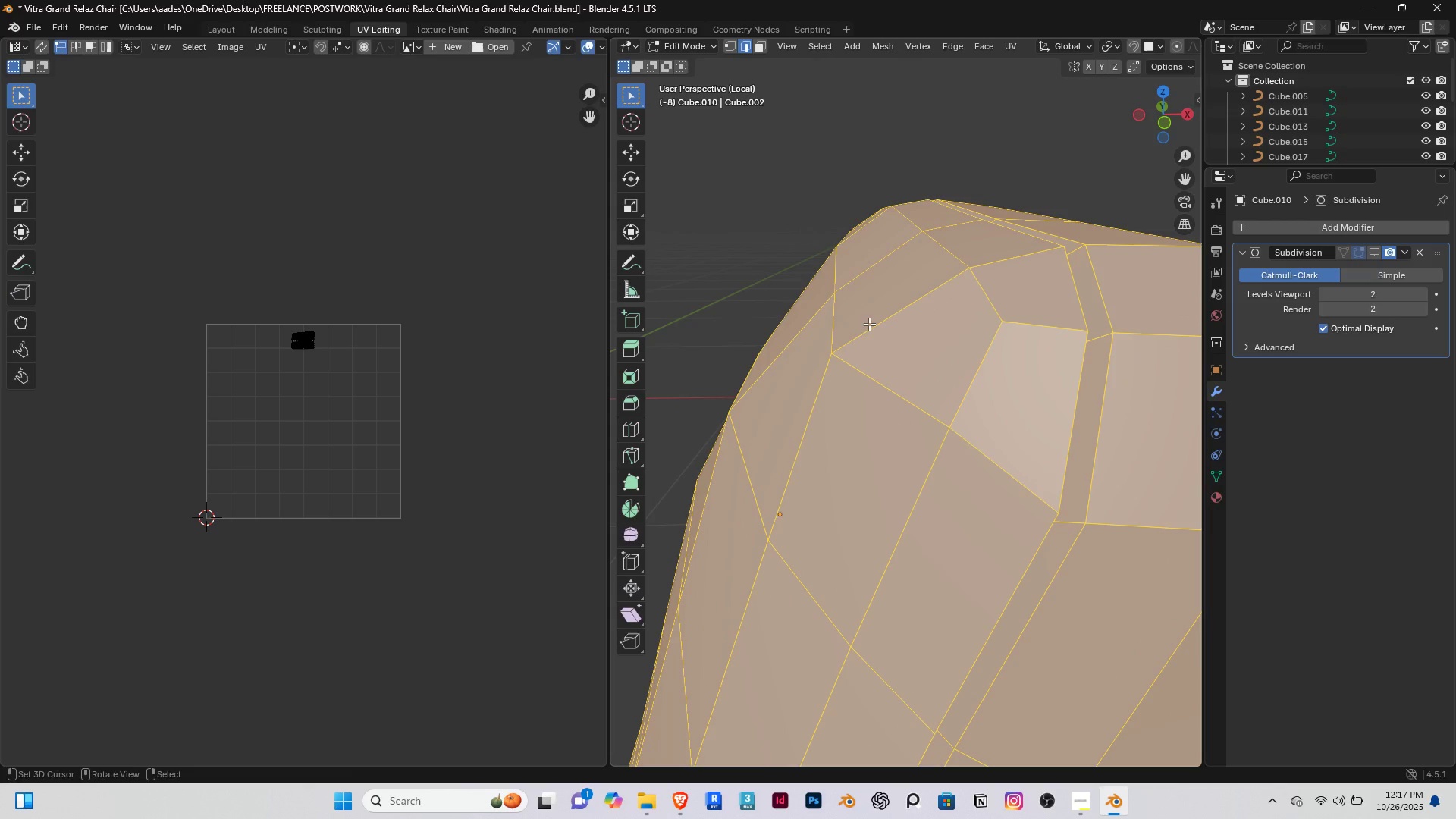 
key(Tab)
 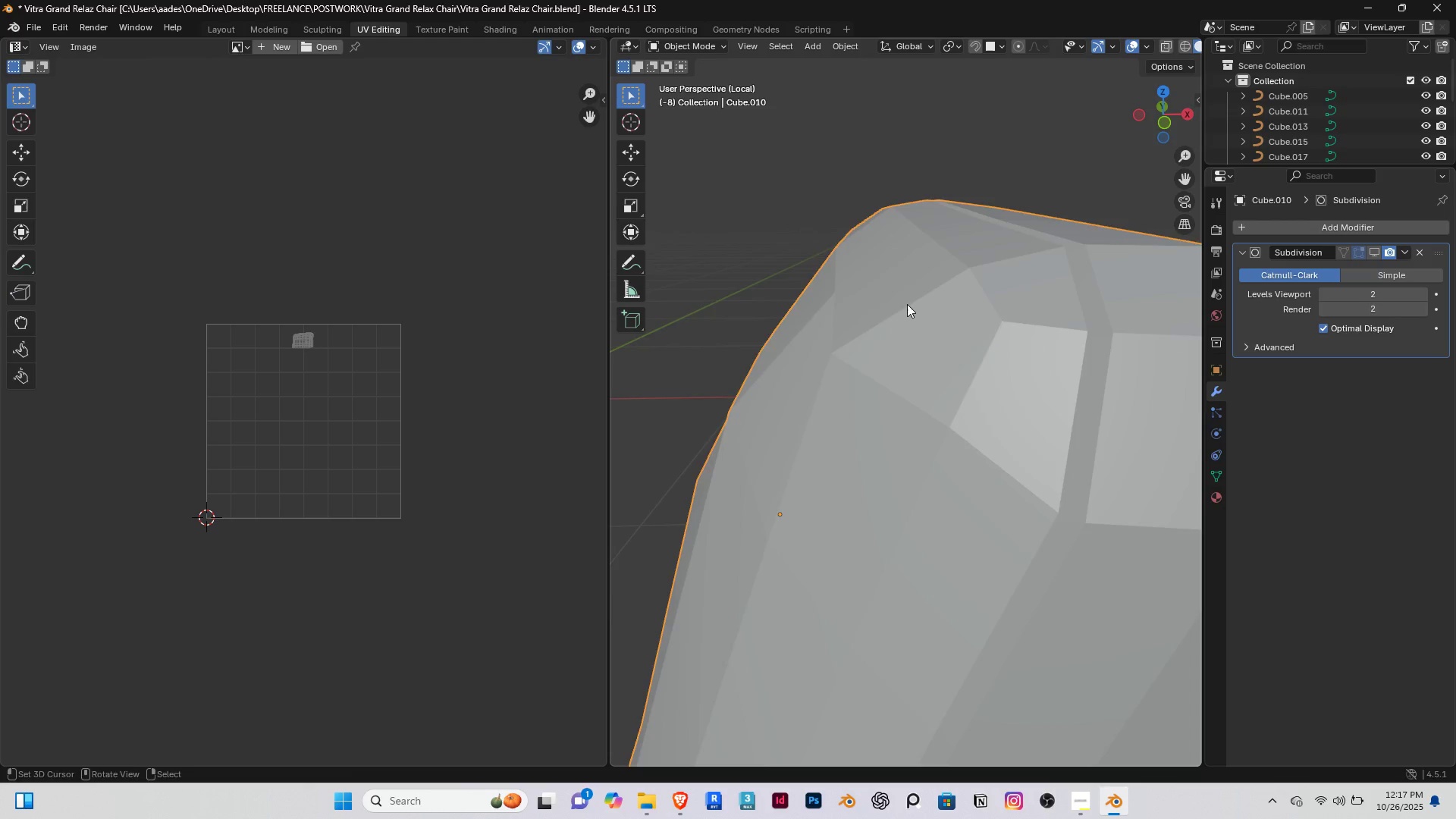 
scroll: coordinate [908, 300], scroll_direction: down, amount: 4.0
 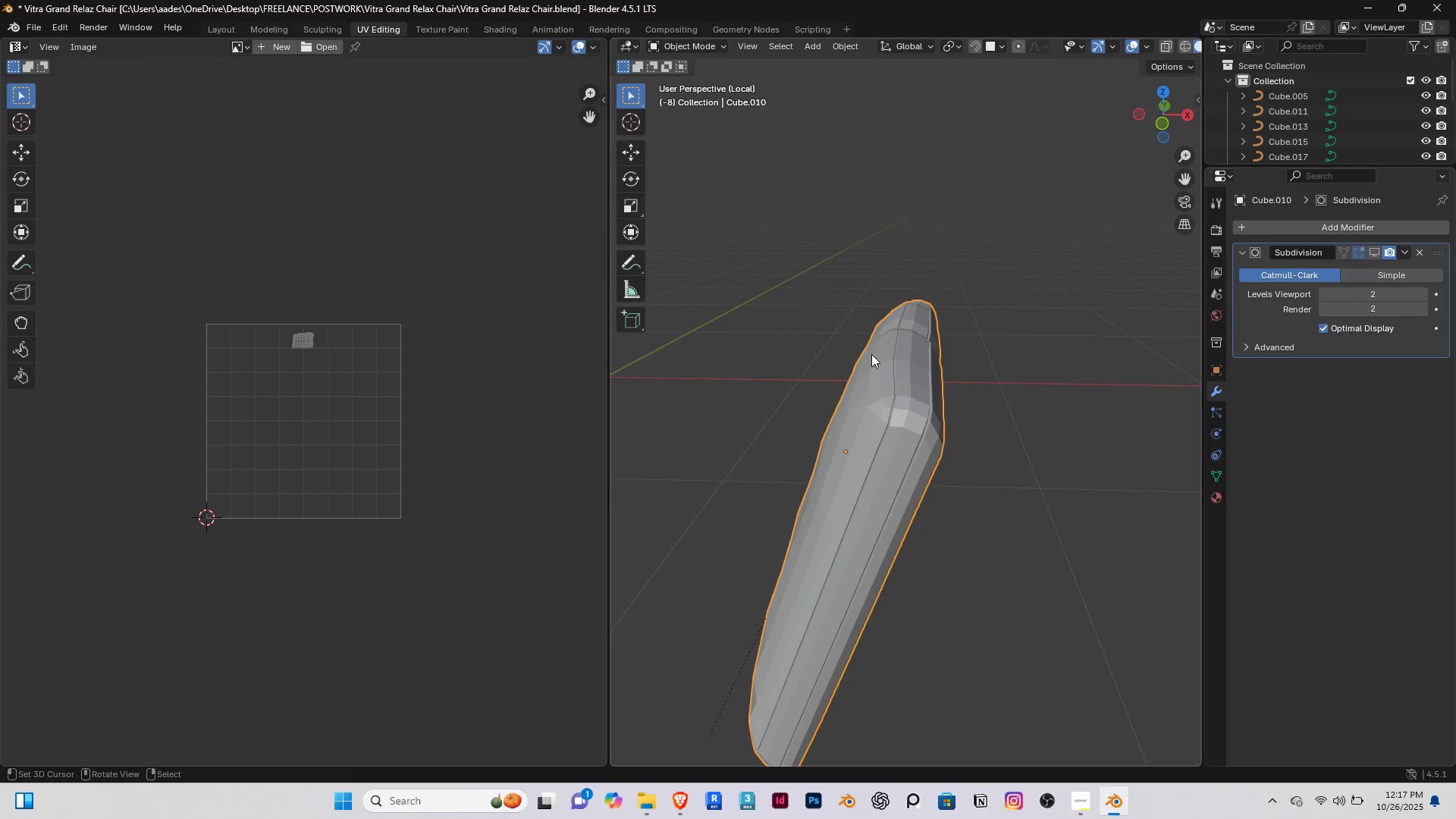 
scroll: coordinate [871, 354], scroll_direction: up, amount: 2.0
 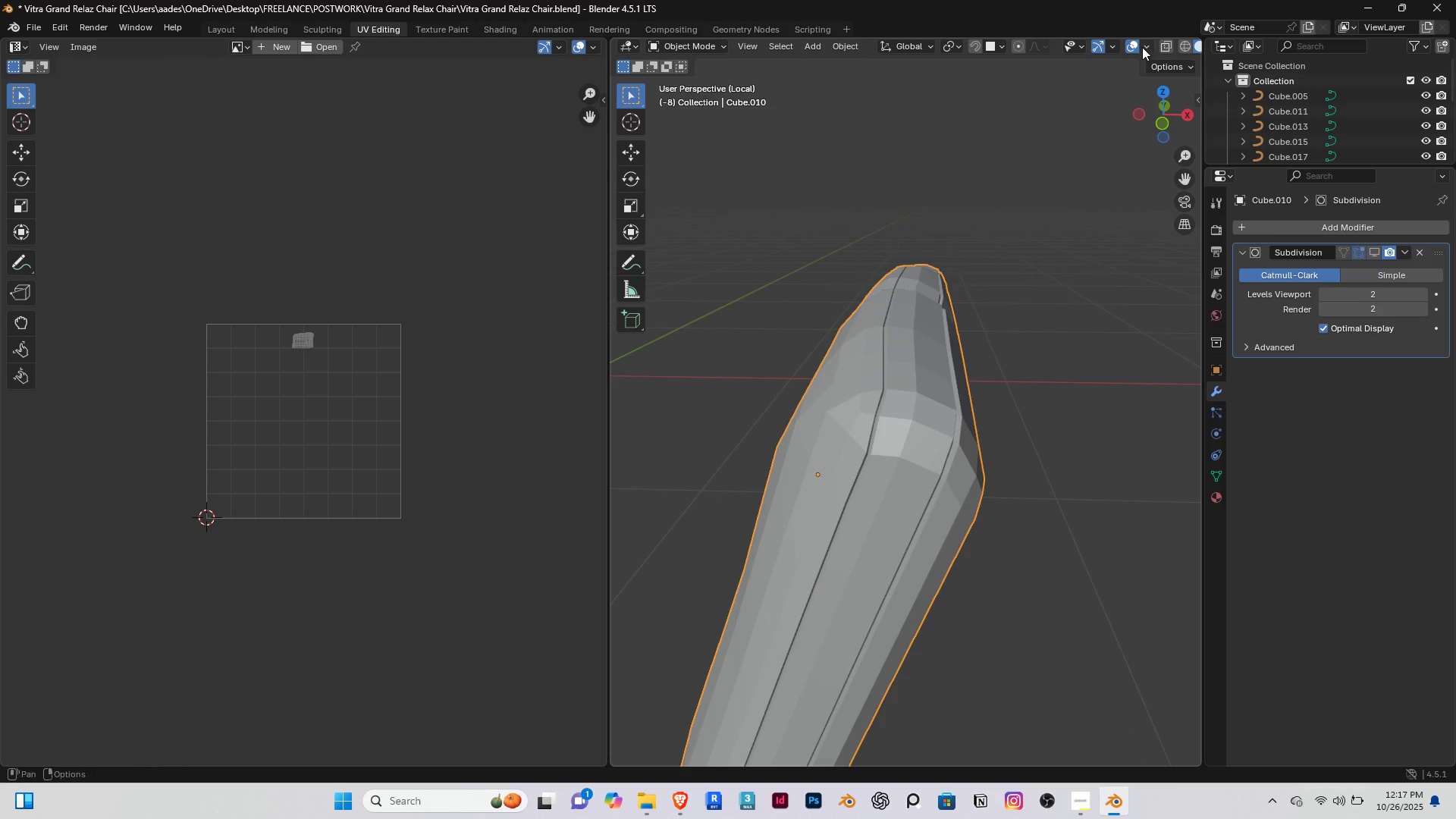 
left_click([1144, 43])
 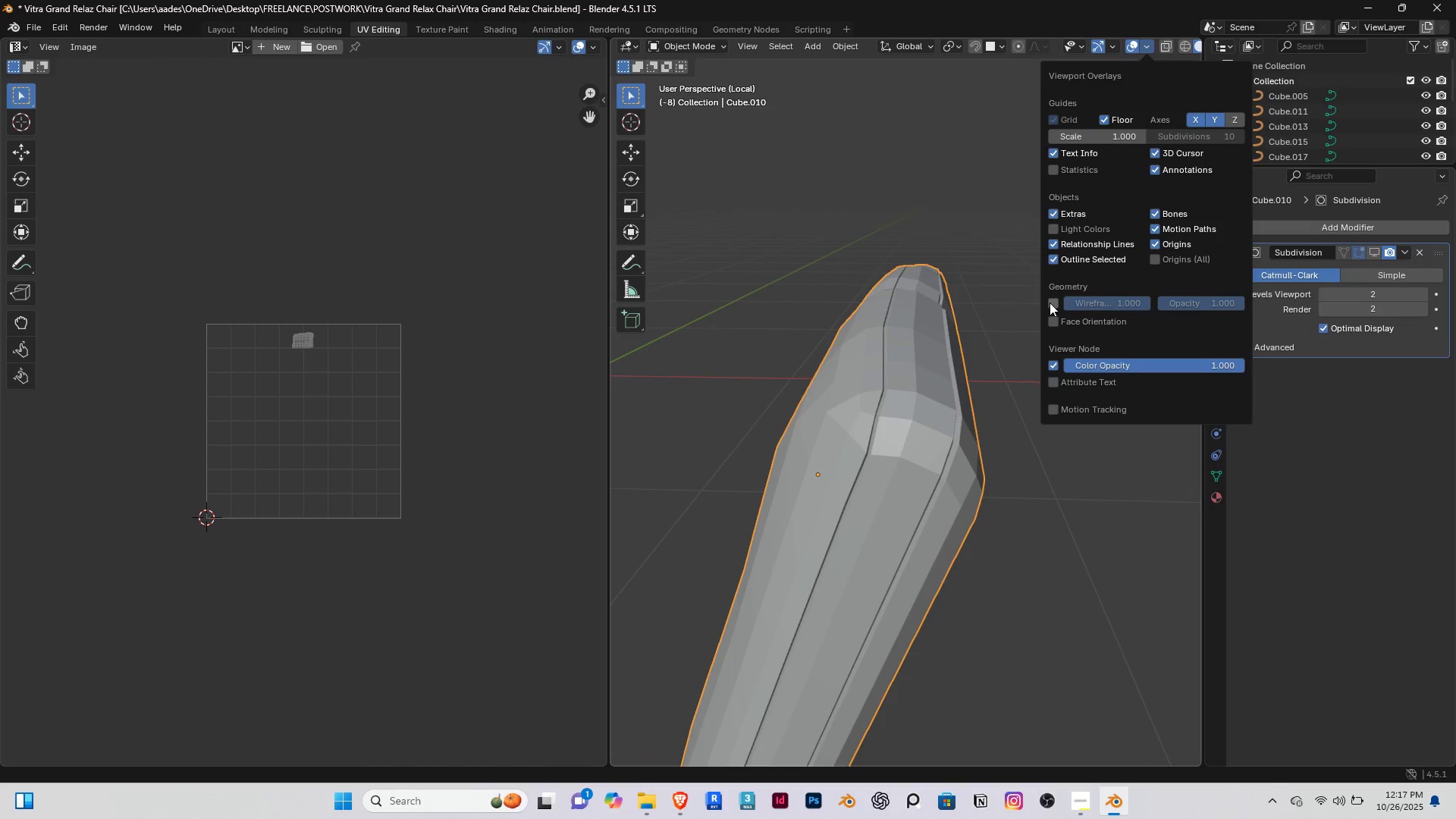 
left_click([1050, 303])
 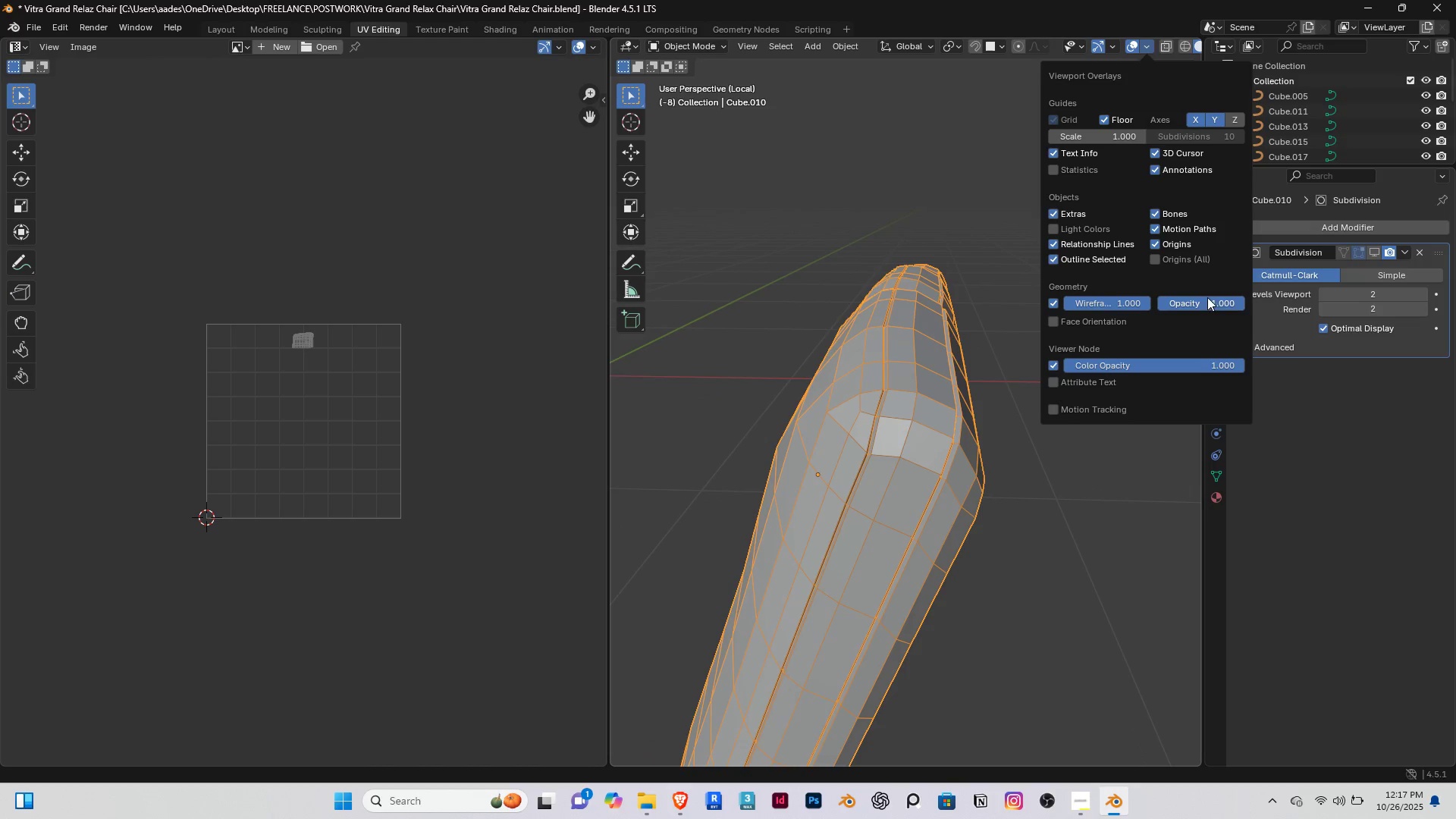 
left_click_drag(start_coordinate=[1227, 302], to_coordinate=[1164, 325])
 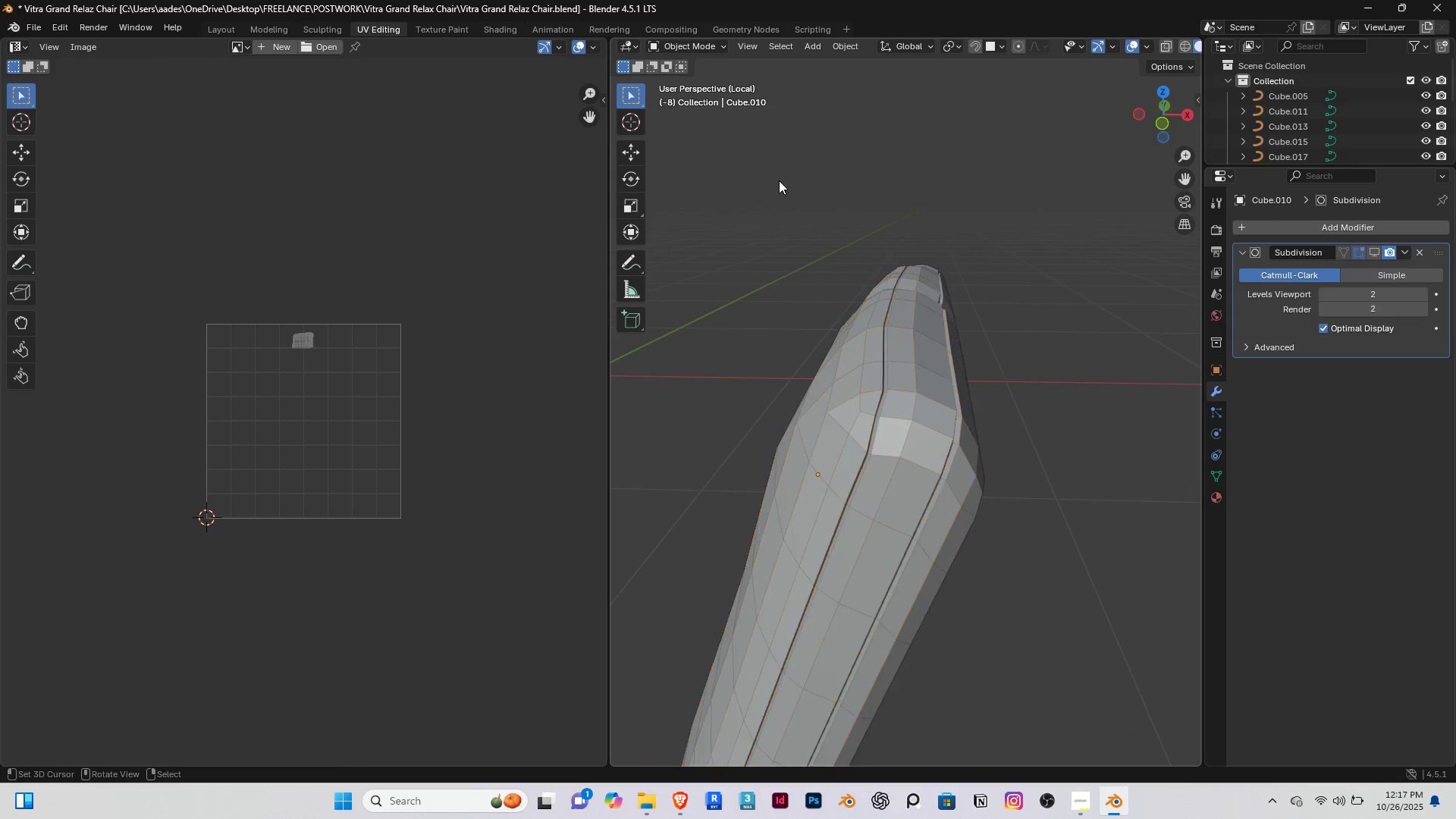 
right_click([779, 180])
 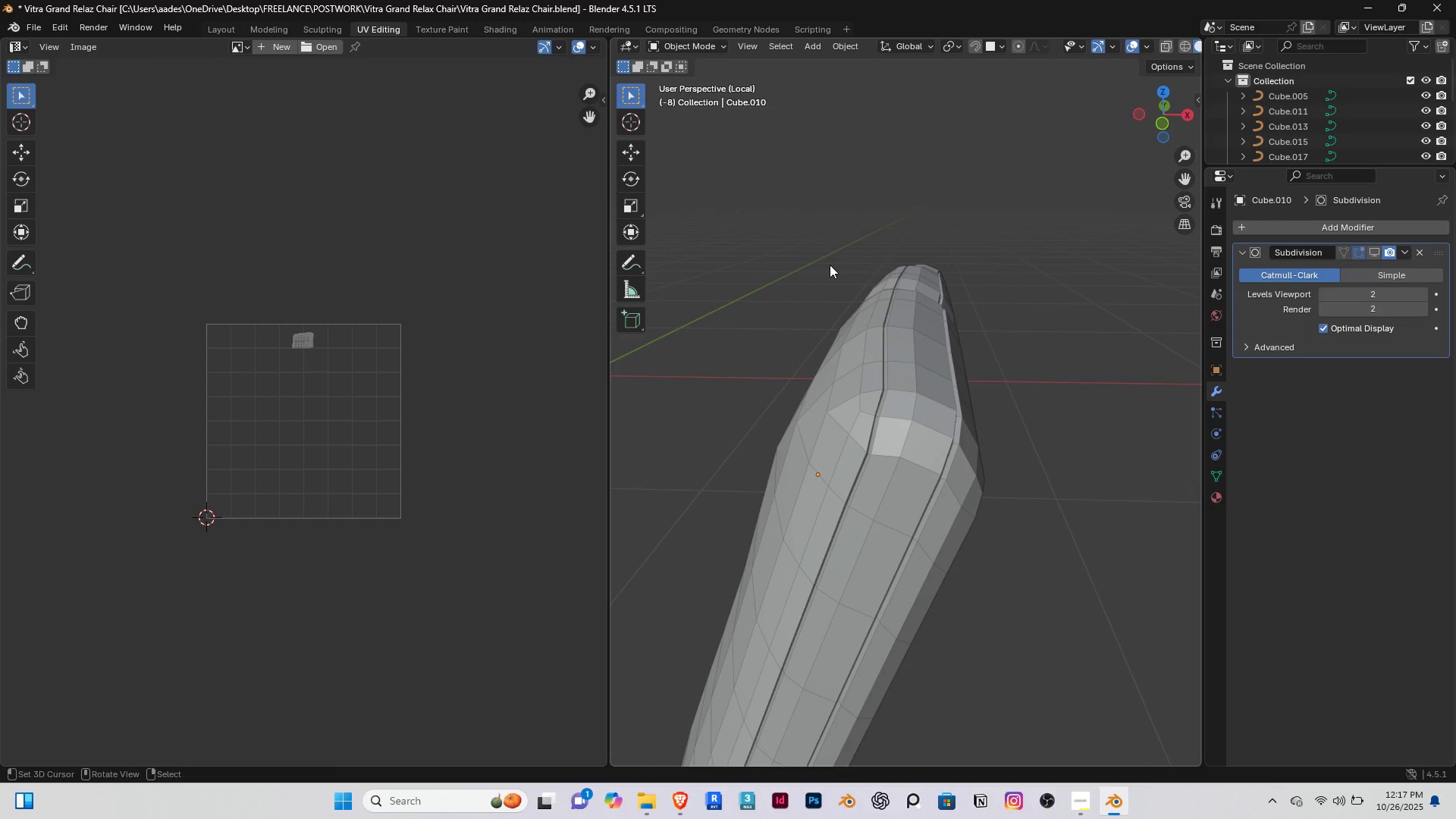 
key(Tab)
 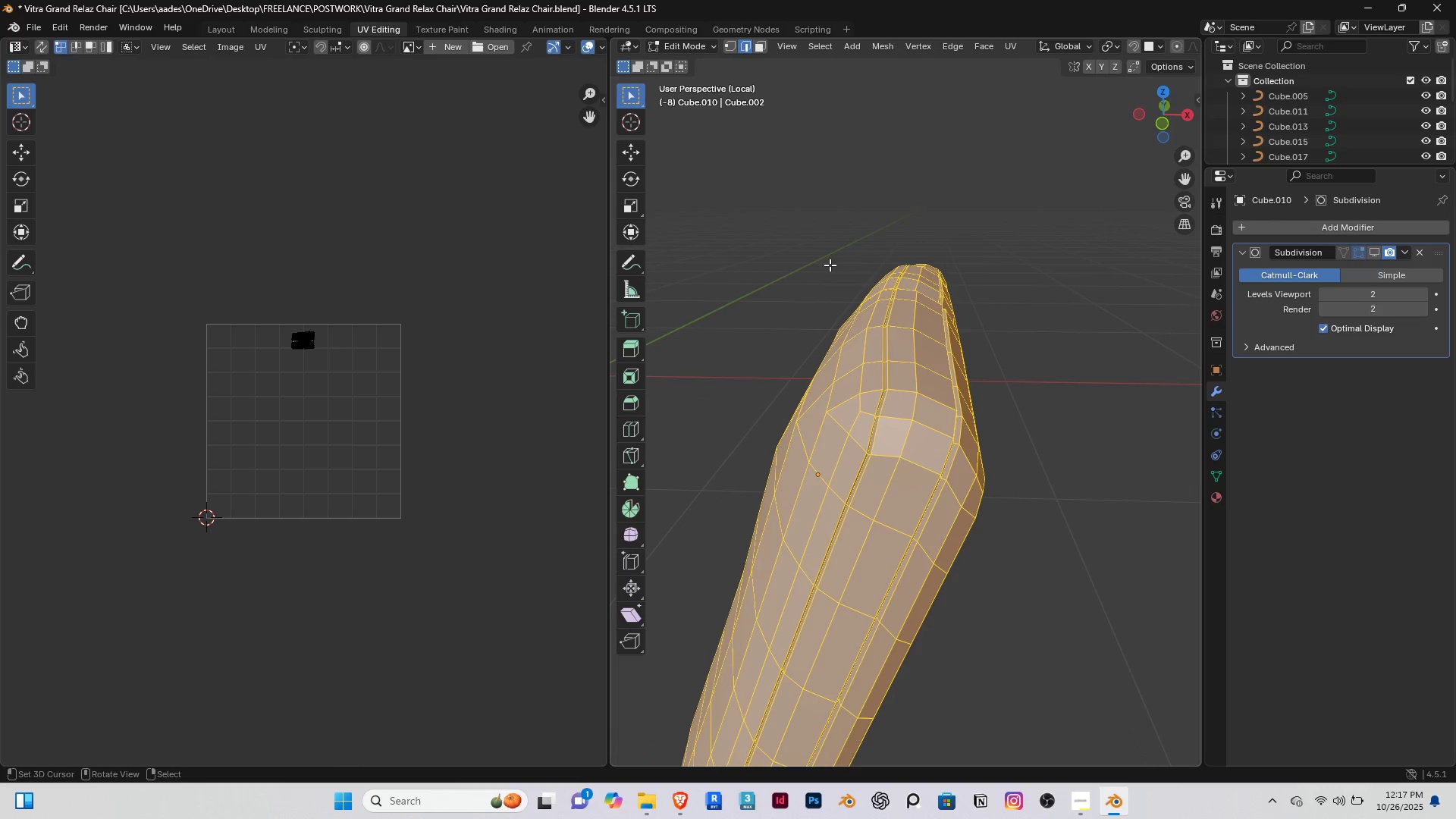 
key(Tab)
 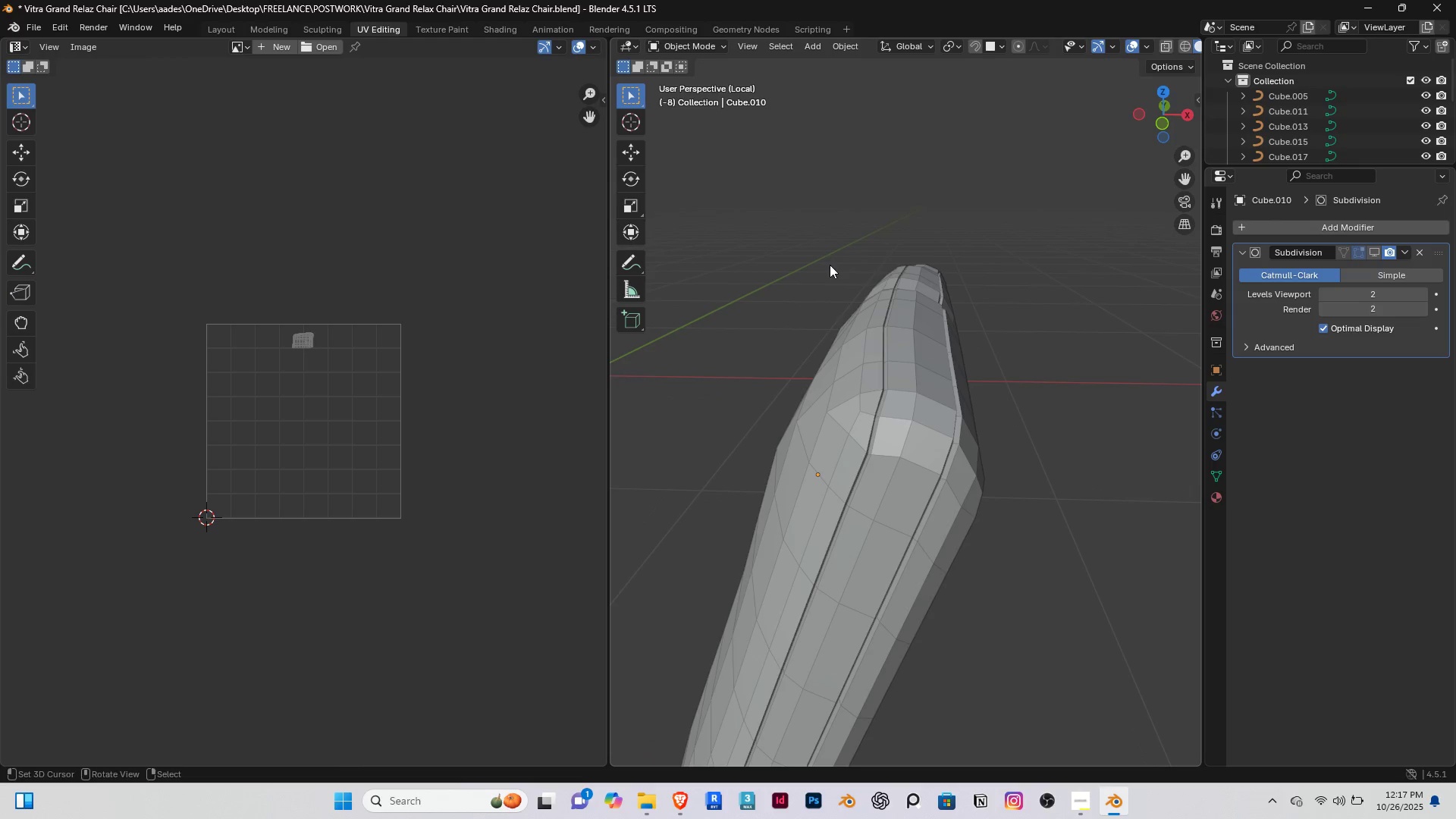 
key(Tab)
 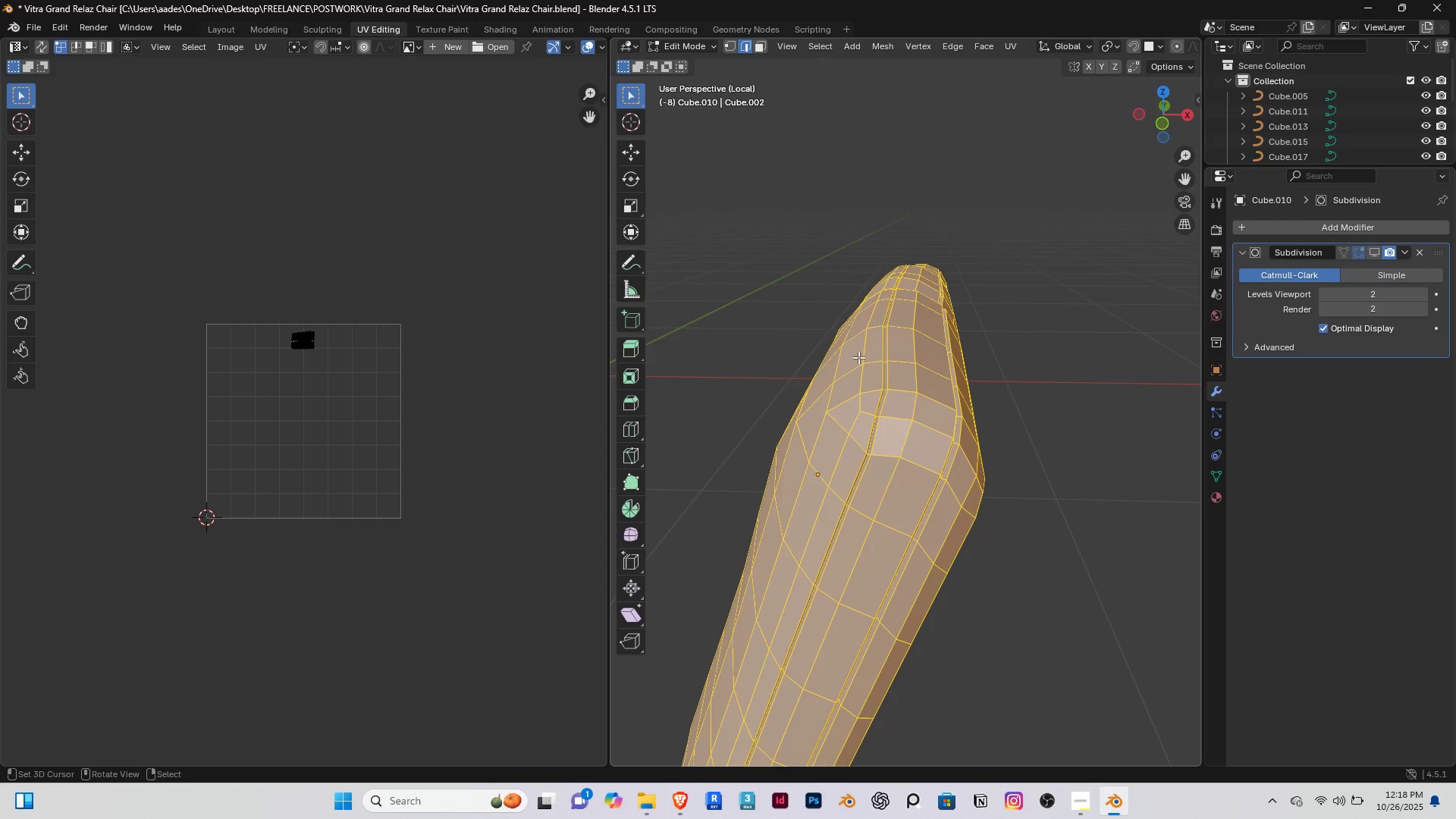 
scroll: coordinate [880, 424], scroll_direction: up, amount: 3.0
 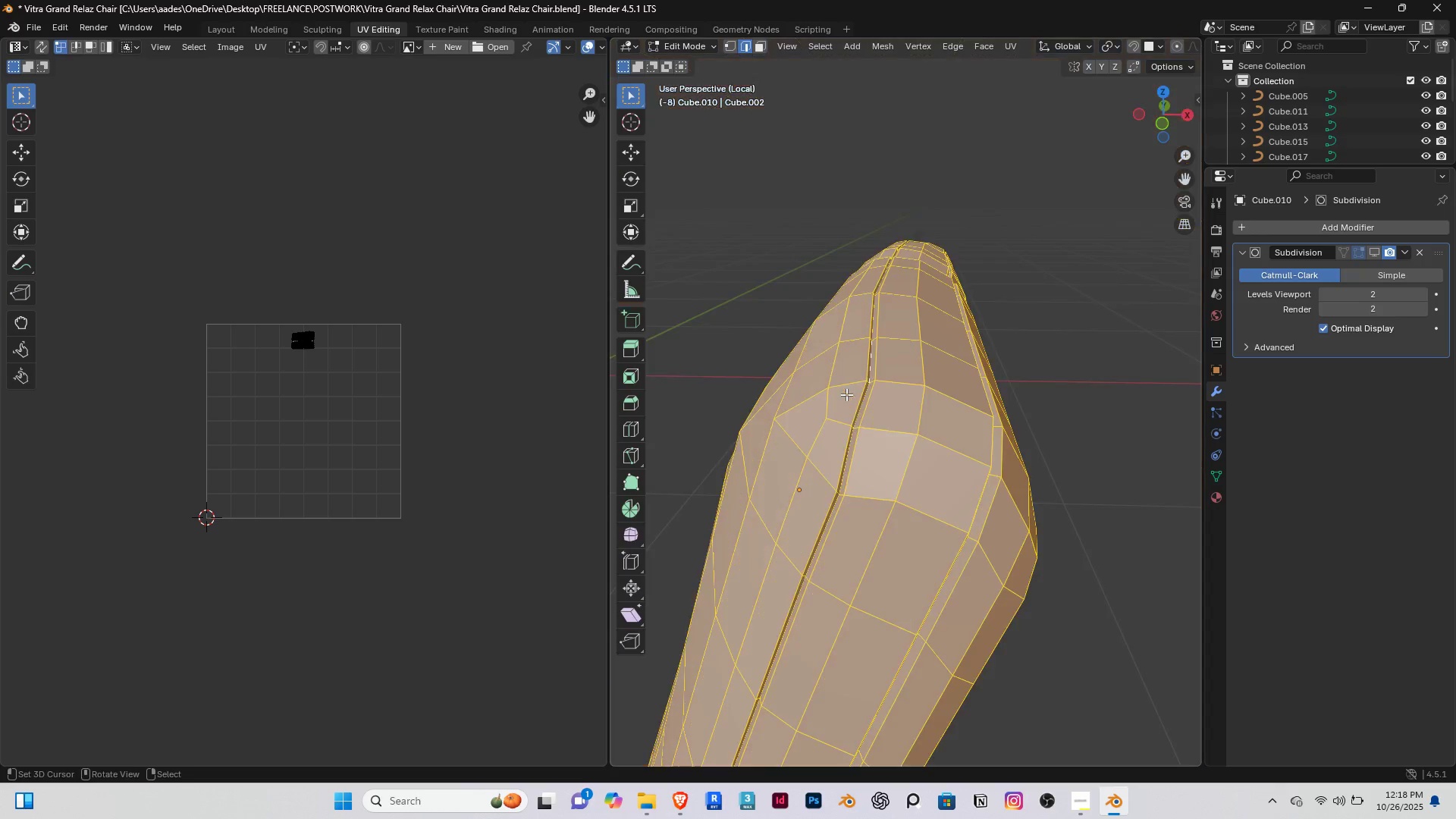 
scroll: coordinate [846, 394], scroll_direction: down, amount: 2.0
 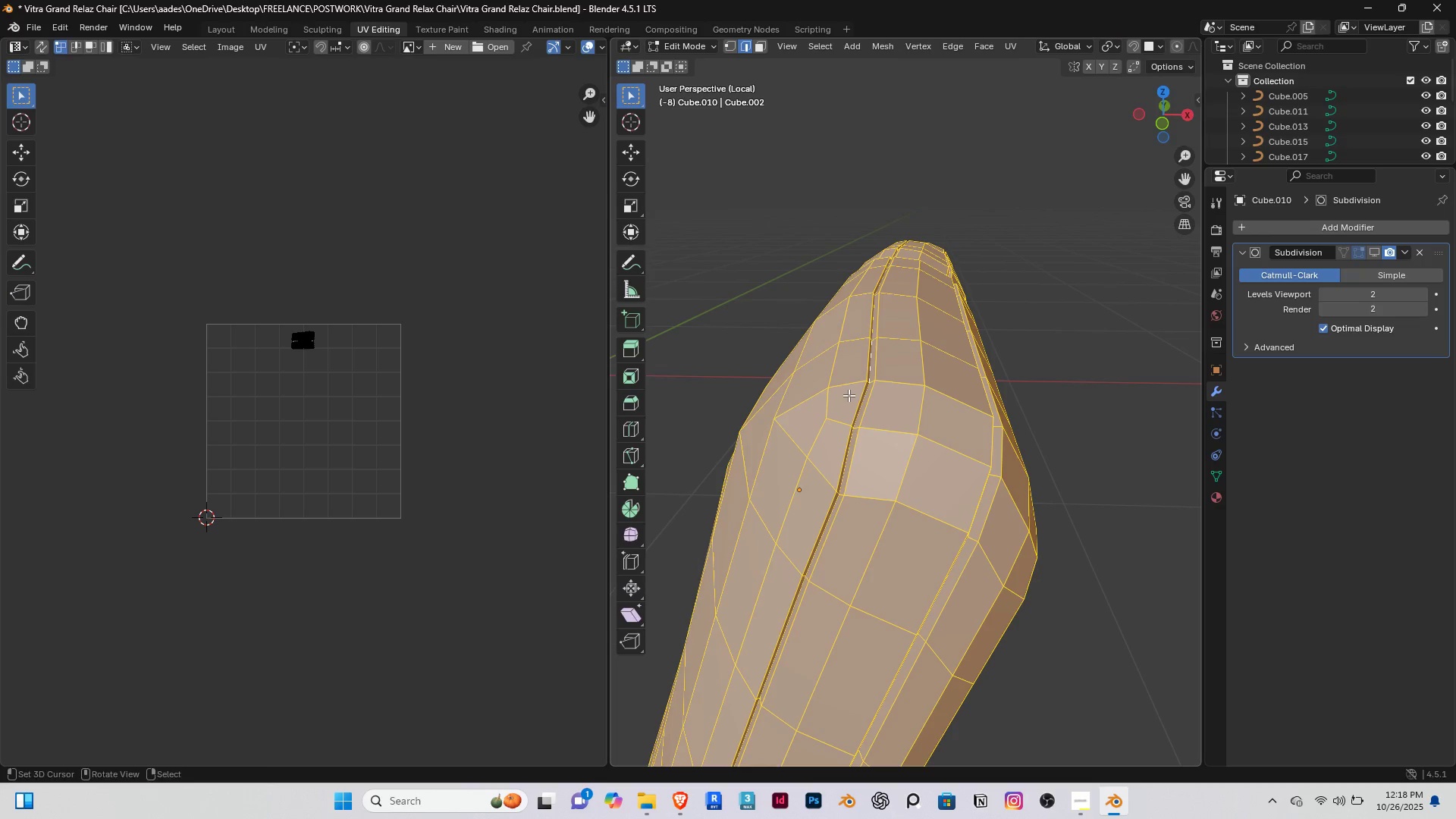 
hold_key(key=ControlRight, duration=0.77)
 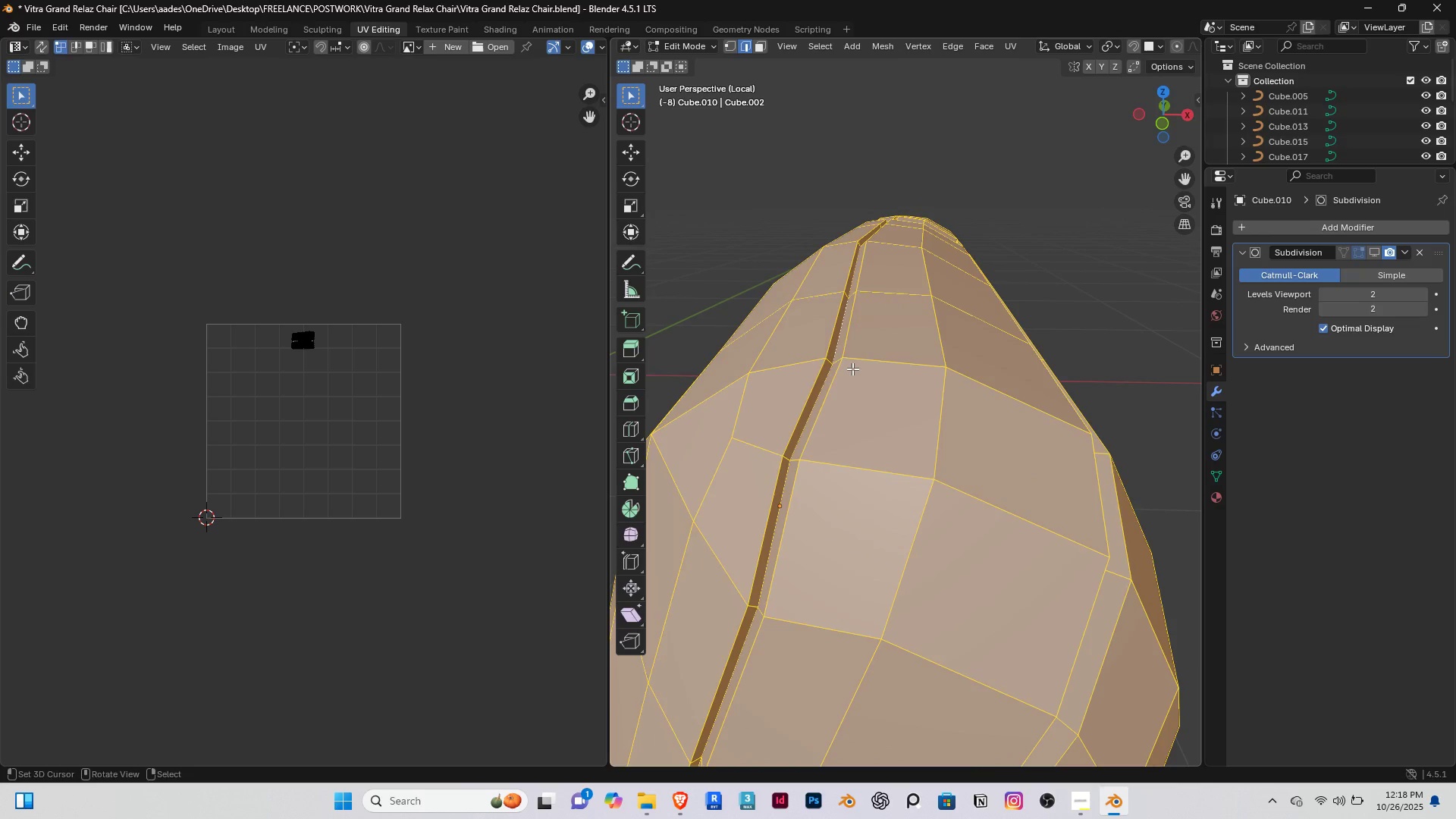 
type(12)
 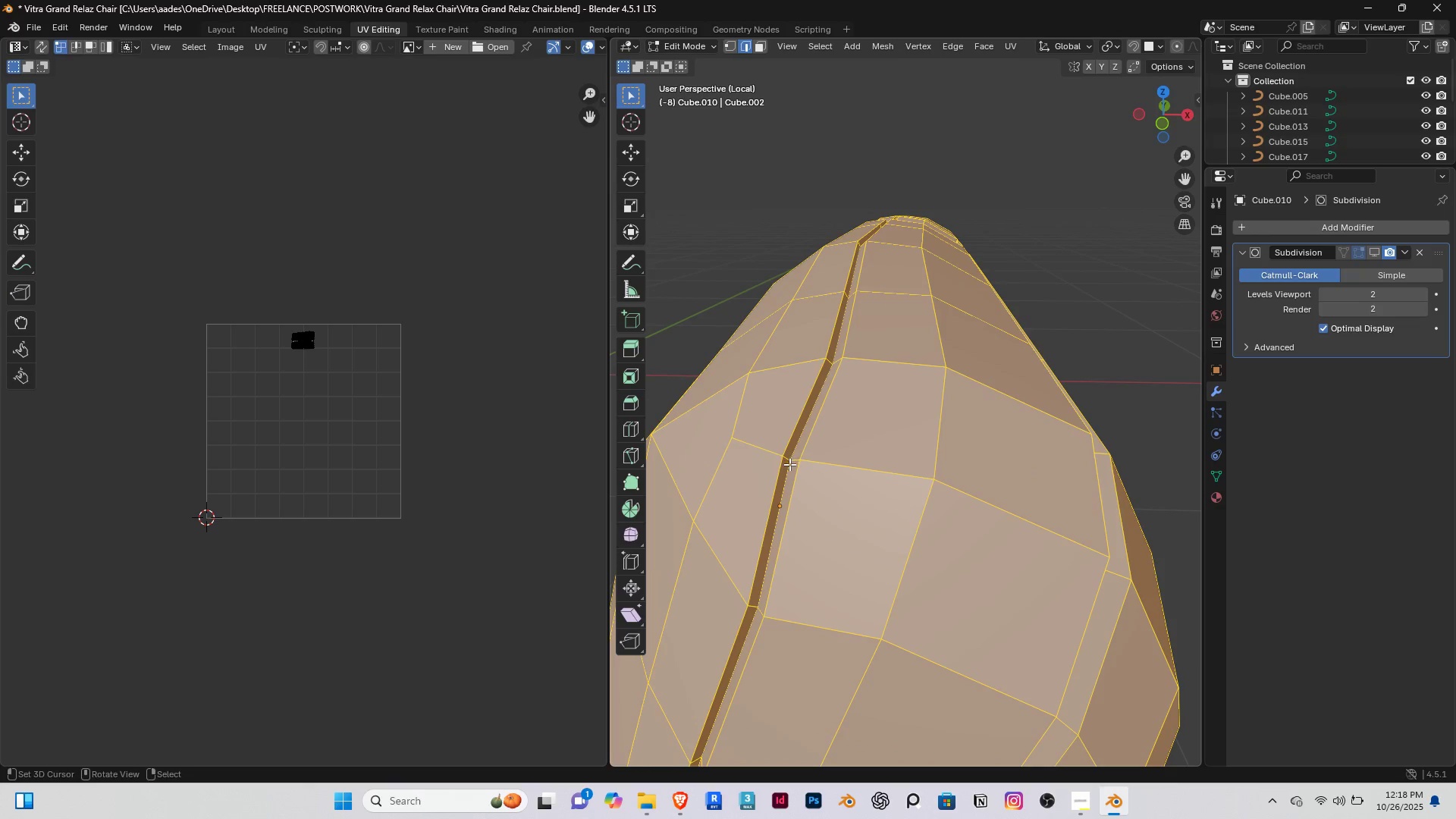 
right_click([786, 469])
 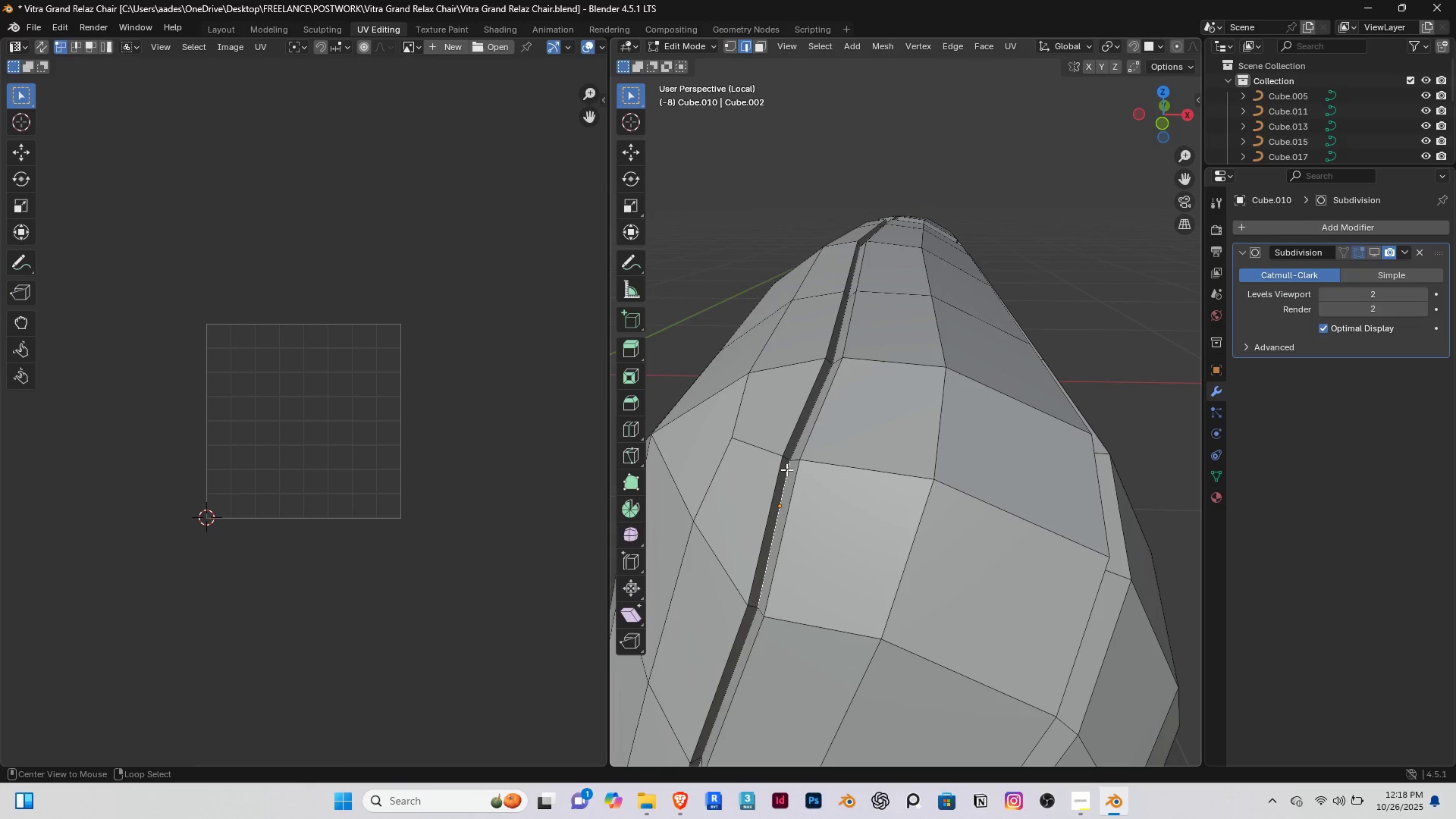 
hold_key(key=AltRight, duration=0.74)
double_click([786, 469])
 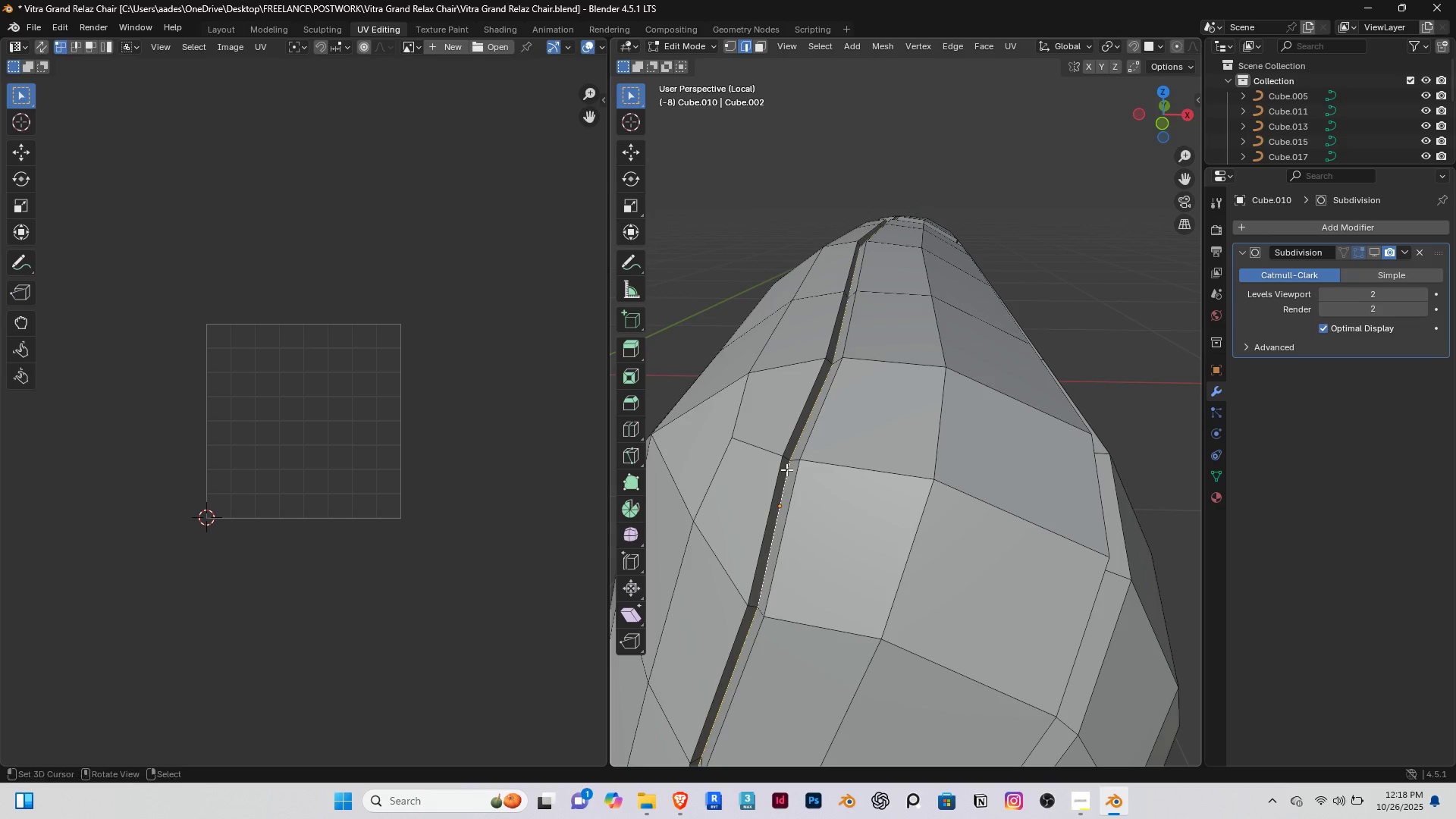 
scroll: coordinate [660, 531], scroll_direction: down, amount: 4.0
 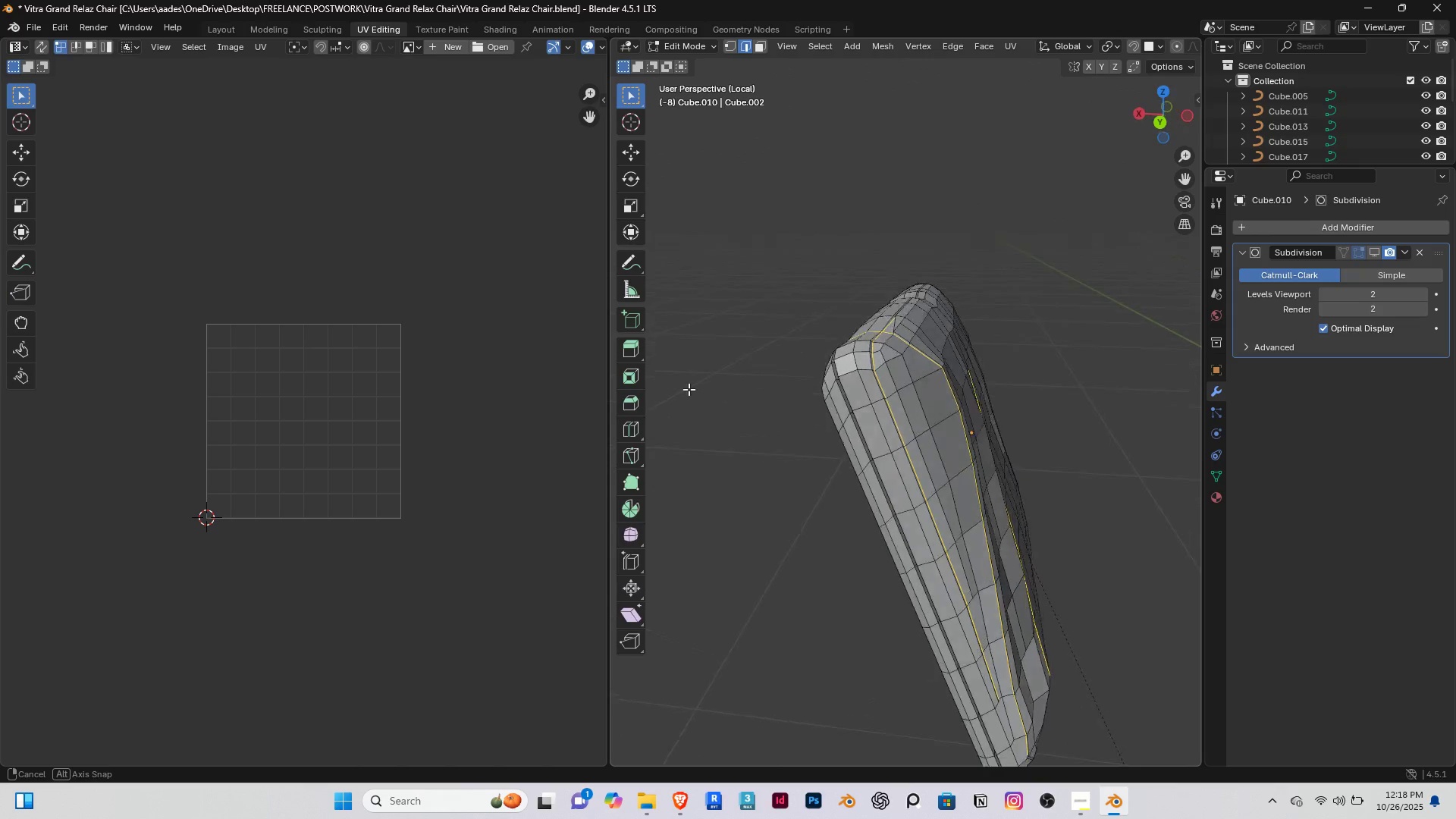 
scroll: coordinate [902, 308], scroll_direction: up, amount: 5.0
 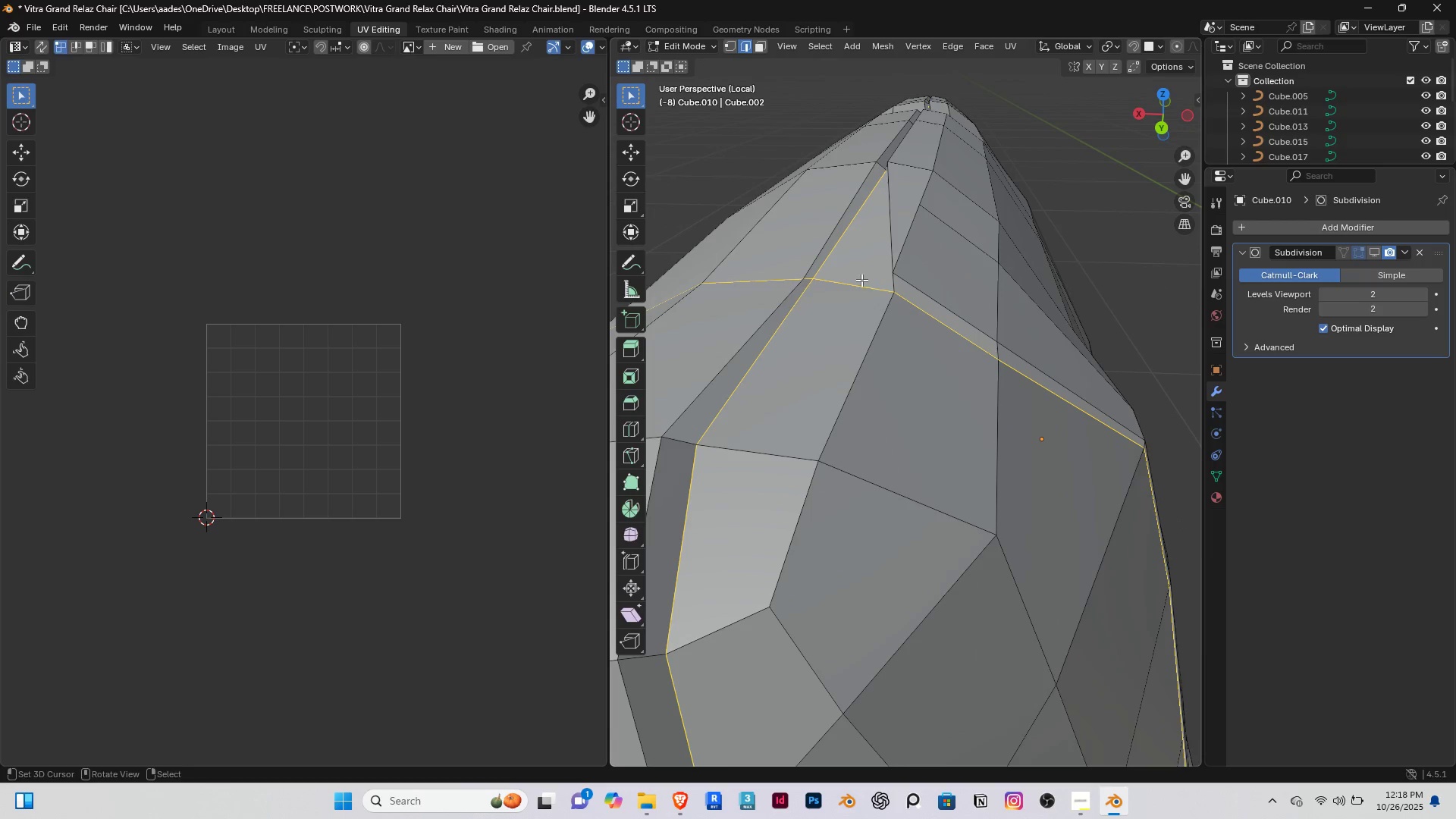 
hold_key(key=ShiftRight, duration=0.38)
 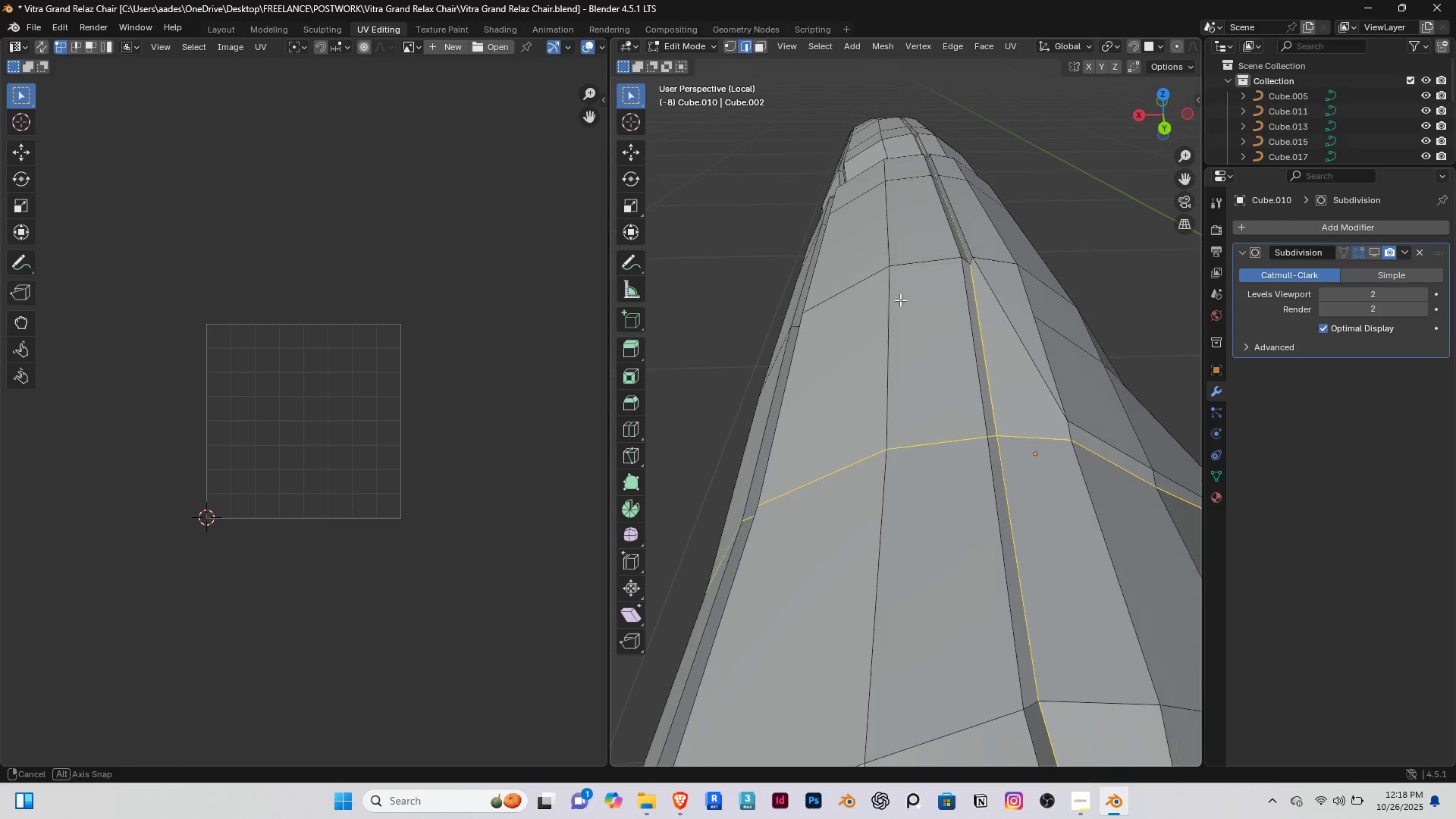 
scroll: coordinate [992, 267], scroll_direction: up, amount: 2.0
 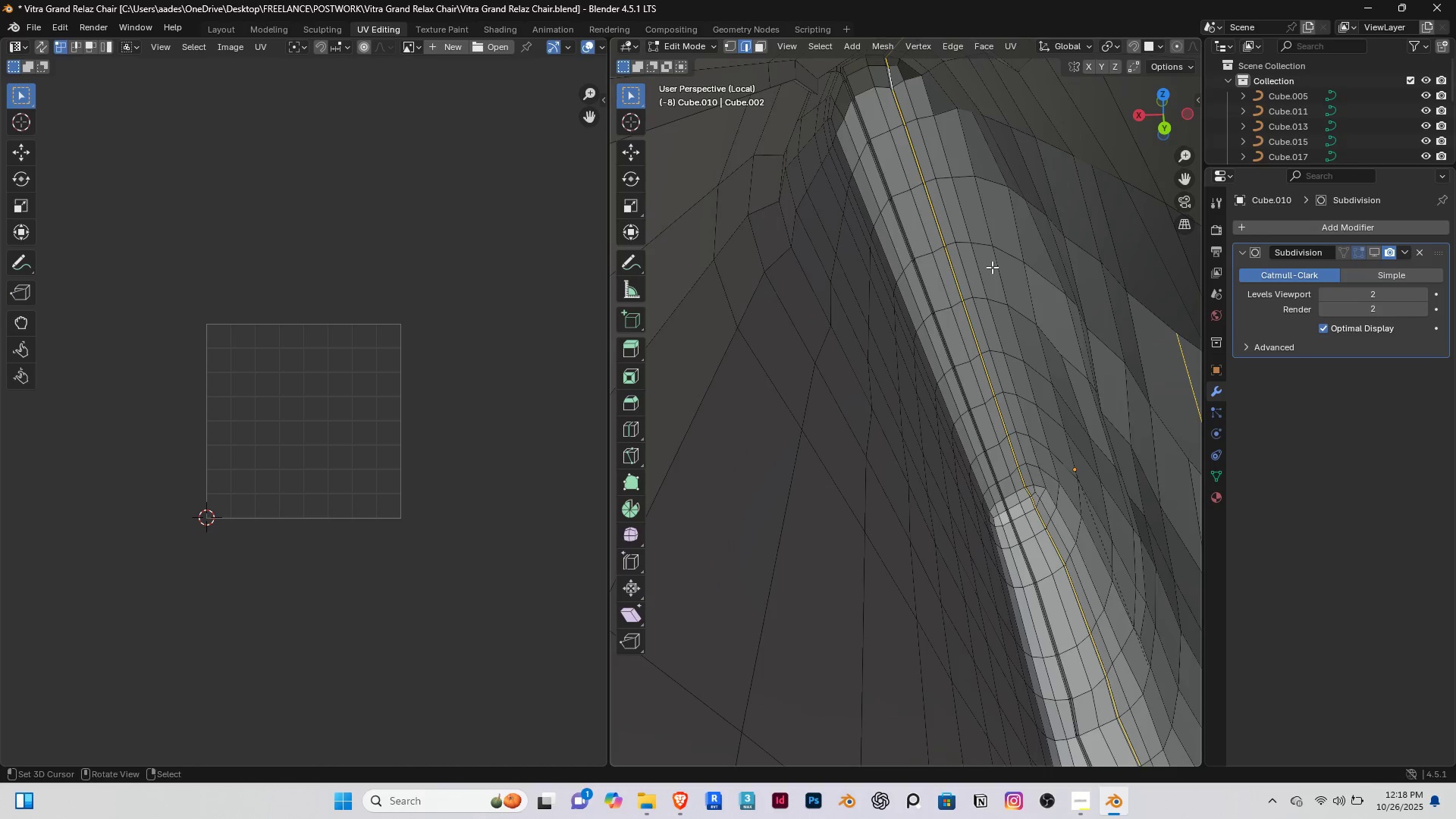 
hold_key(key=ShiftRight, duration=0.38)
 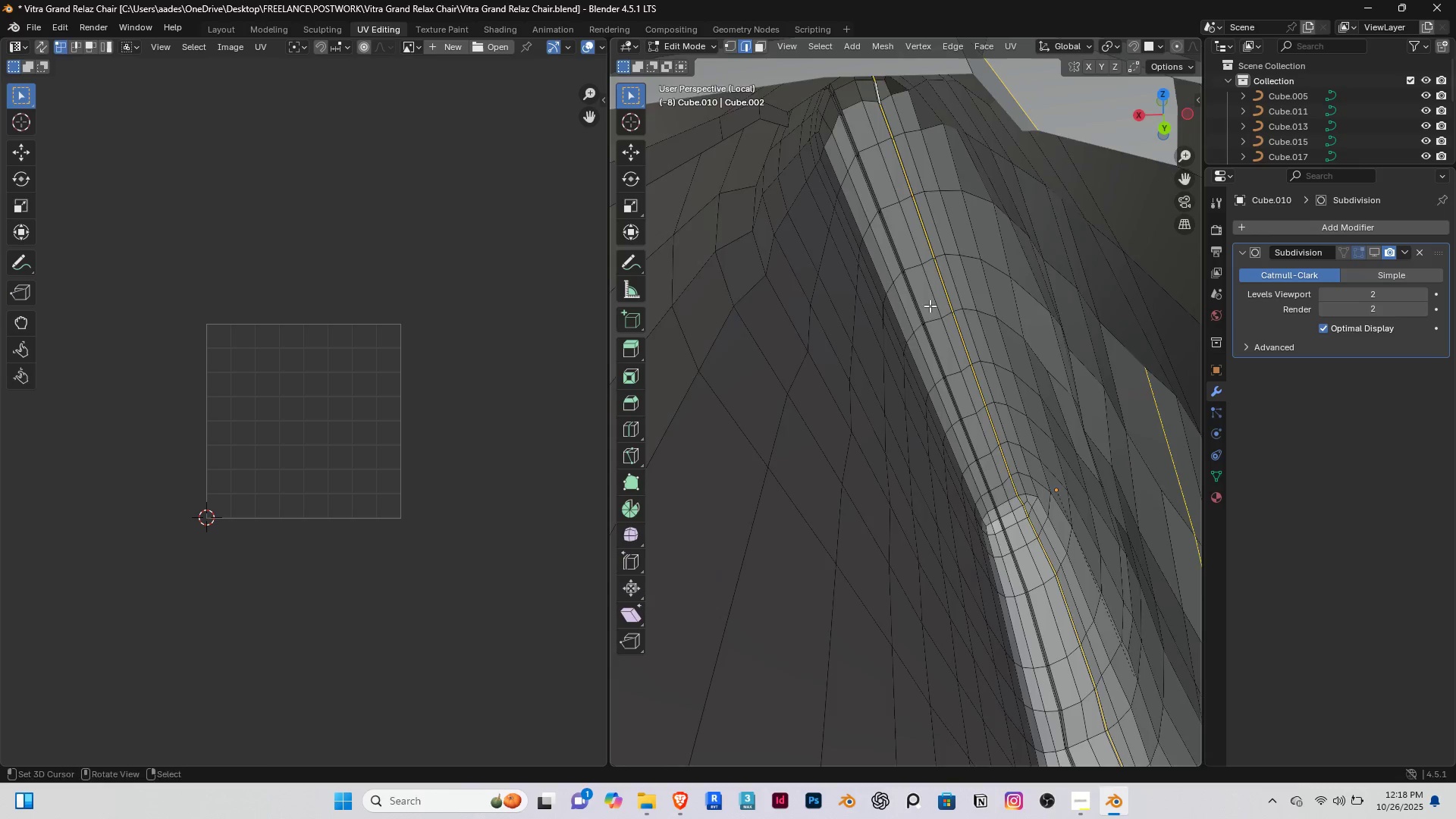 
hold_key(key=ControlRight, duration=0.62)
 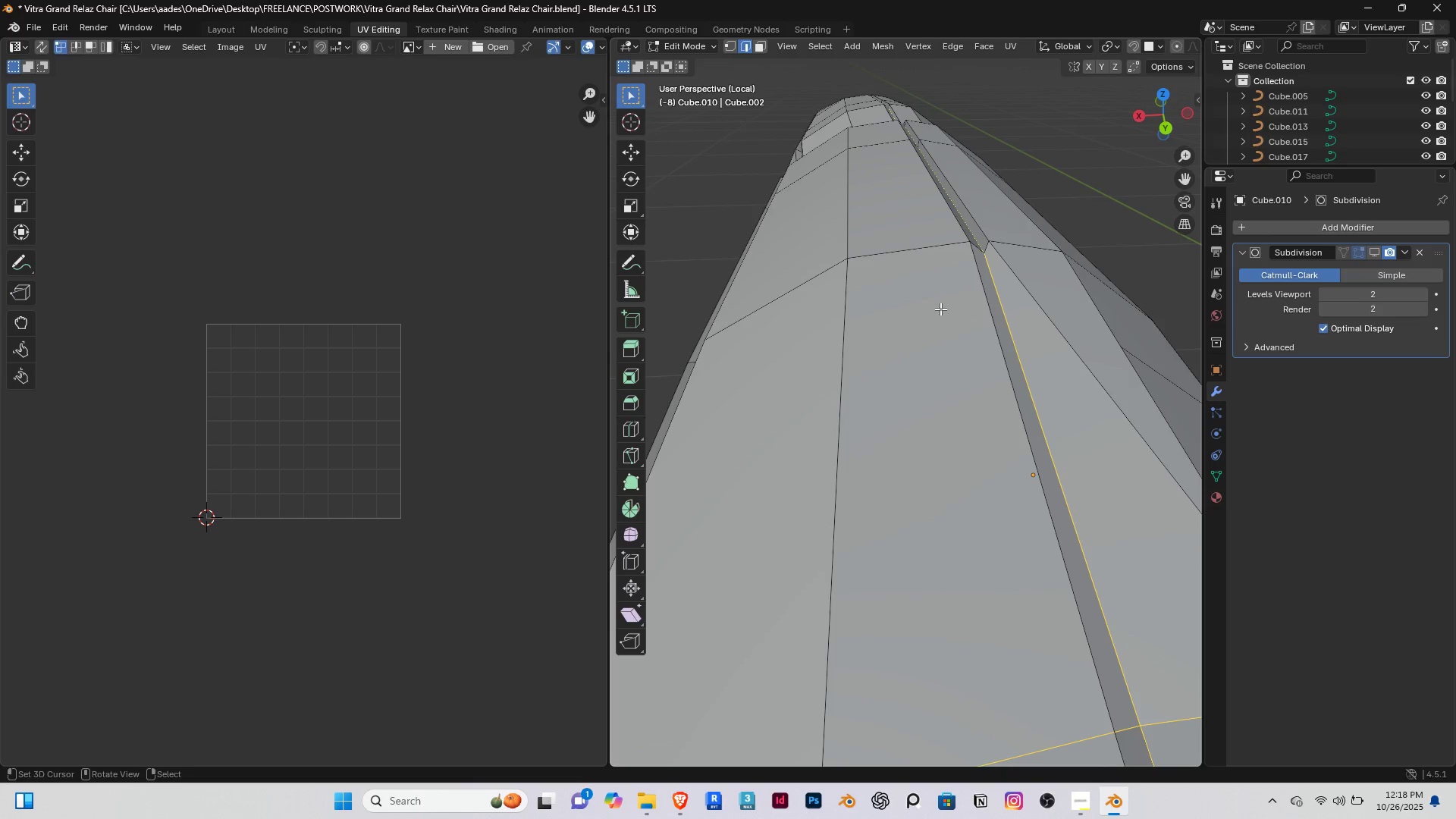 
scroll: coordinate [940, 309], scroll_direction: down, amount: 1.0
 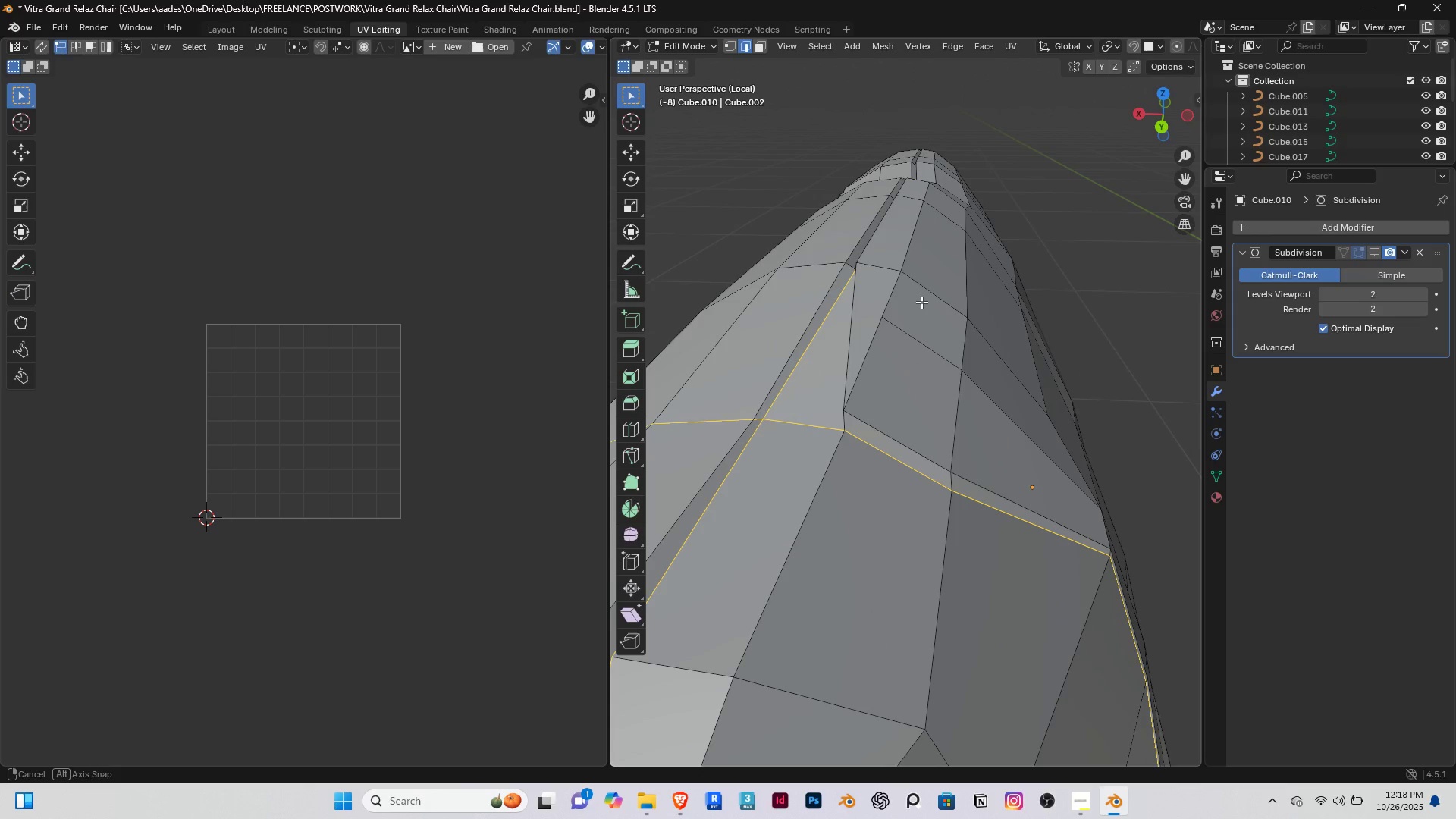 
hold_key(key=ShiftRight, duration=1.05)
 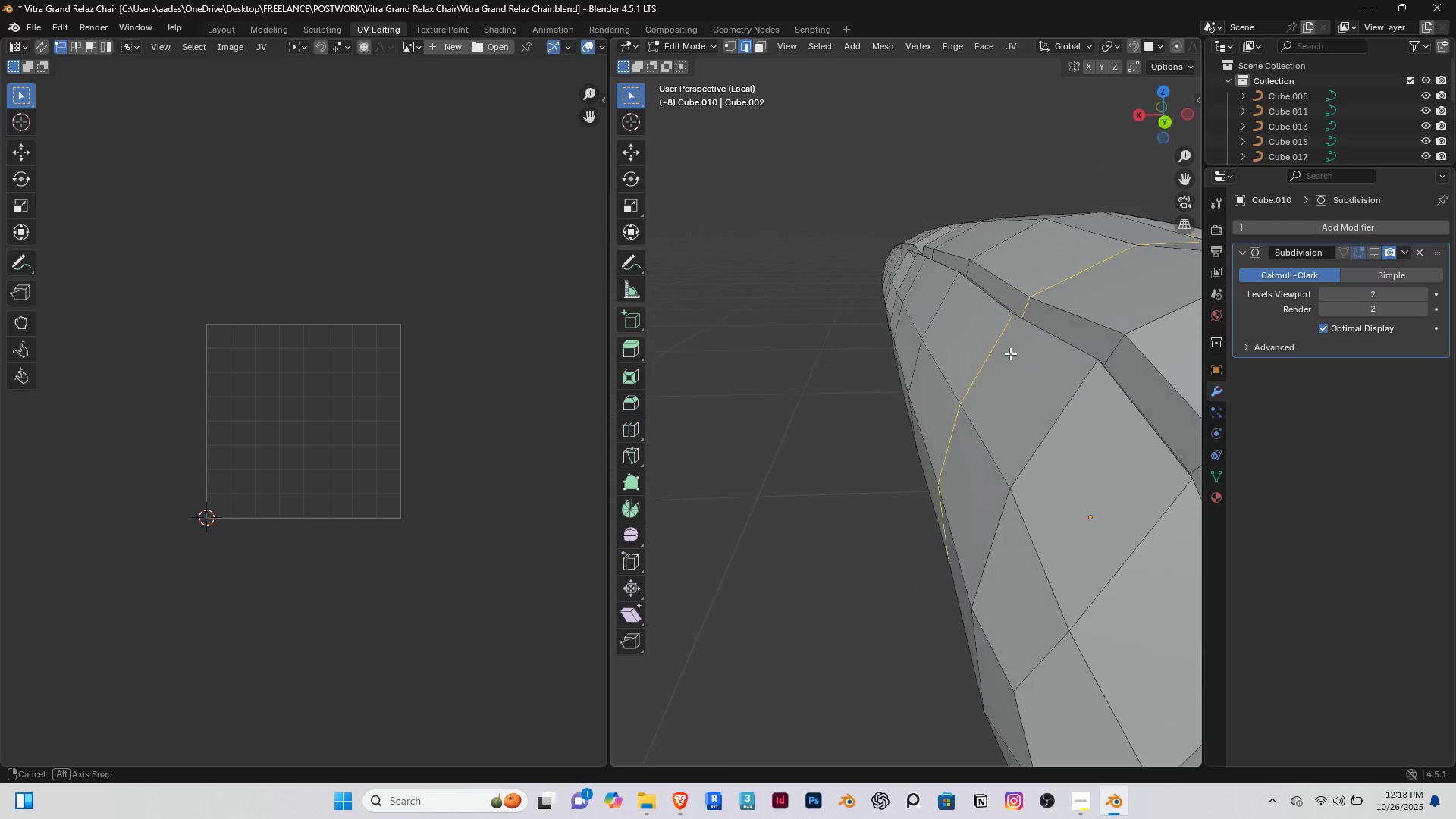 
wait(6.32)
 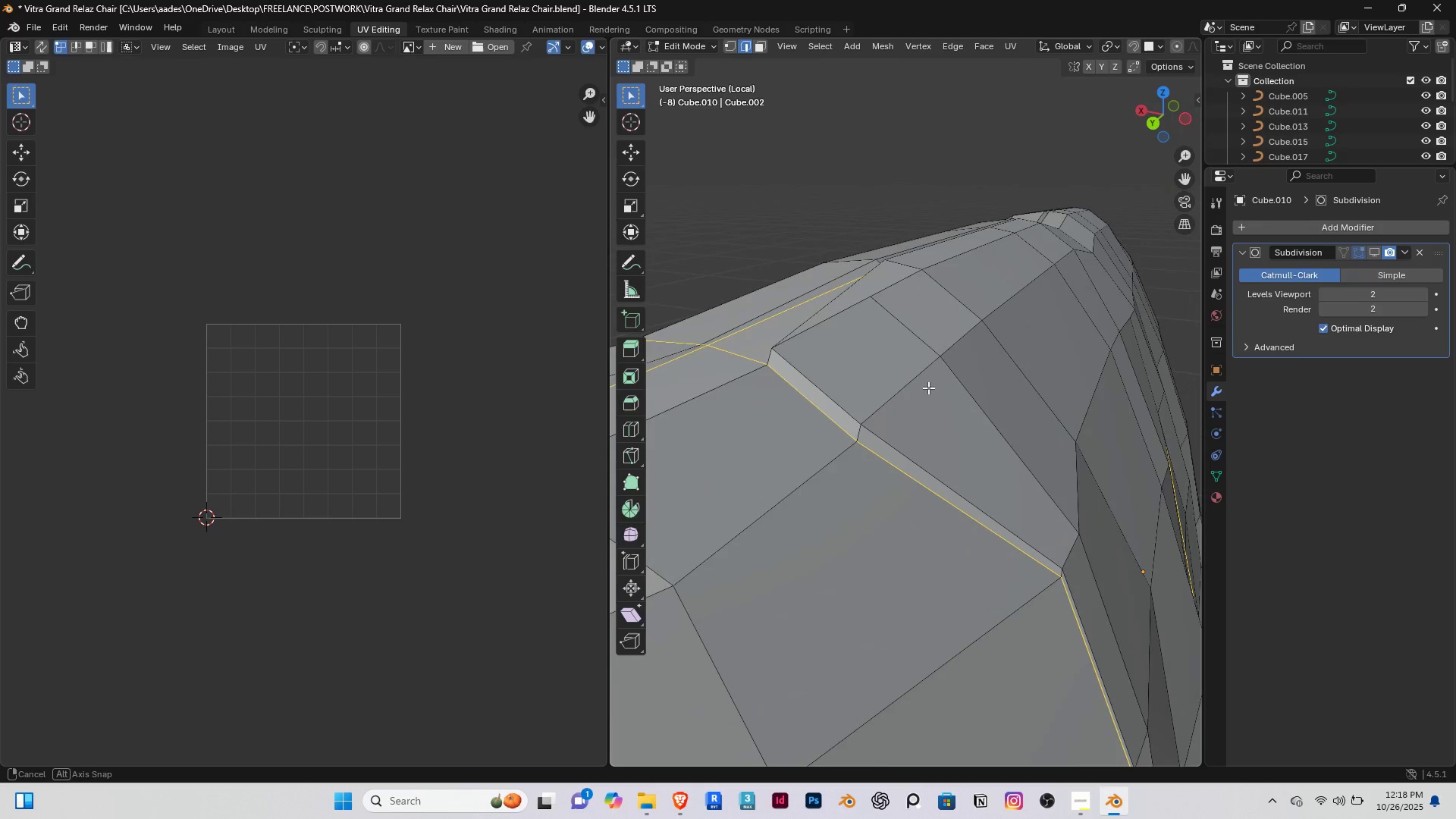 
right_click([995, 381])
 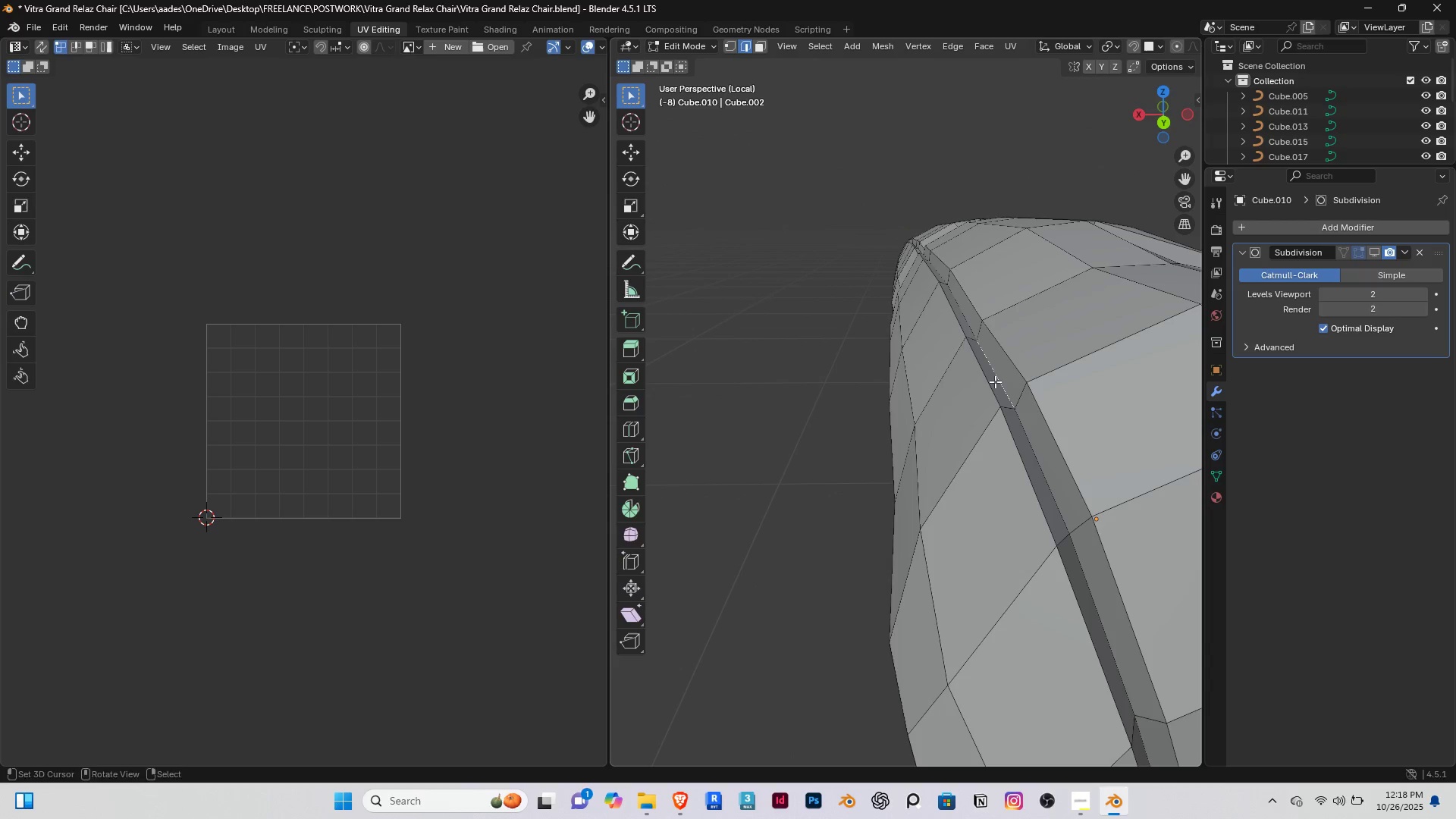 
hold_key(key=AltRight, duration=0.58)
 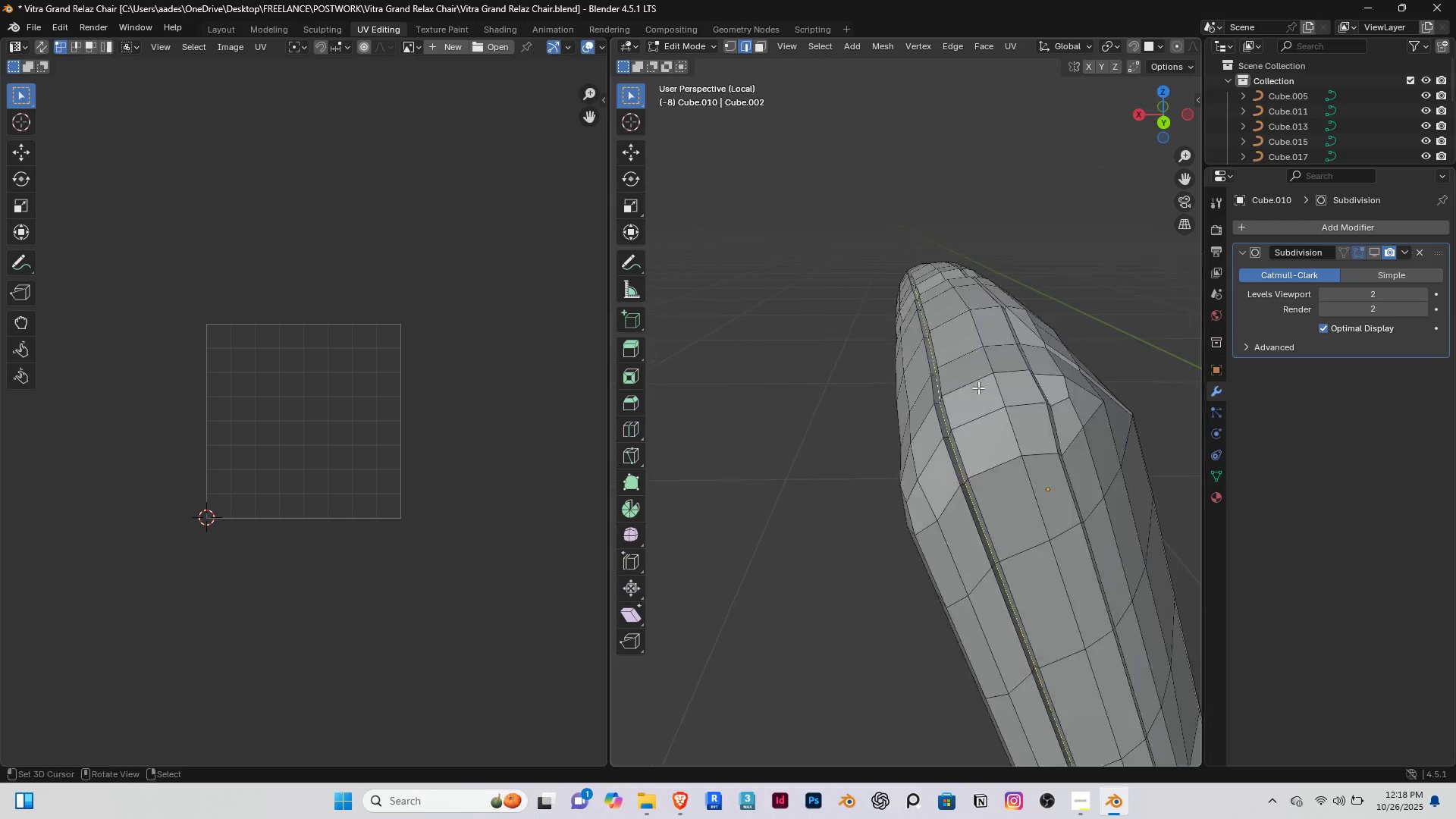 
scroll: coordinate [967, 390], scroll_direction: down, amount: 7.0
 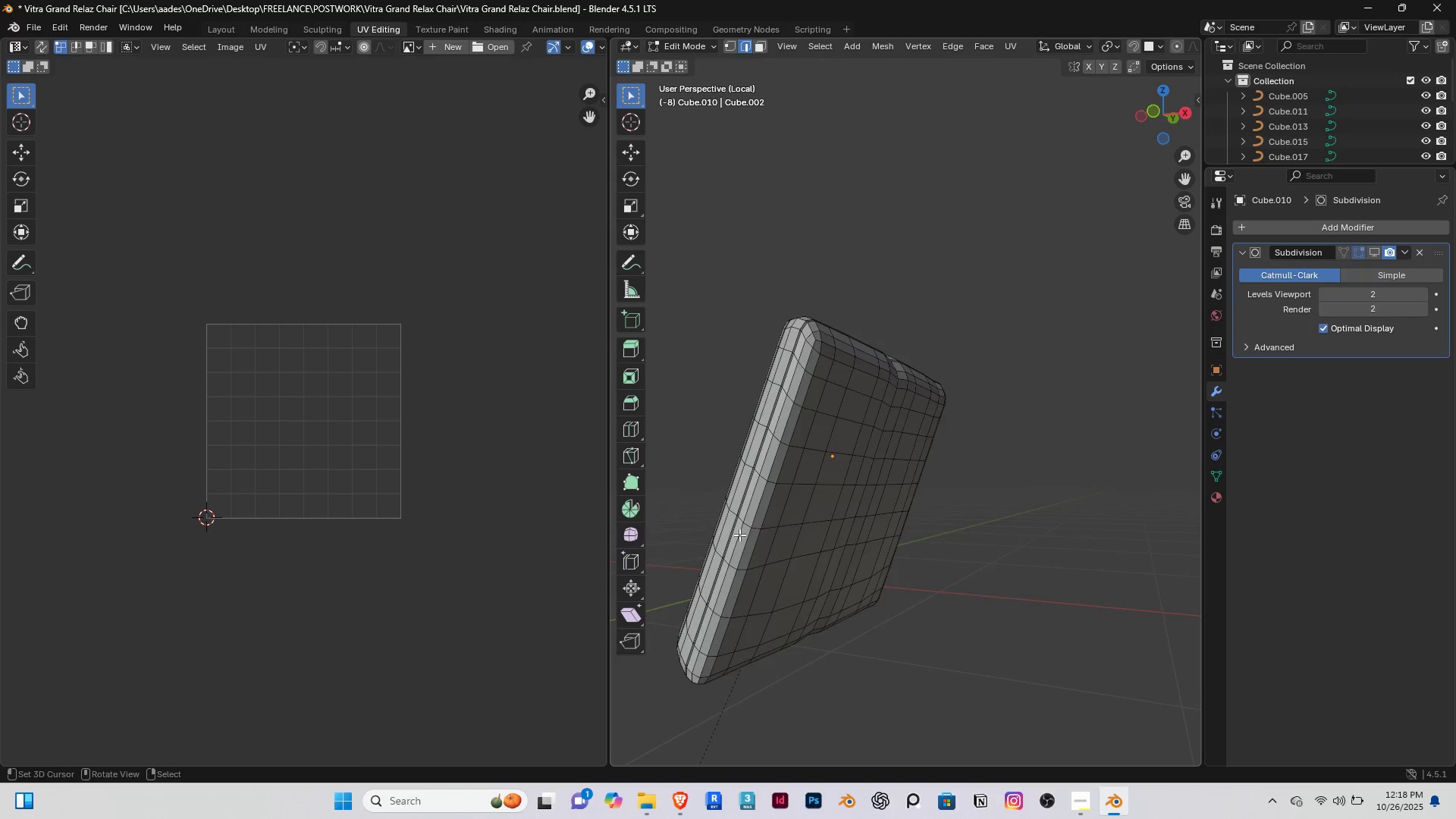 
type( mar)
 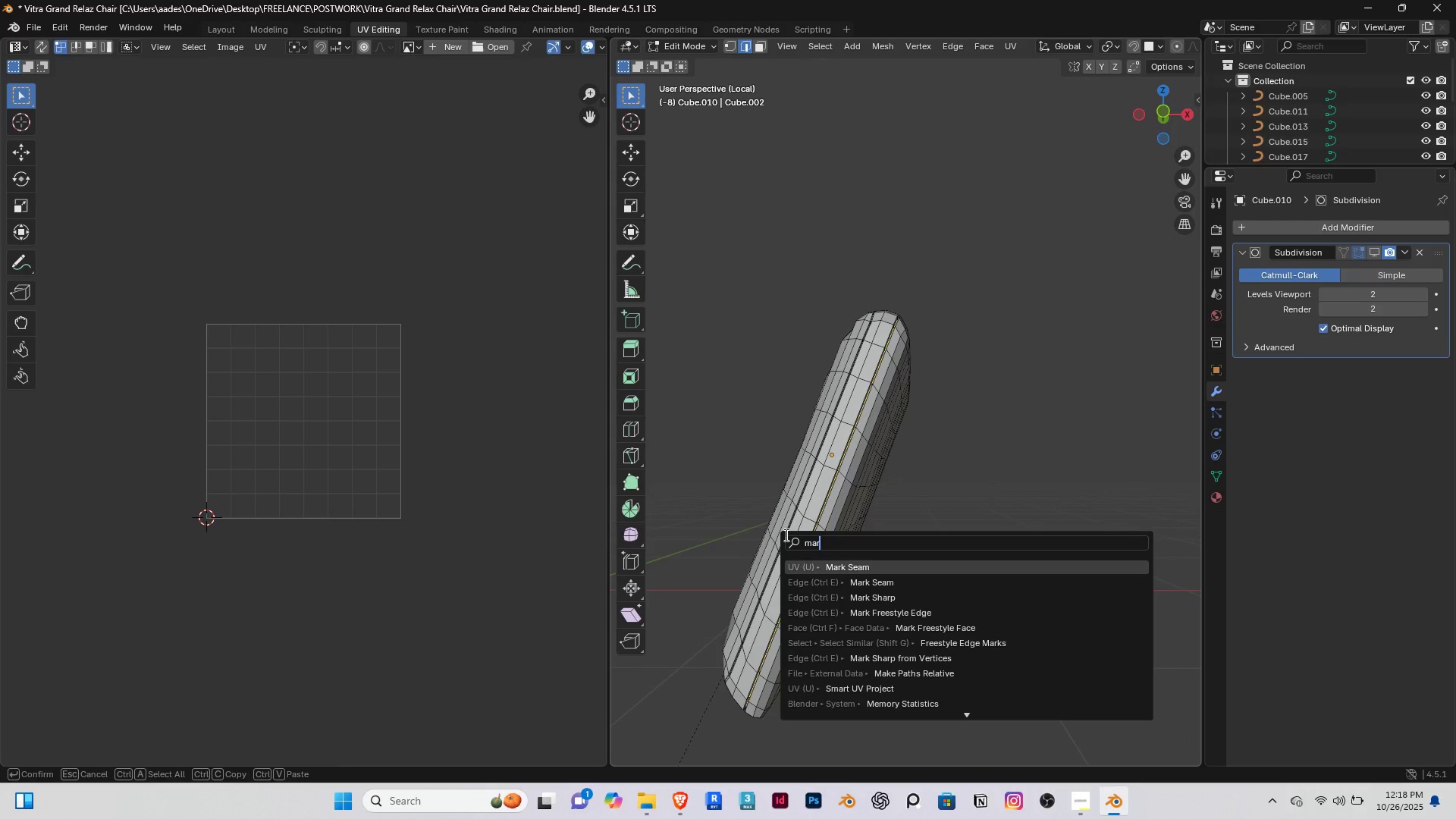 
key(ArrowDown)
 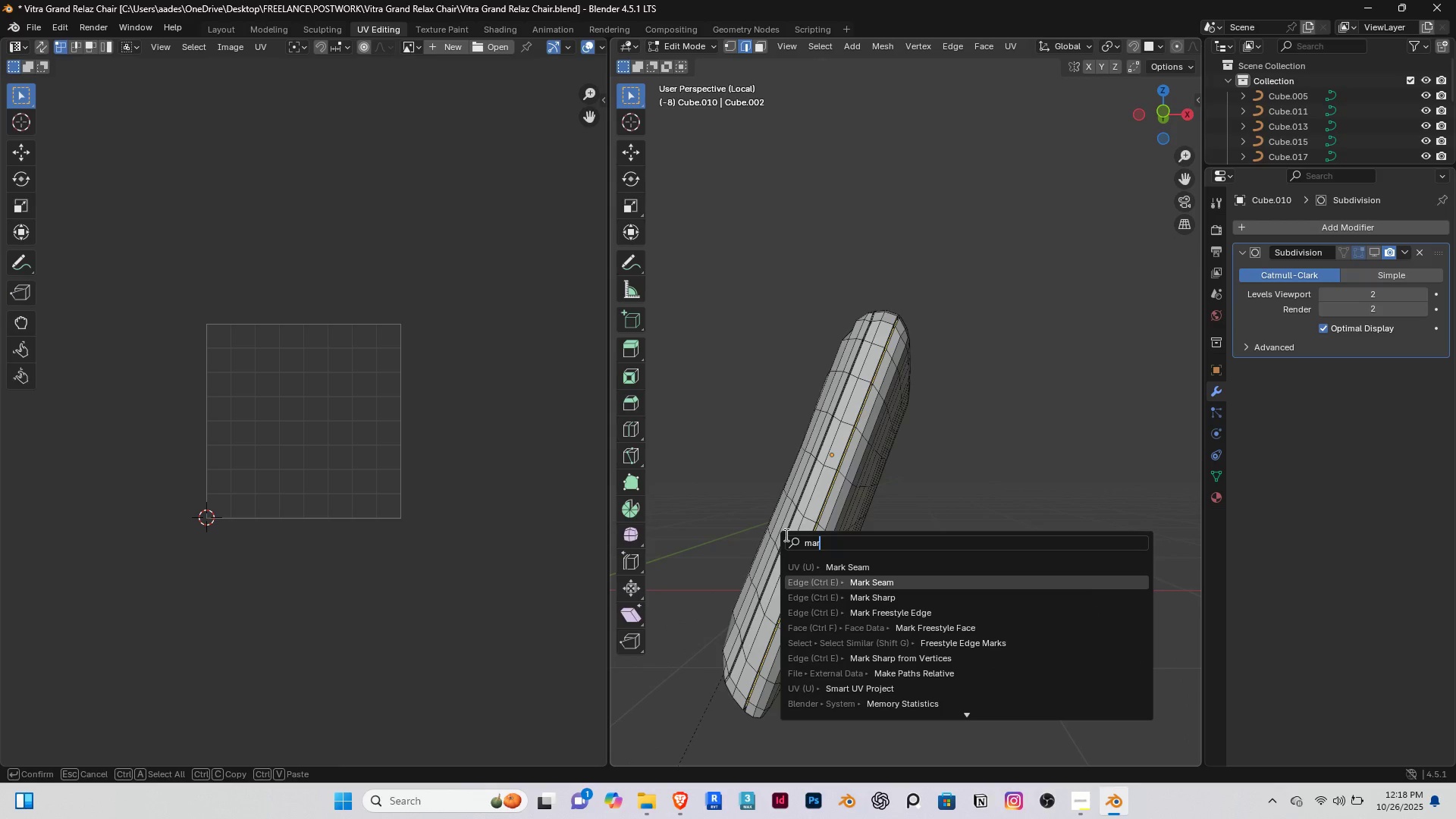 
key(Enter)
 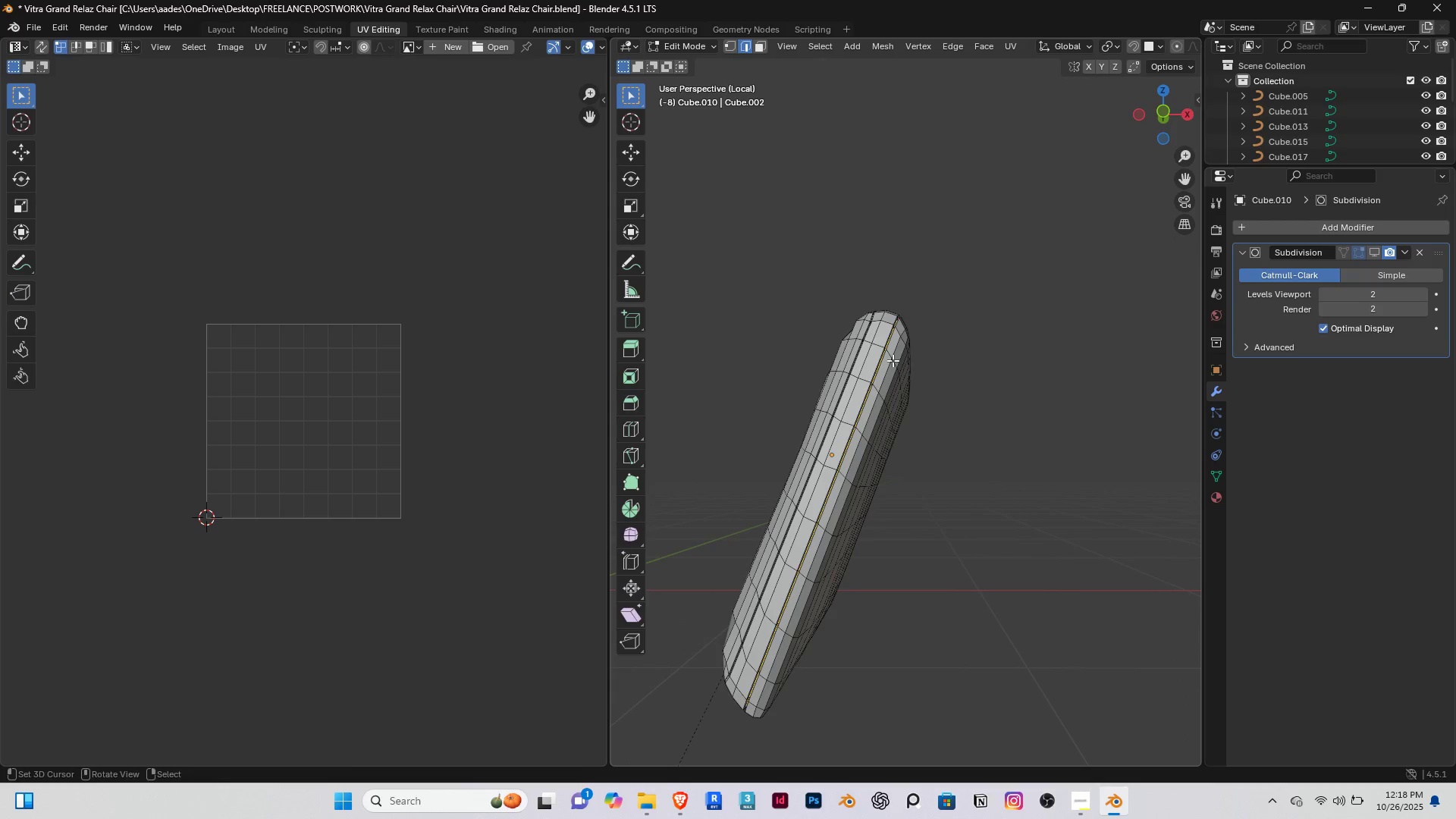 
scroll: coordinate [883, 391], scroll_direction: up, amount: 6.0
 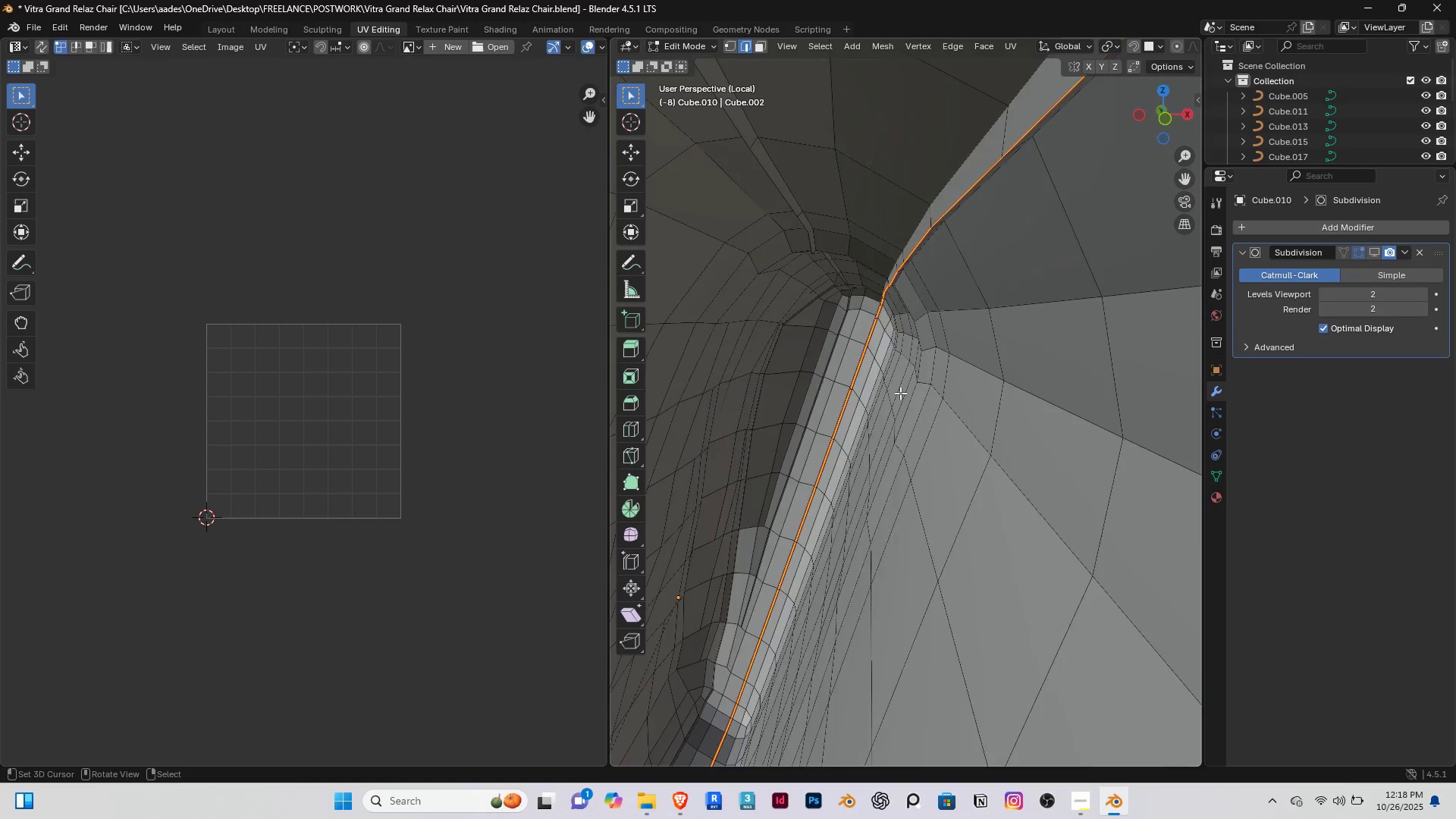 
scroll: coordinate [900, 393], scroll_direction: down, amount: 2.0
 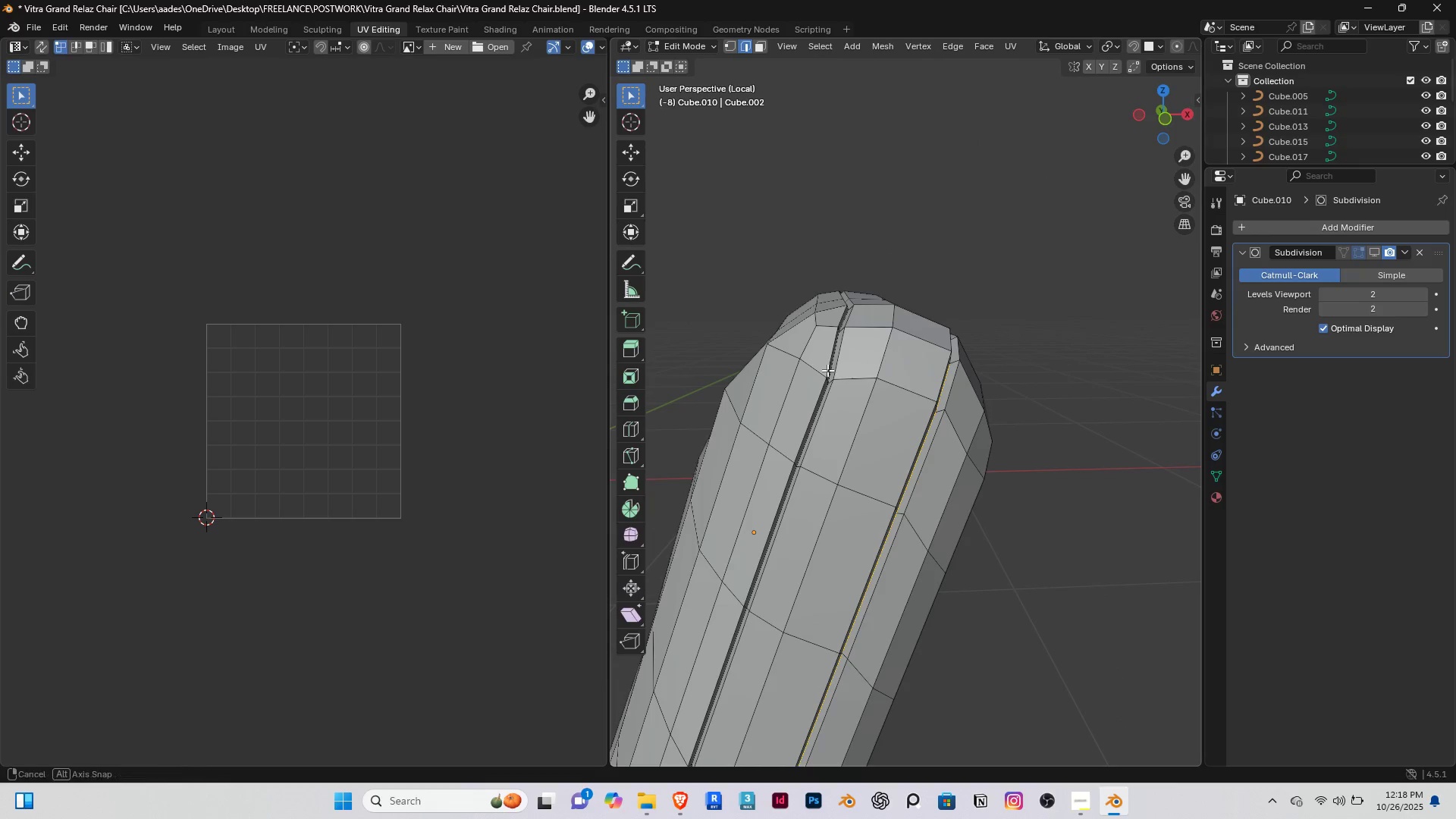 
middle_click([827, 370])
 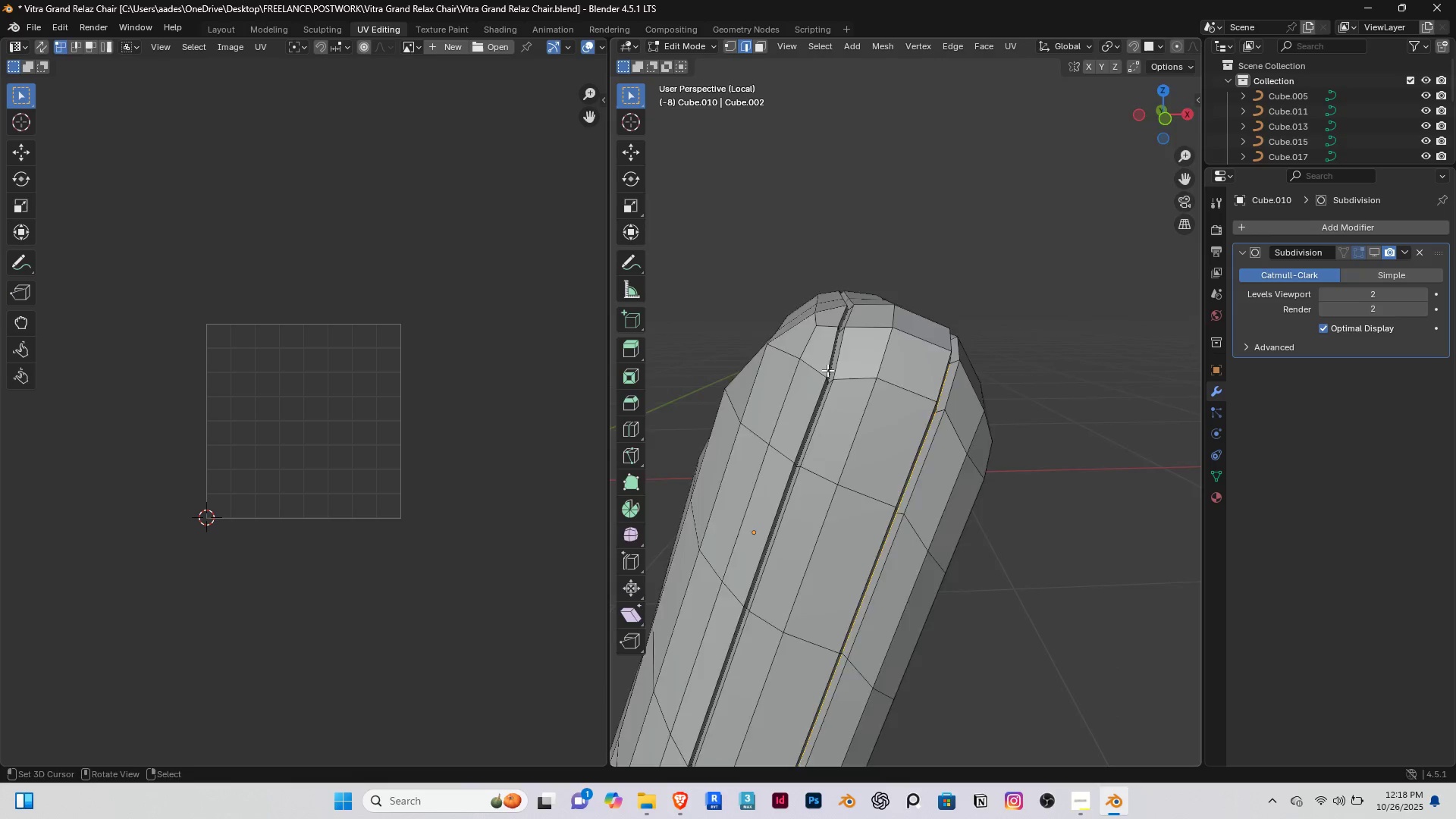 
scroll: coordinate [827, 368], scroll_direction: up, amount: 1.0
 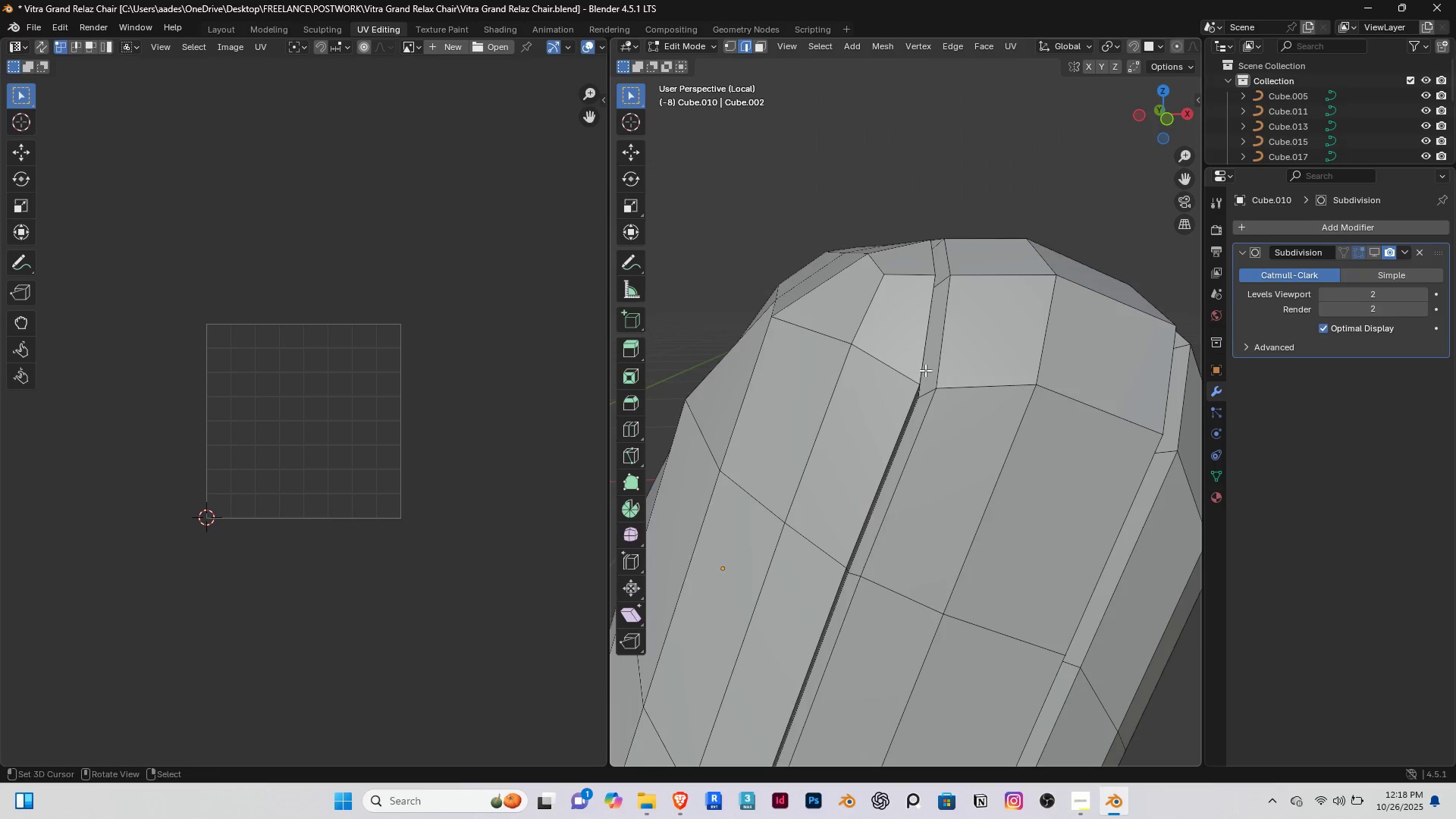 
right_click([928, 357])
 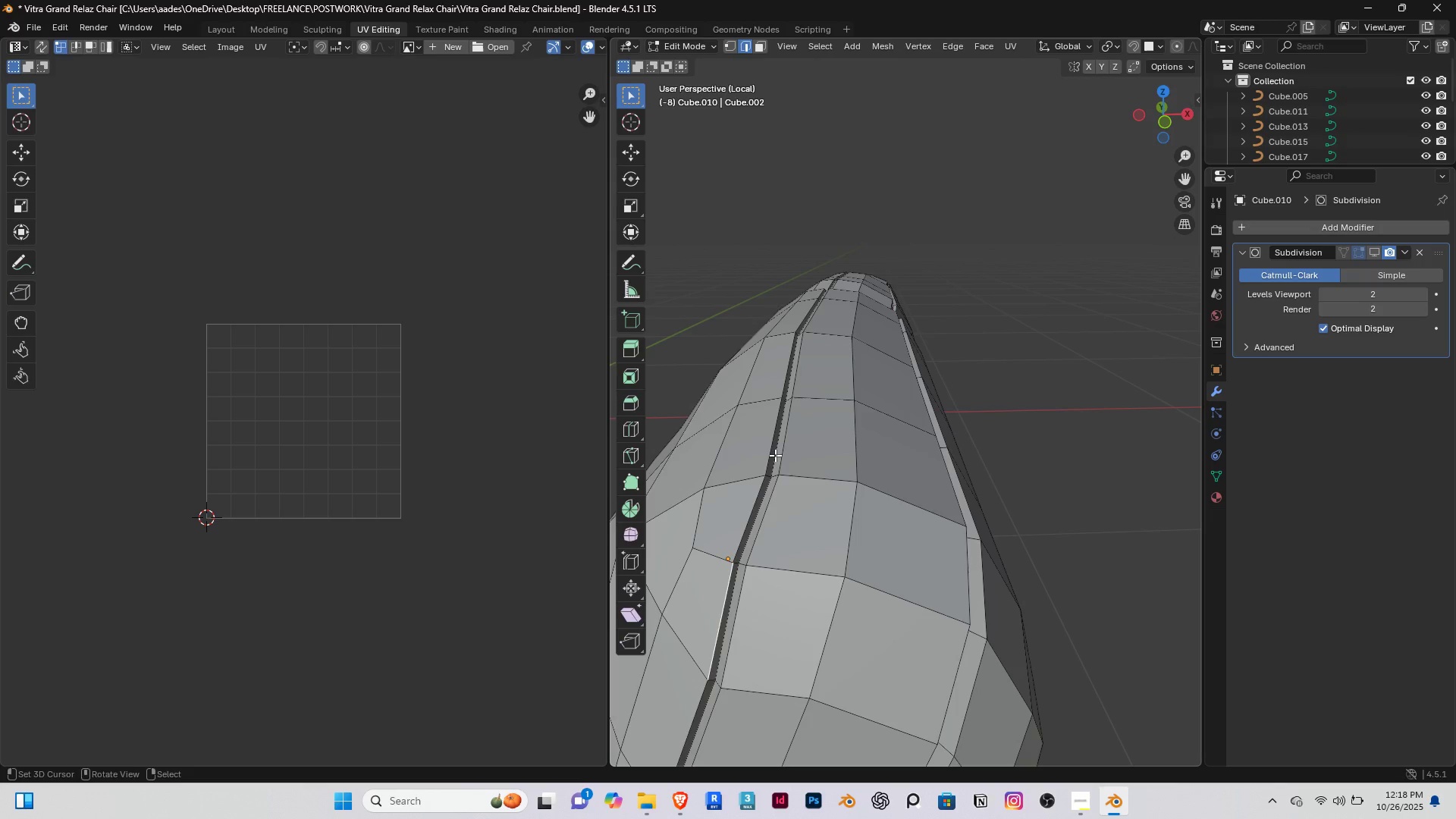 
right_click([775, 455])
 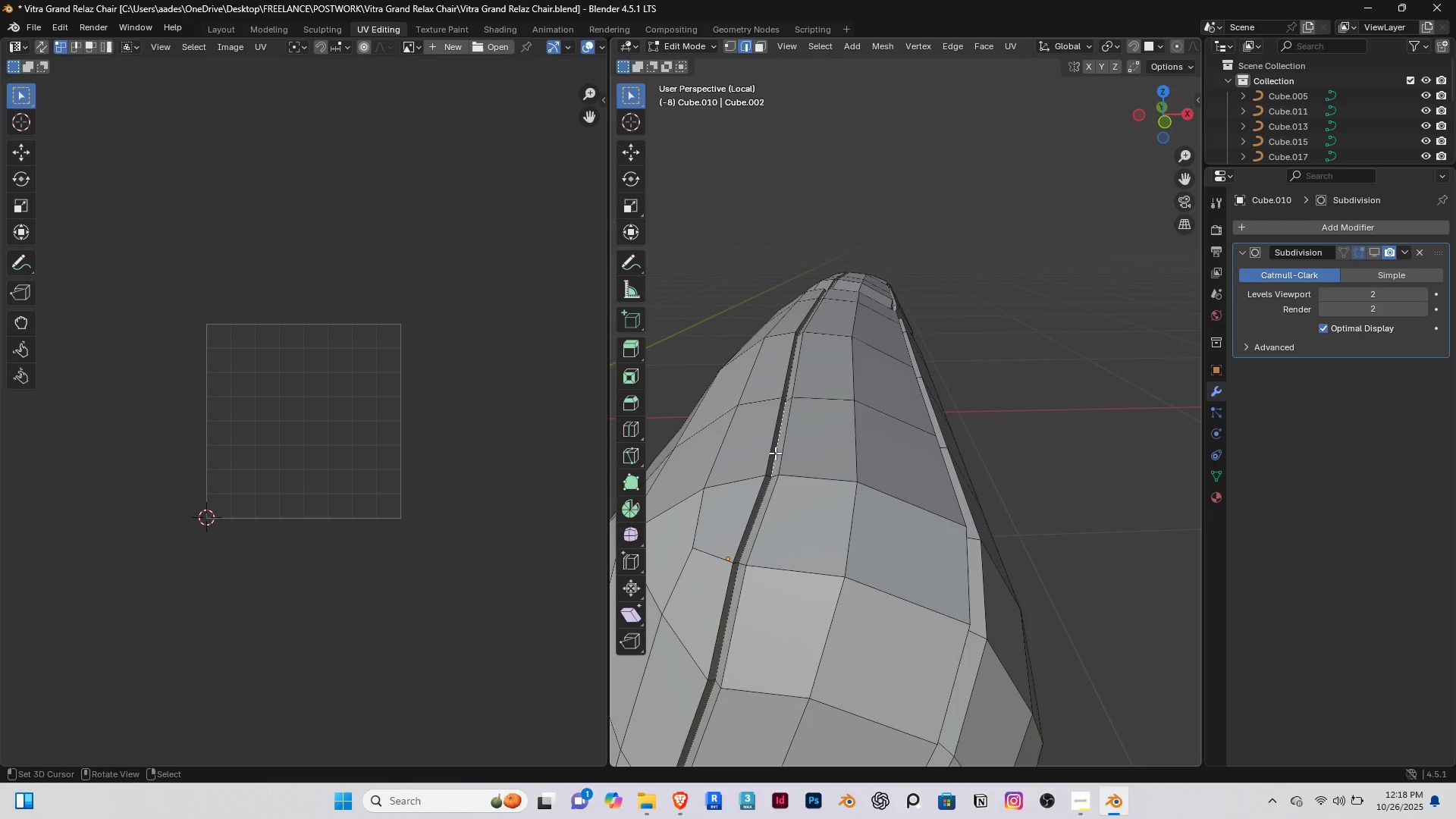 
hold_key(key=AltRight, duration=0.49)
right_click([775, 453])
 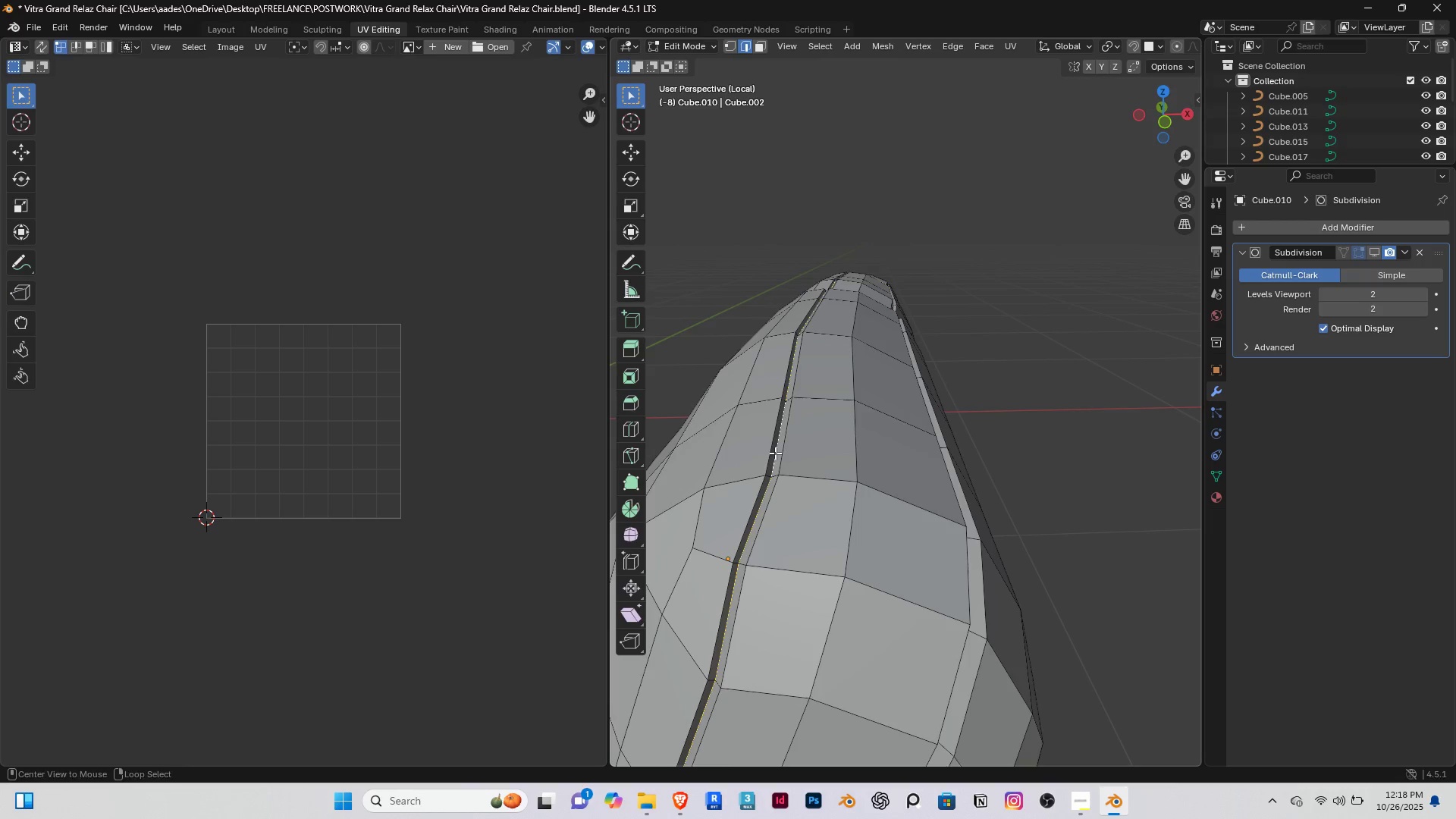 
scroll: coordinate [883, 477], scroll_direction: down, amount: 3.0
 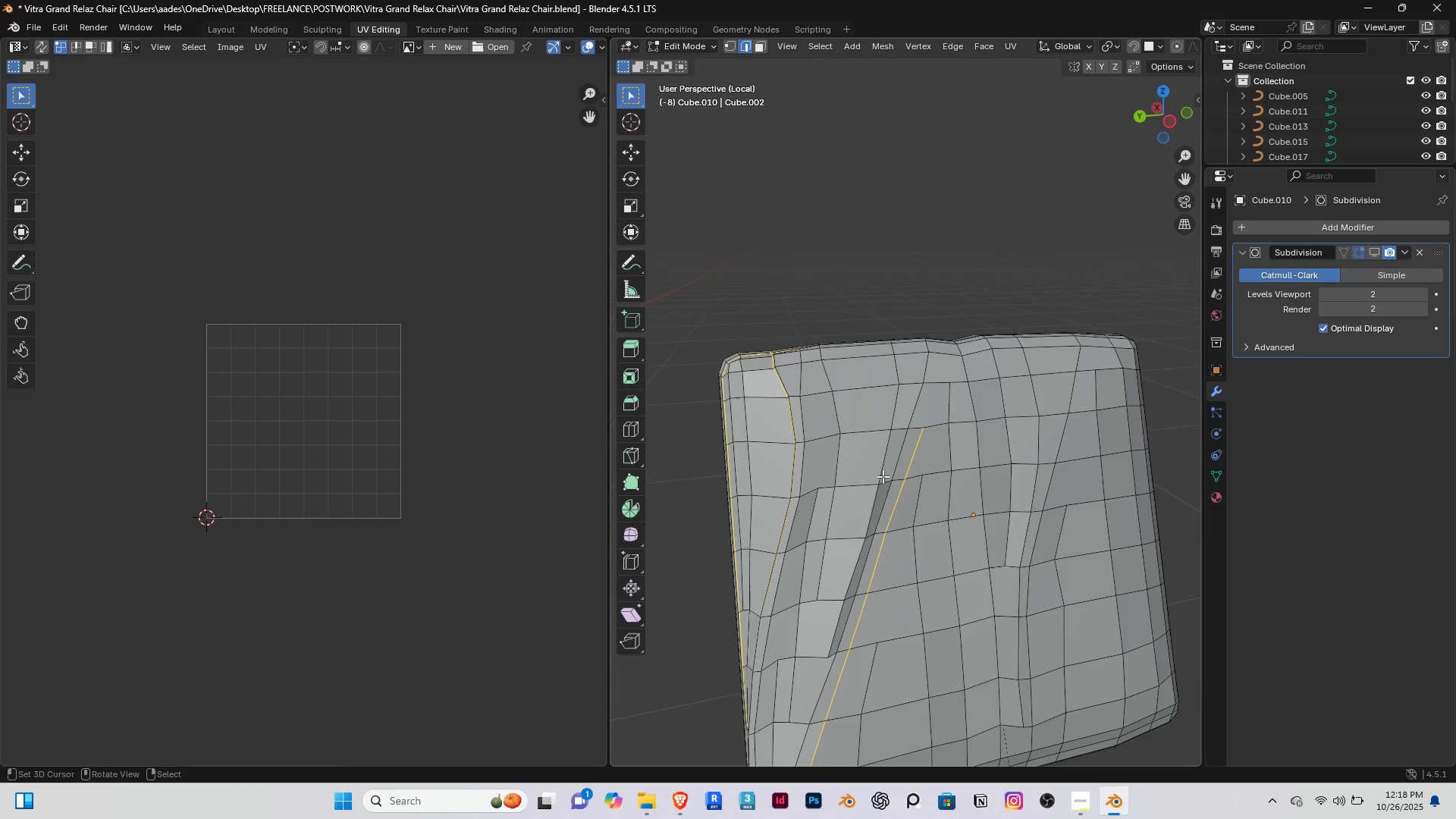 
hold_key(key=ShiftRight, duration=0.4)
 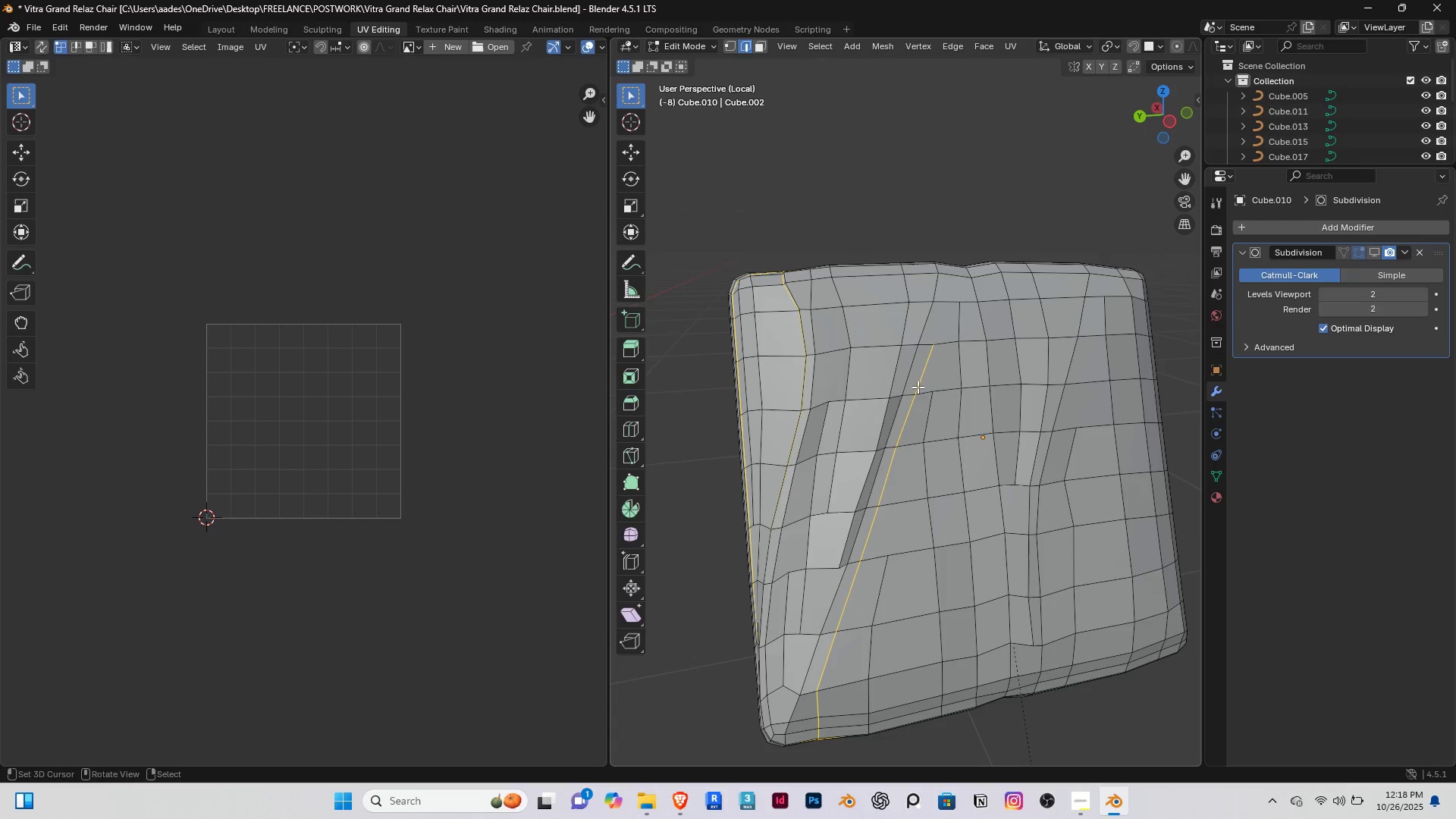 
hold_key(key=ShiftRight, duration=1.53)
right_click([921, 380])
 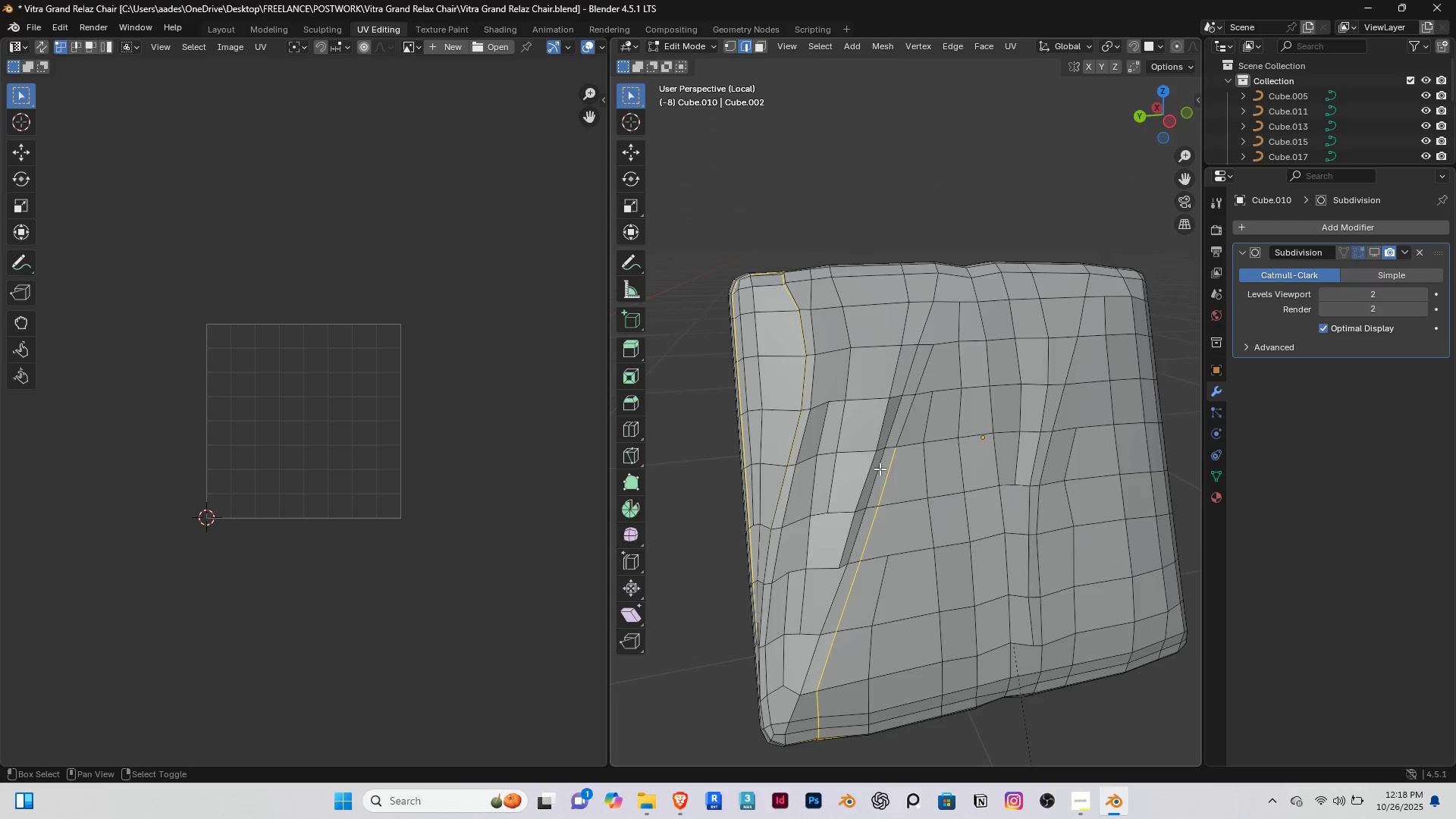 
double_click([896, 472])
 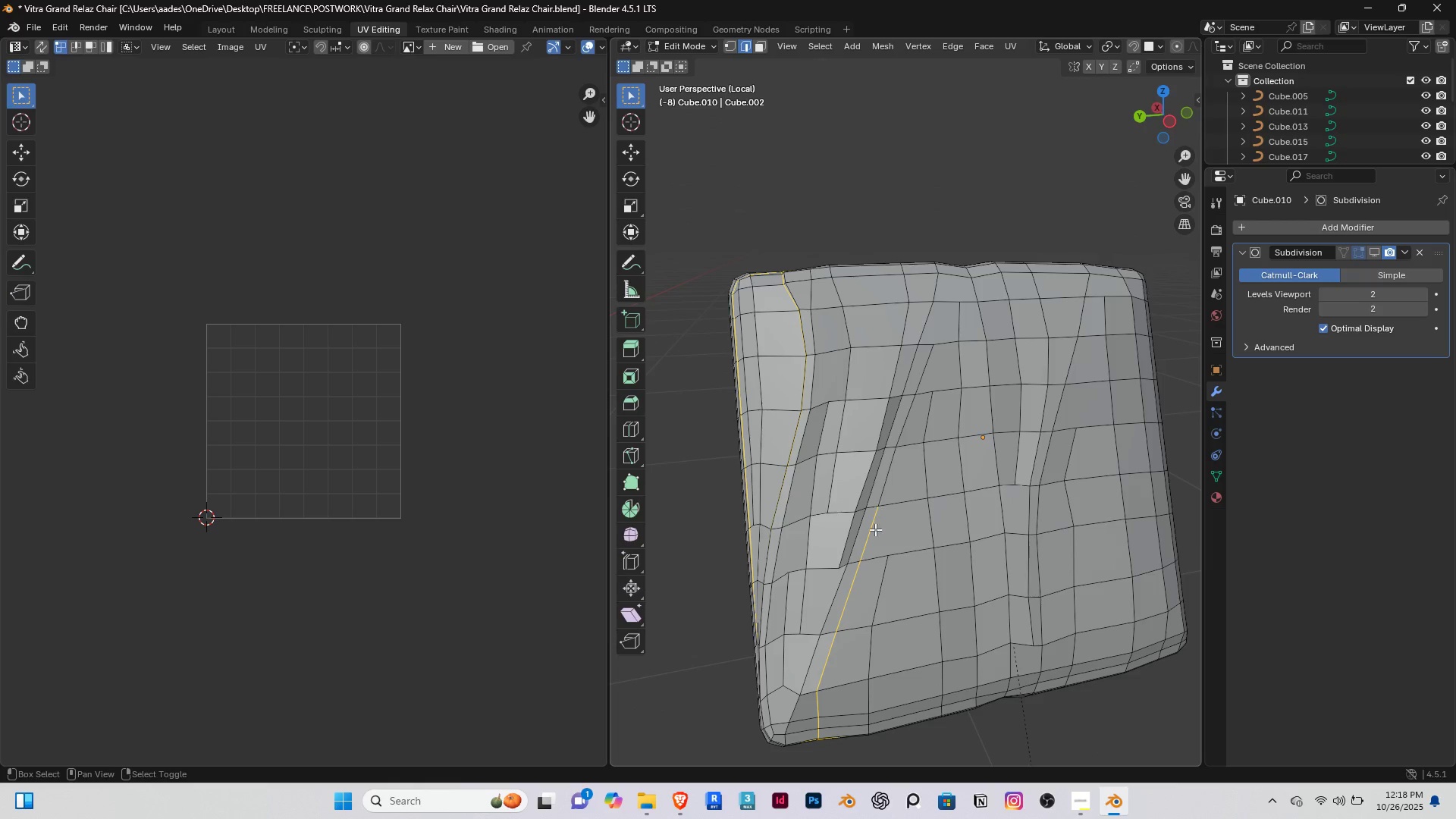 
hold_key(key=ShiftRight, duration=0.54)
triple_click([862, 541])
 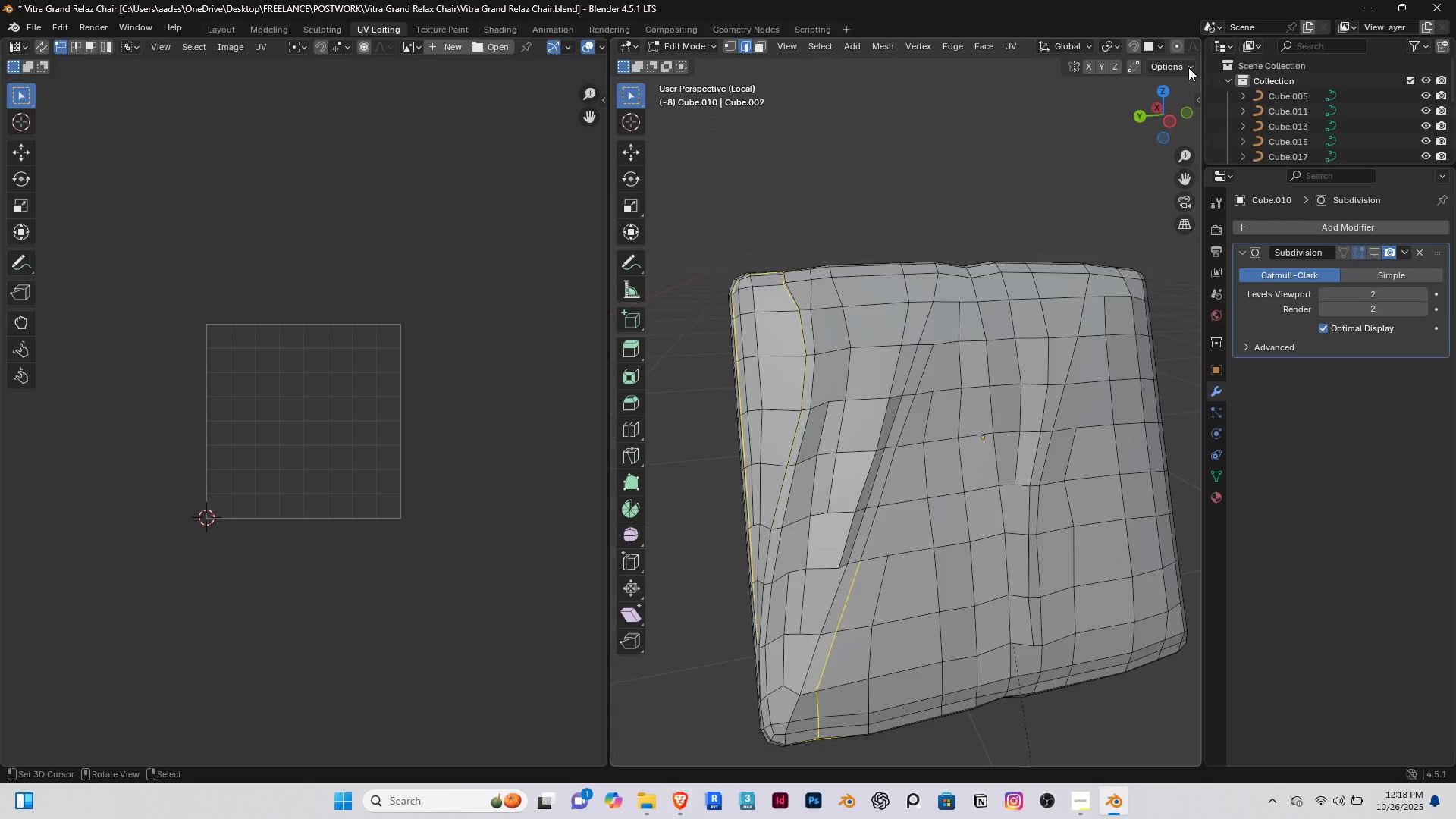 
scroll: coordinate [940, 212], scroll_direction: down, amount: 2.0
 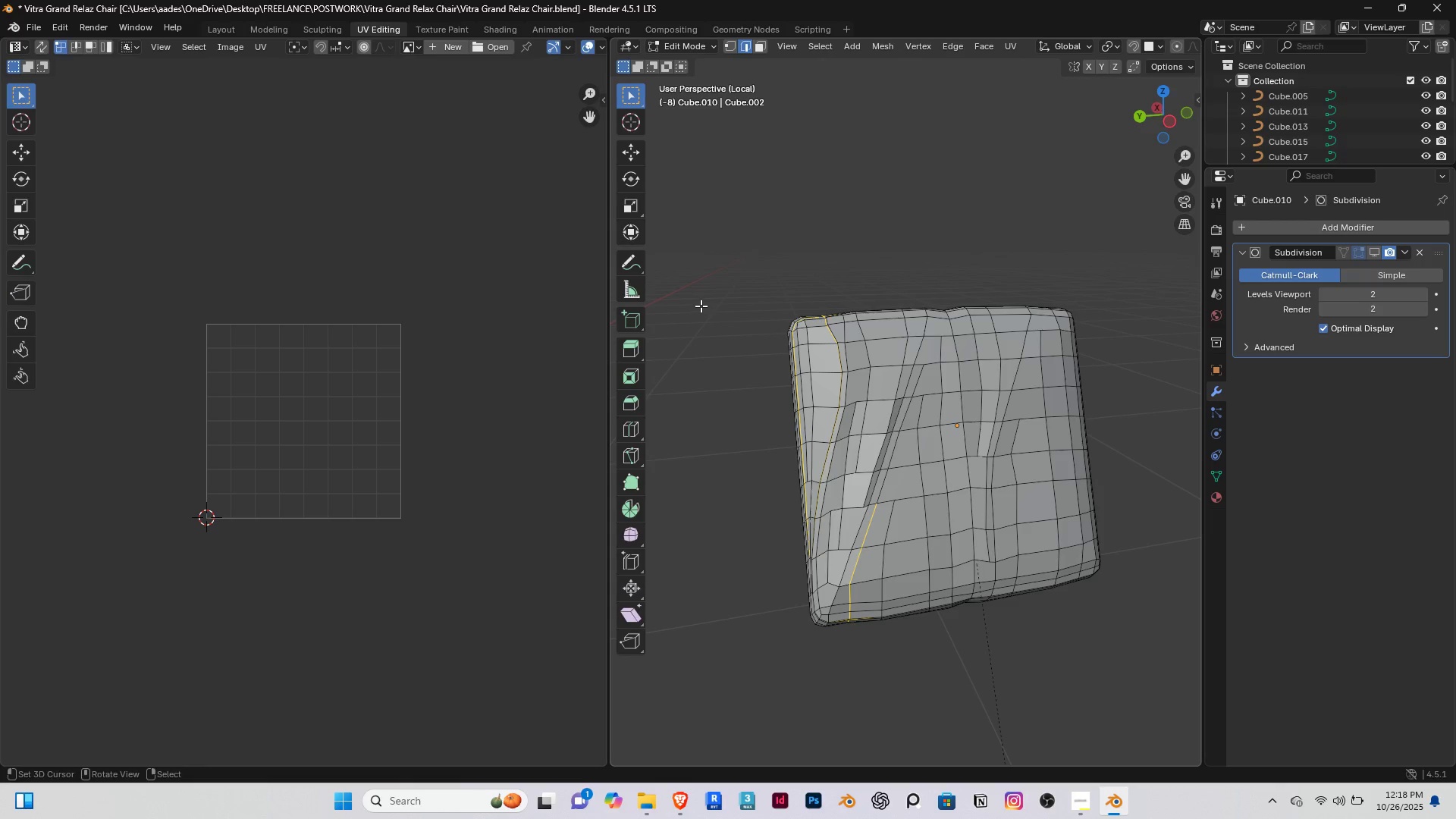 
key(Control+Space)
 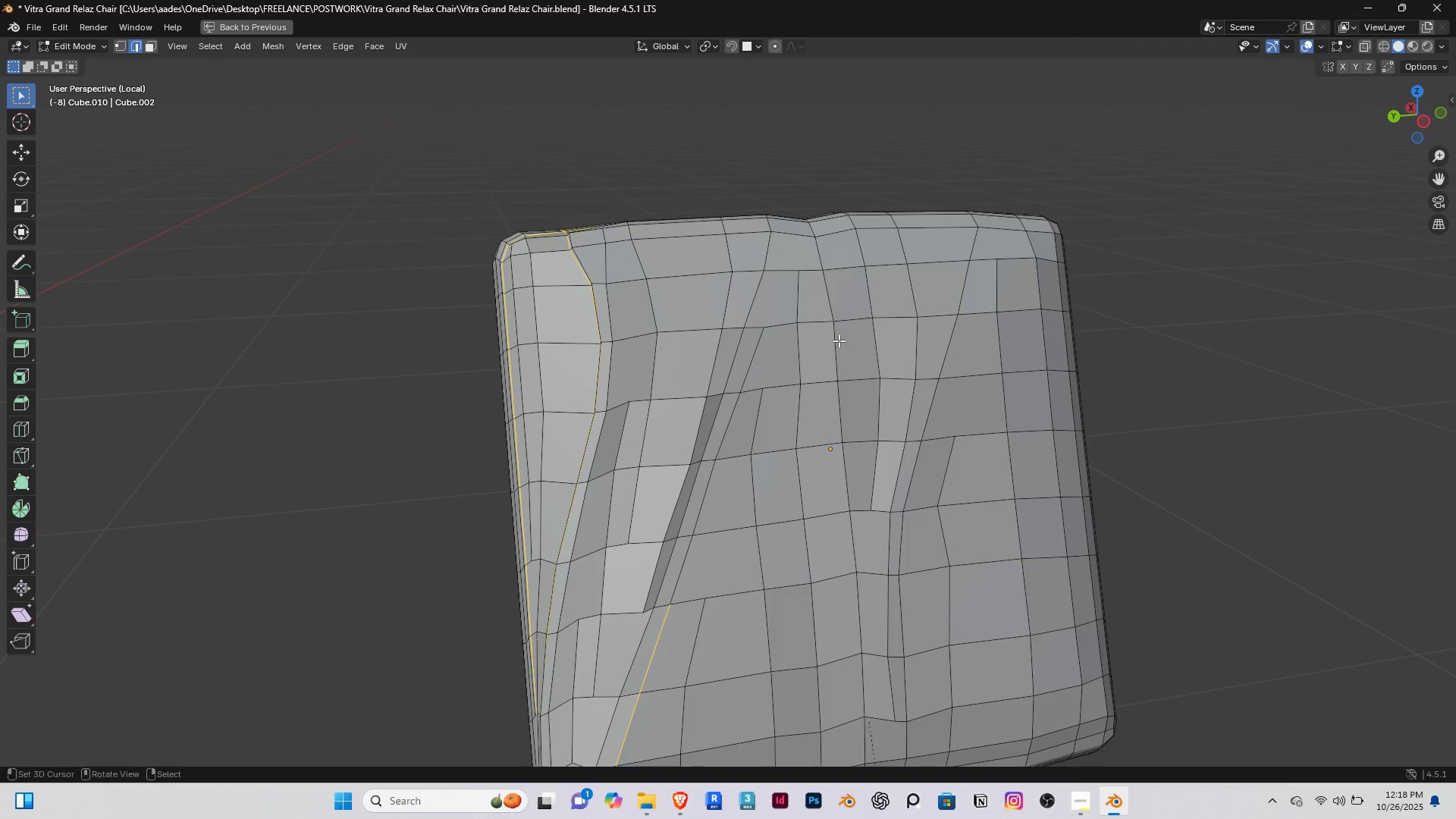 
scroll: coordinate [616, 310], scroll_direction: none, amount: 0.0
 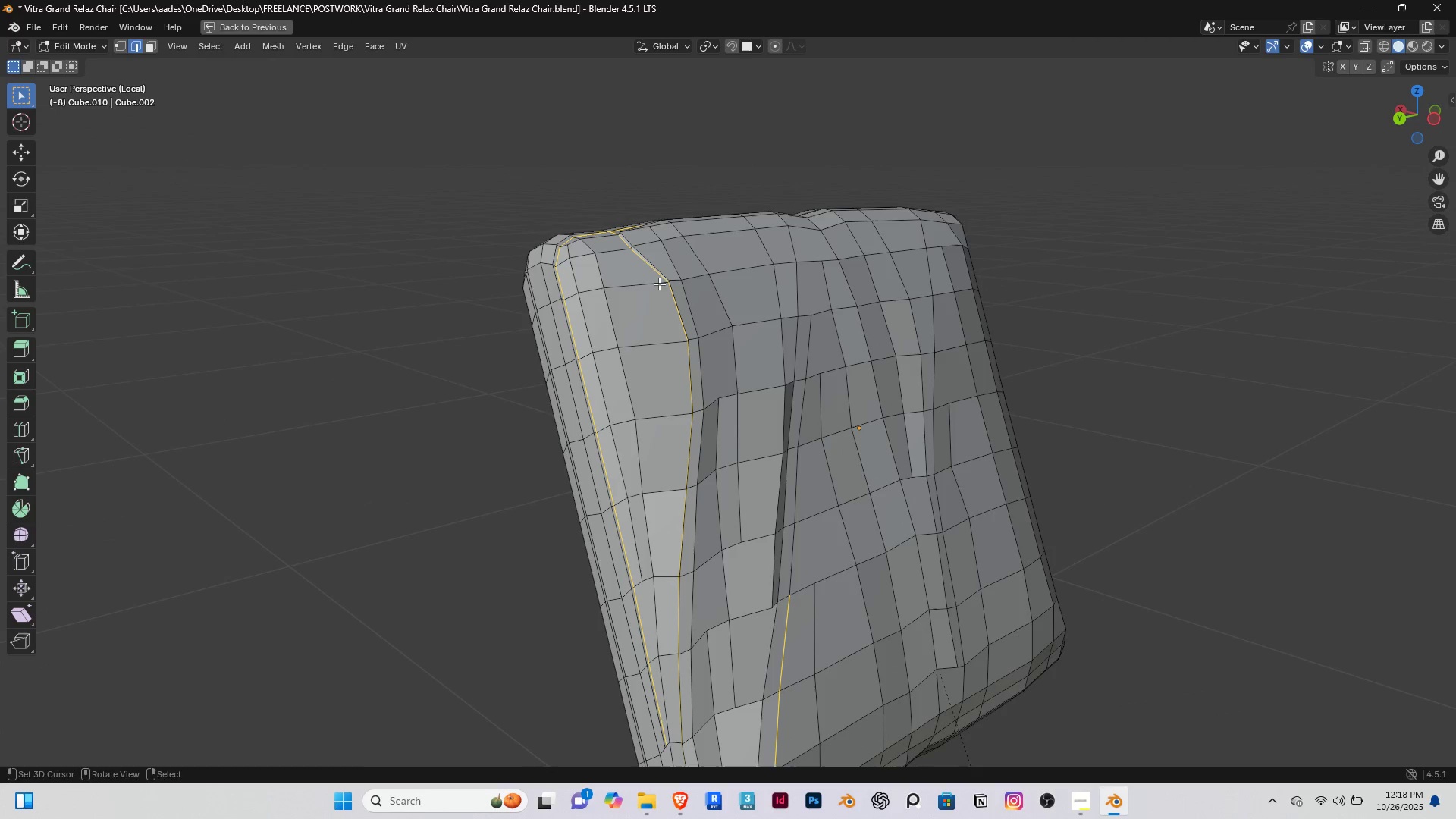 
hold_key(key=ShiftRight, duration=0.55)
 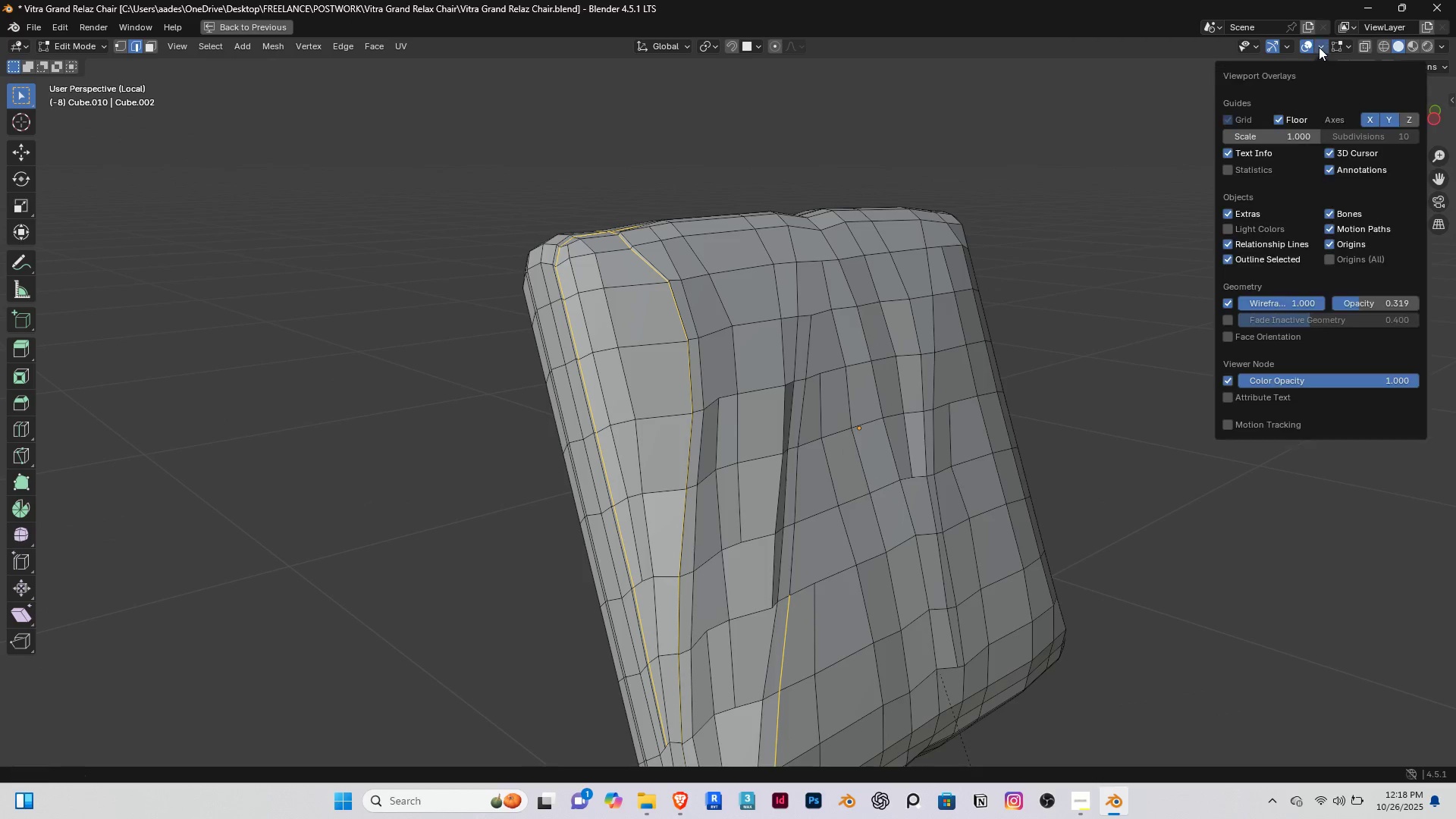 
double_click([1319, 47])
 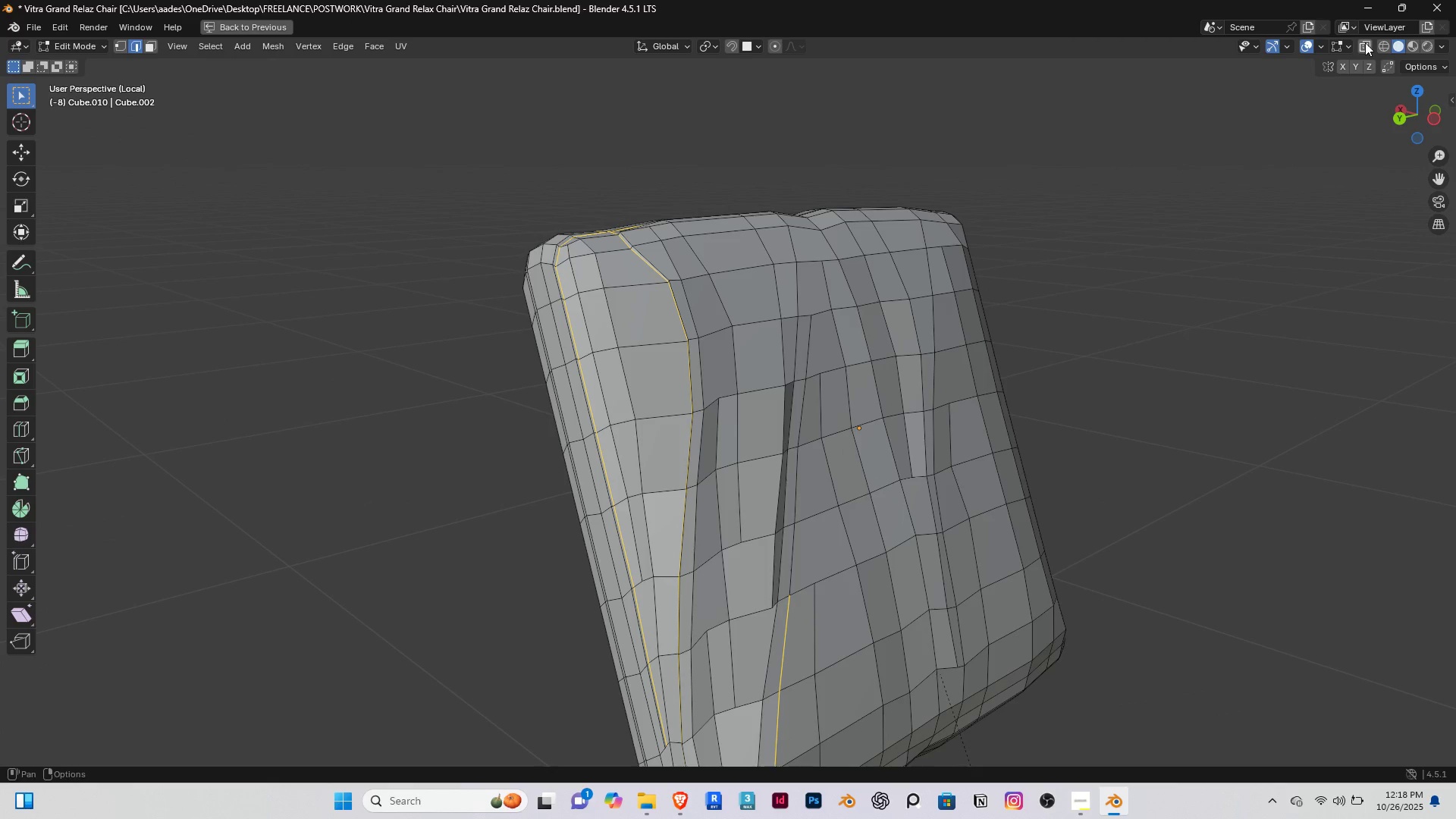 
left_click([1365, 42])
 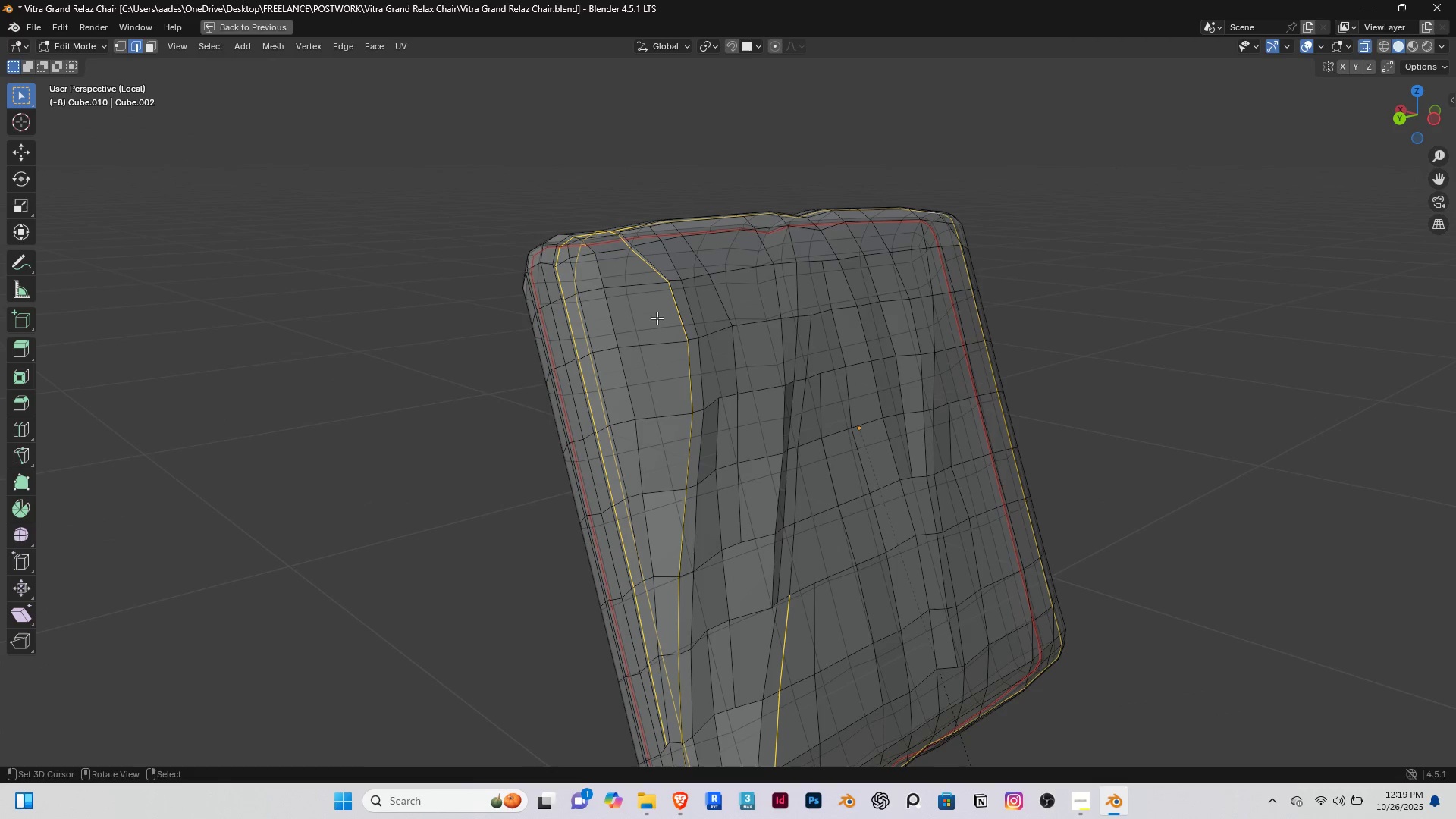 
scroll: coordinate [646, 318], scroll_direction: up, amount: 1.0
 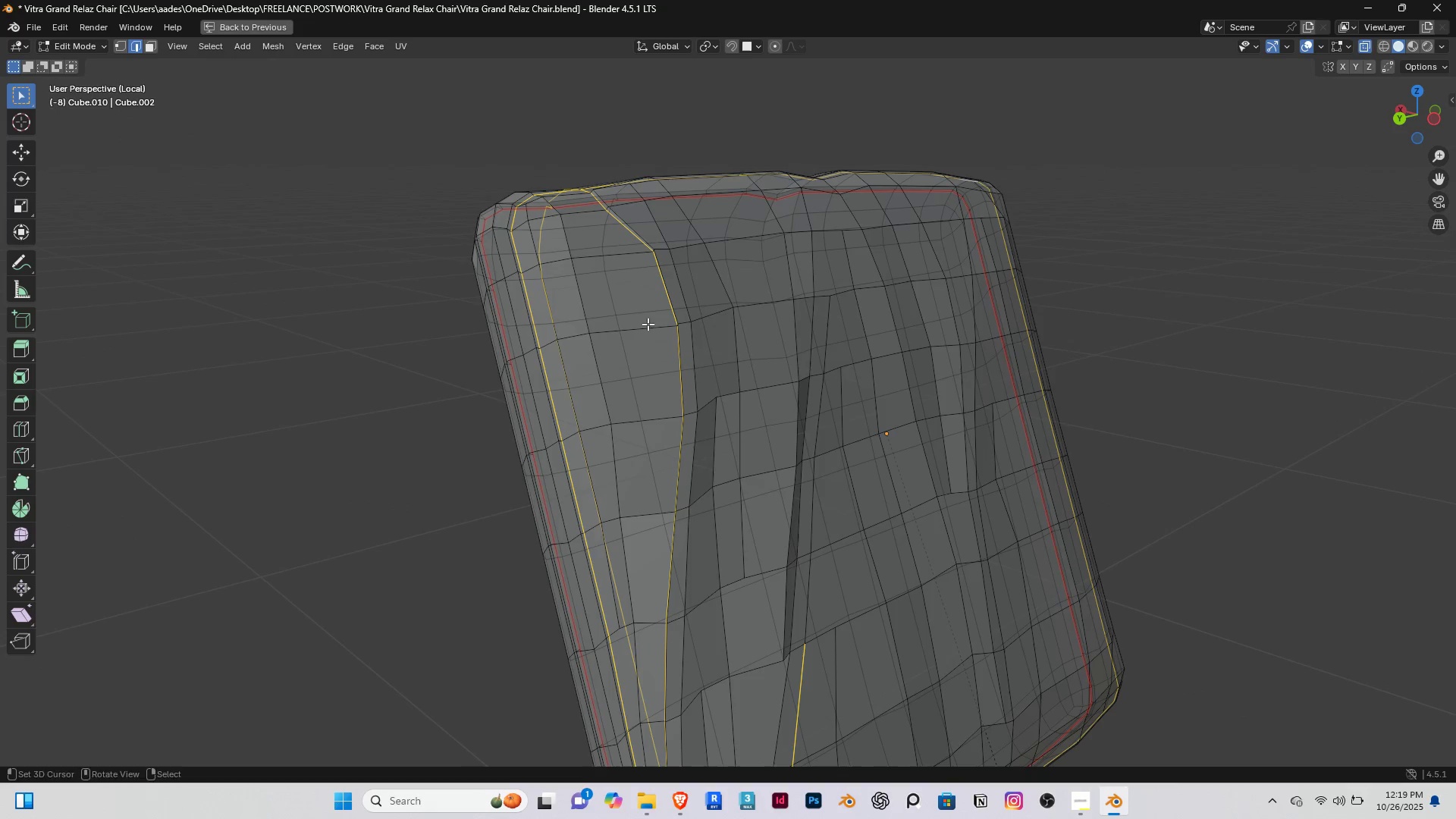 
hold_key(key=ShiftRight, duration=1.51)
right_click([676, 344])
 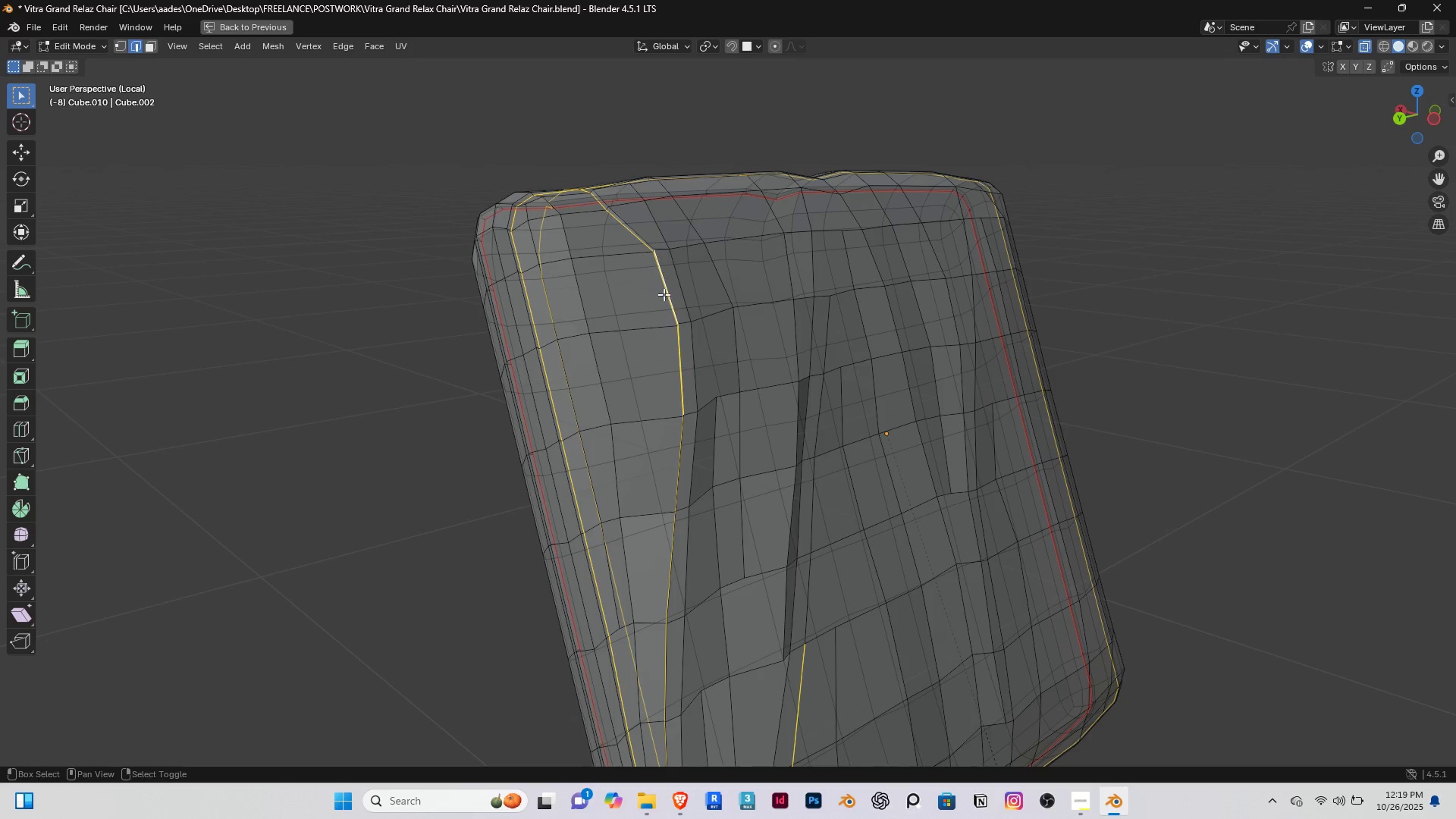 
double_click([663, 287])
 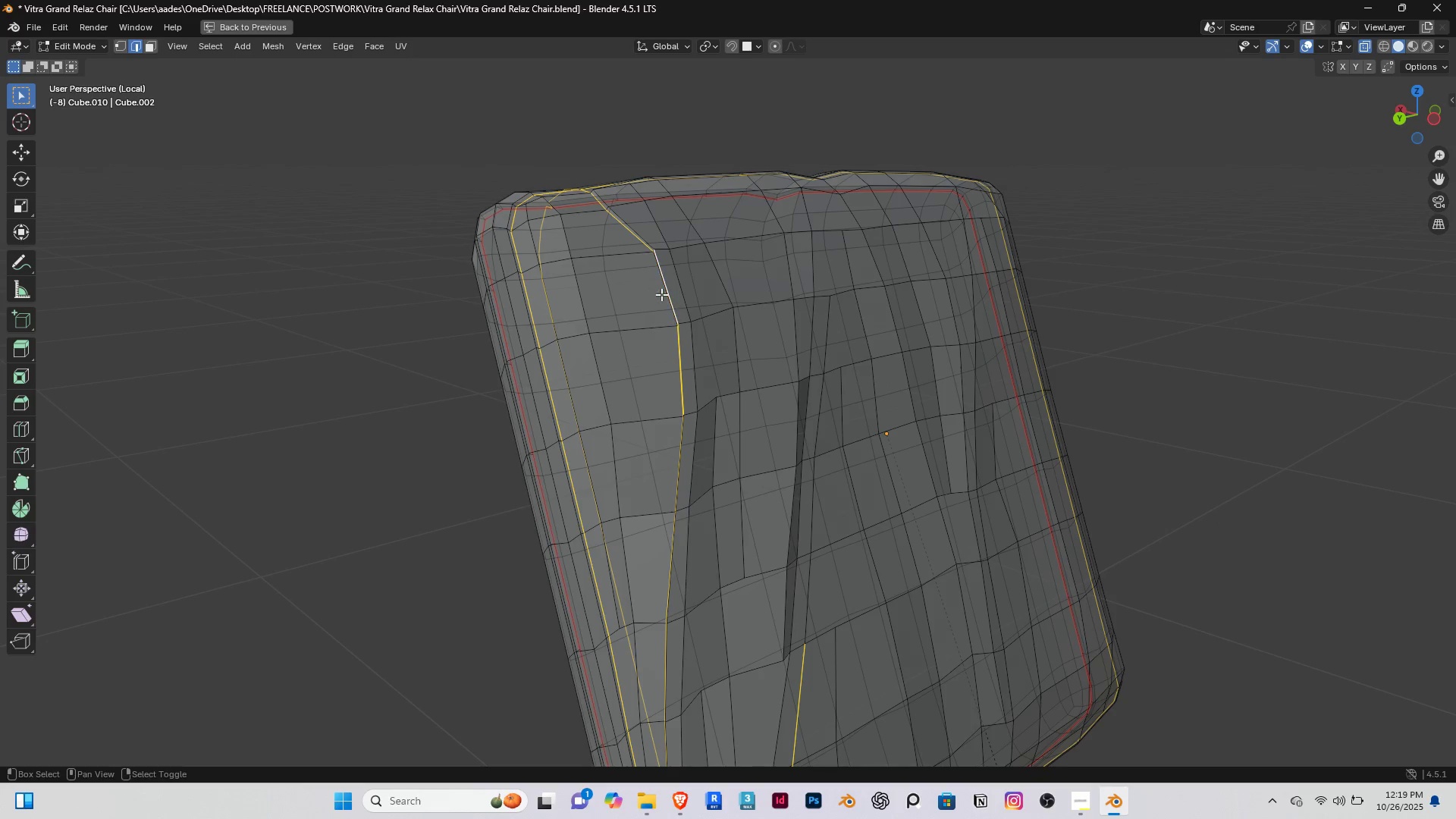 
right_click([661, 294])
 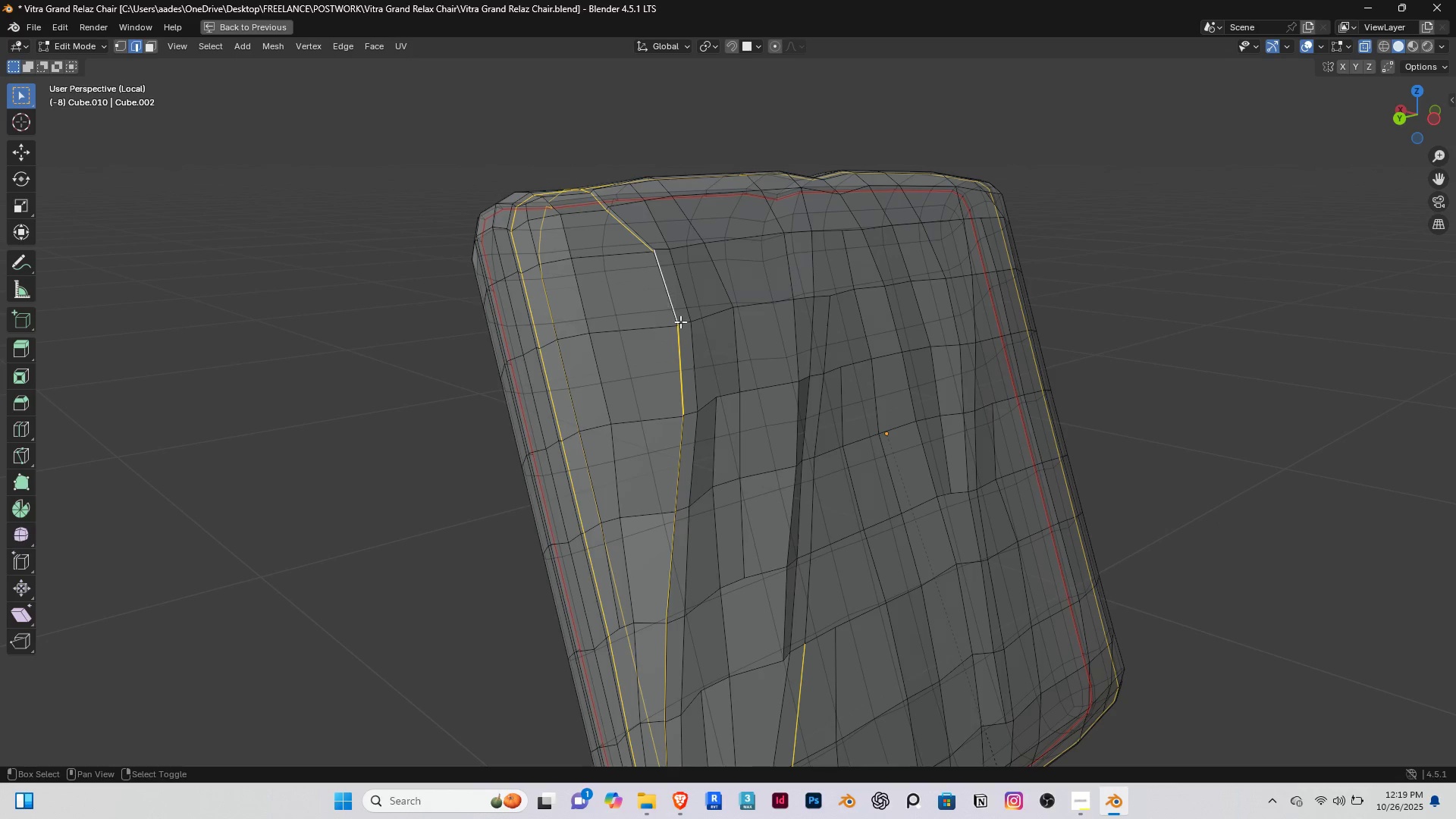 
hold_key(key=ShiftRight, duration=1.48)
 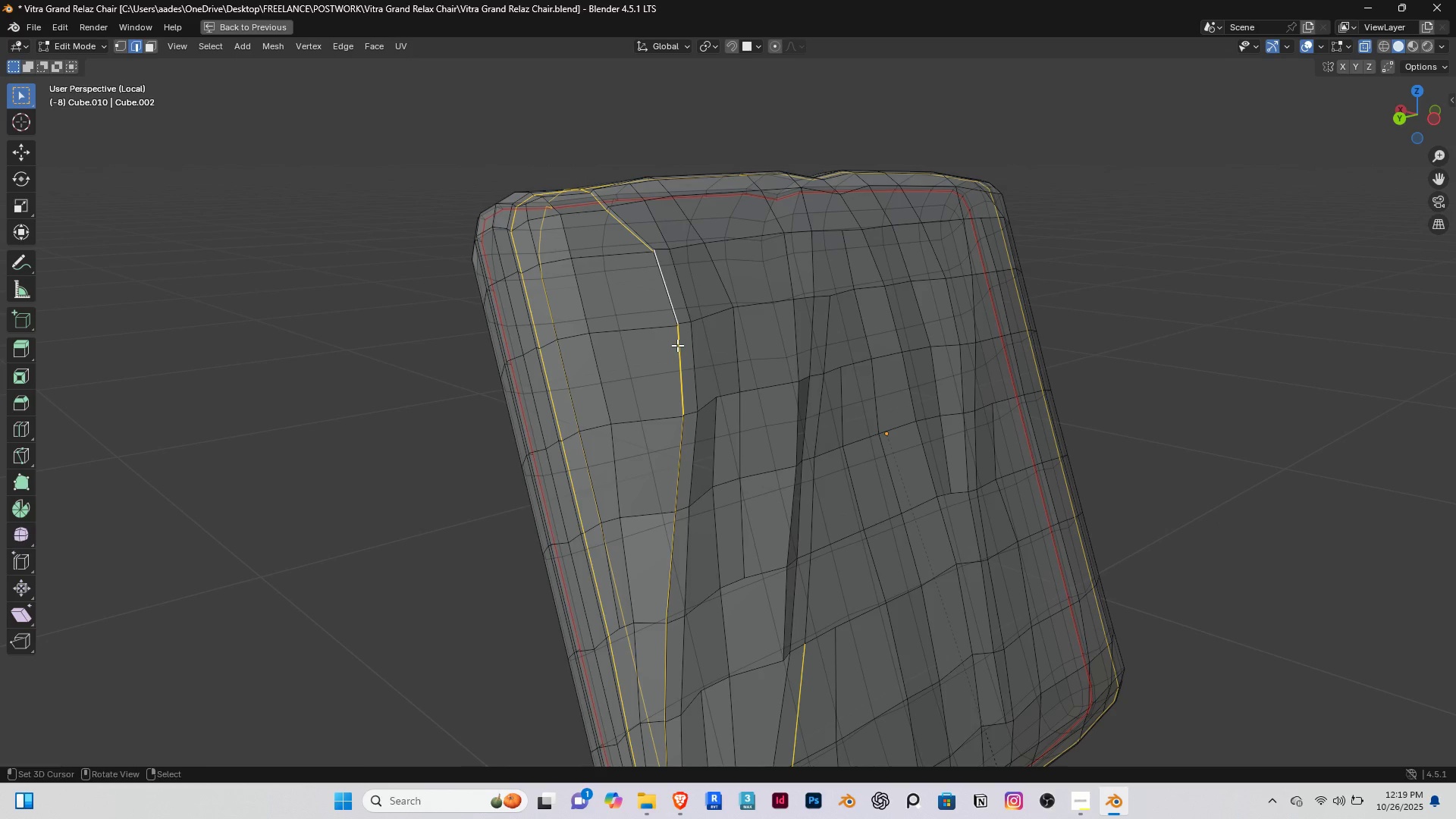 
key(C)
 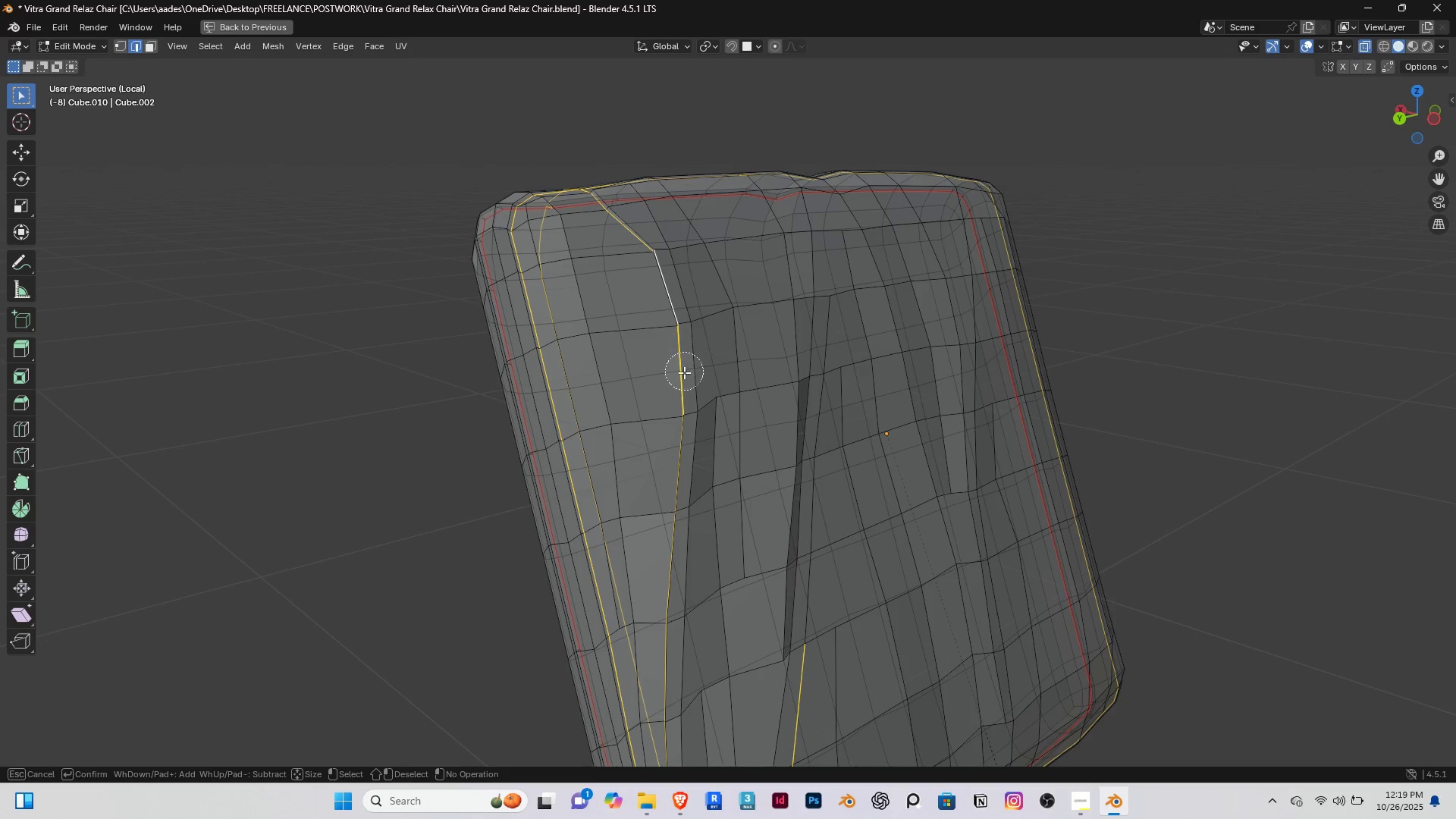 
hold_key(key=ShiftRight, duration=1.58)
left_click_drag(start_coordinate=[684, 374], to_coordinate=[795, 711])
 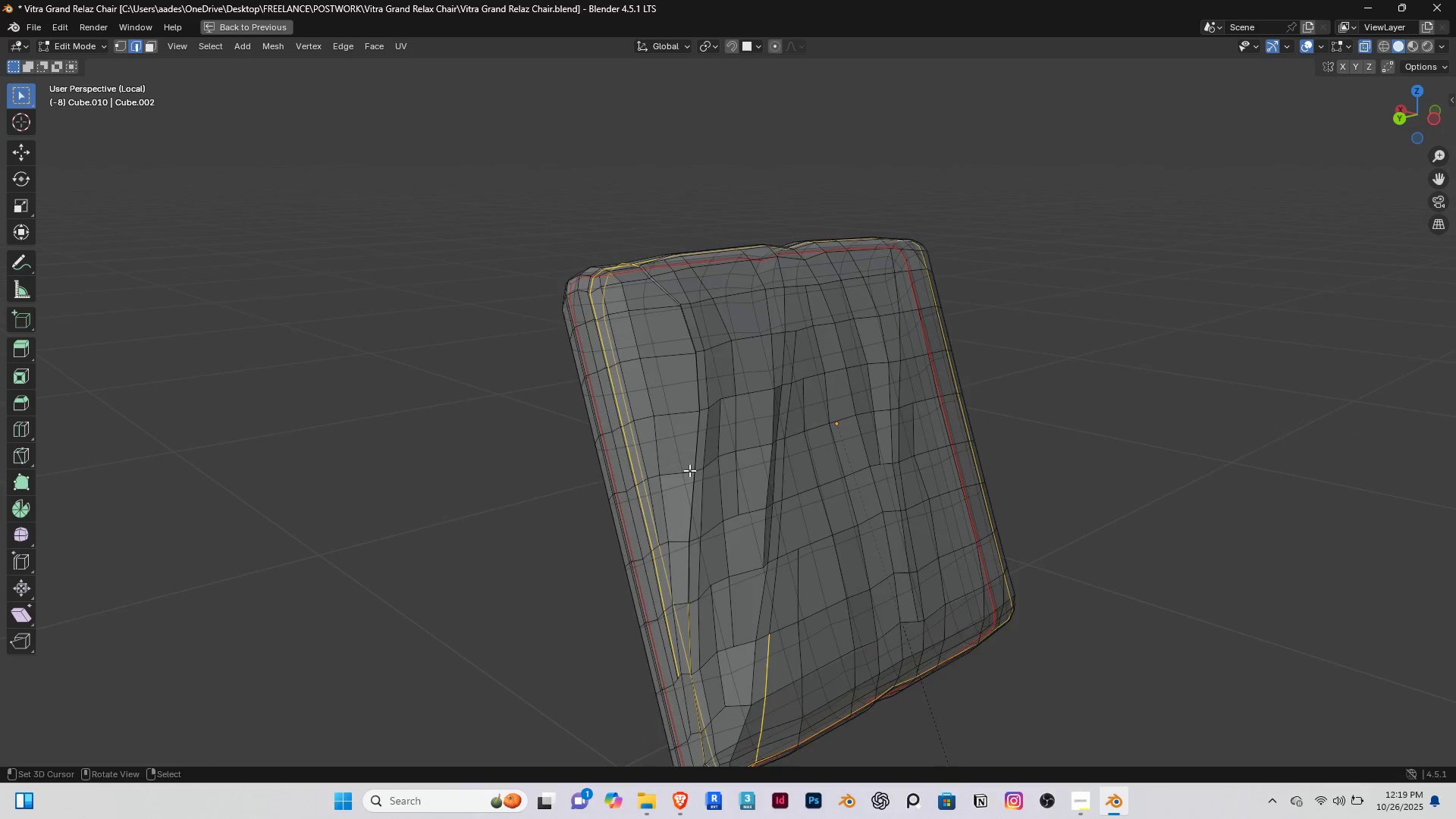 
hold_key(key=ShiftRight, duration=1.52)
 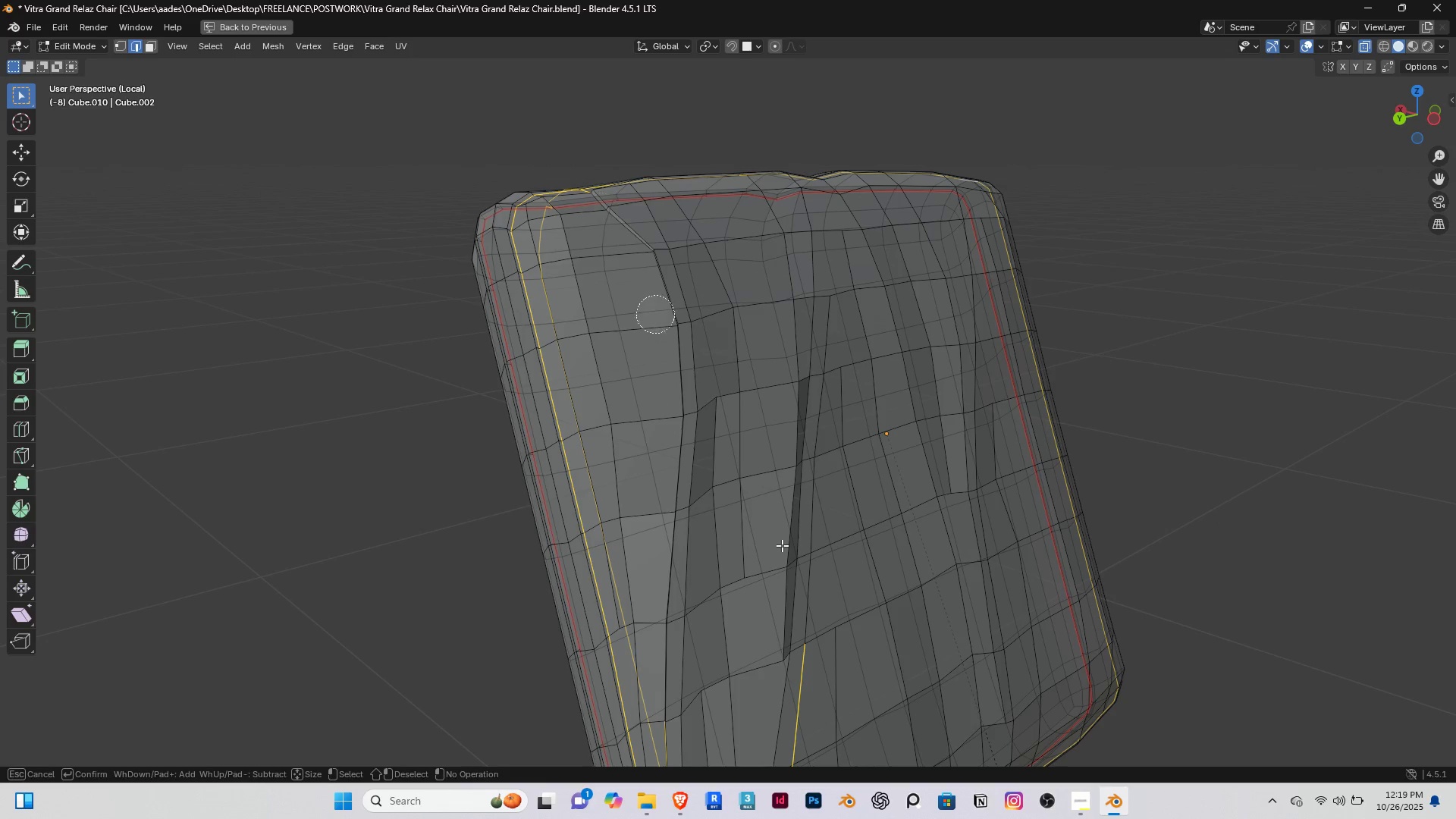 
hold_key(key=ShiftRight, duration=0.79)
 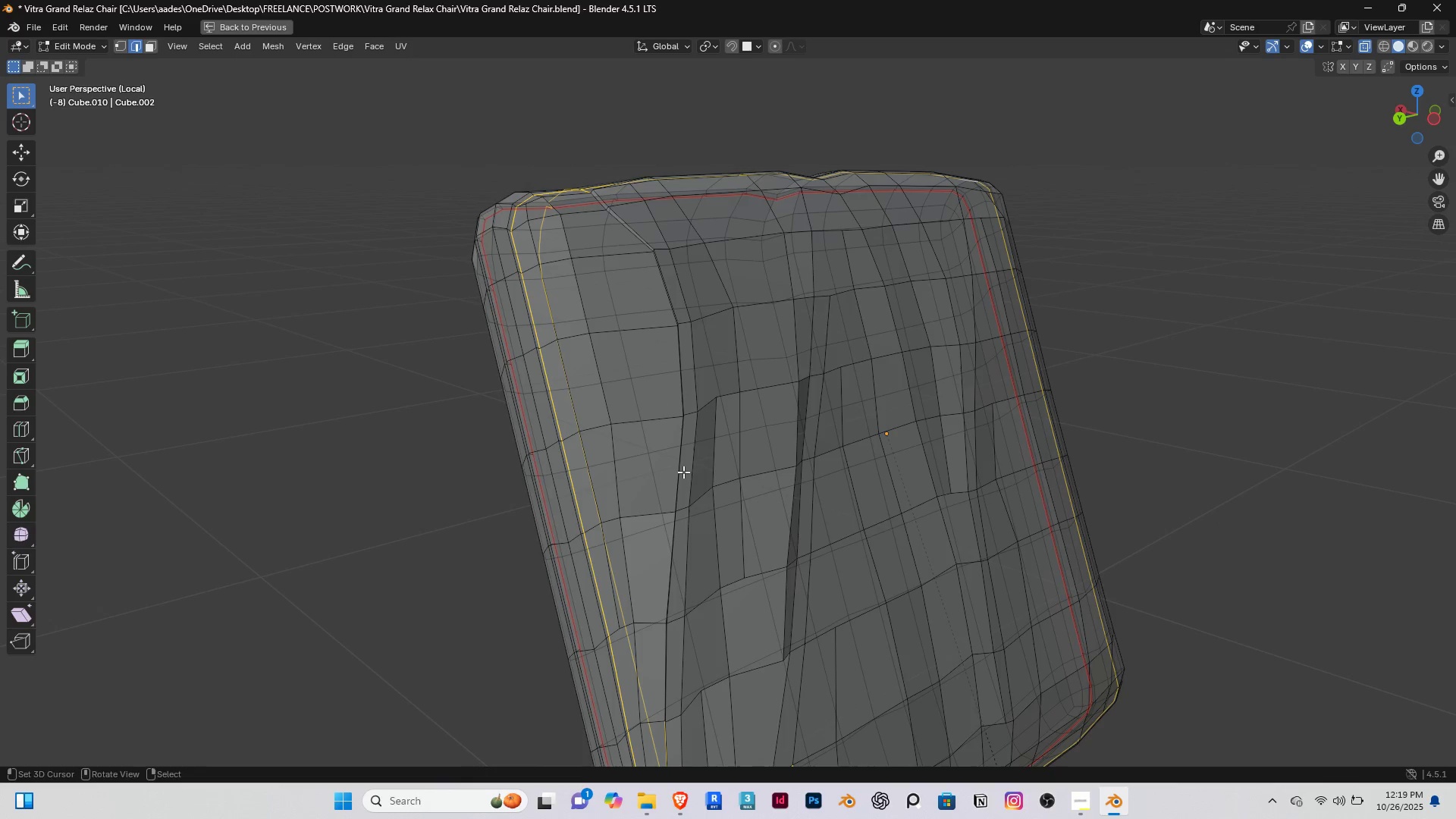 
scroll: coordinate [683, 472], scroll_direction: down, amount: 2.0
 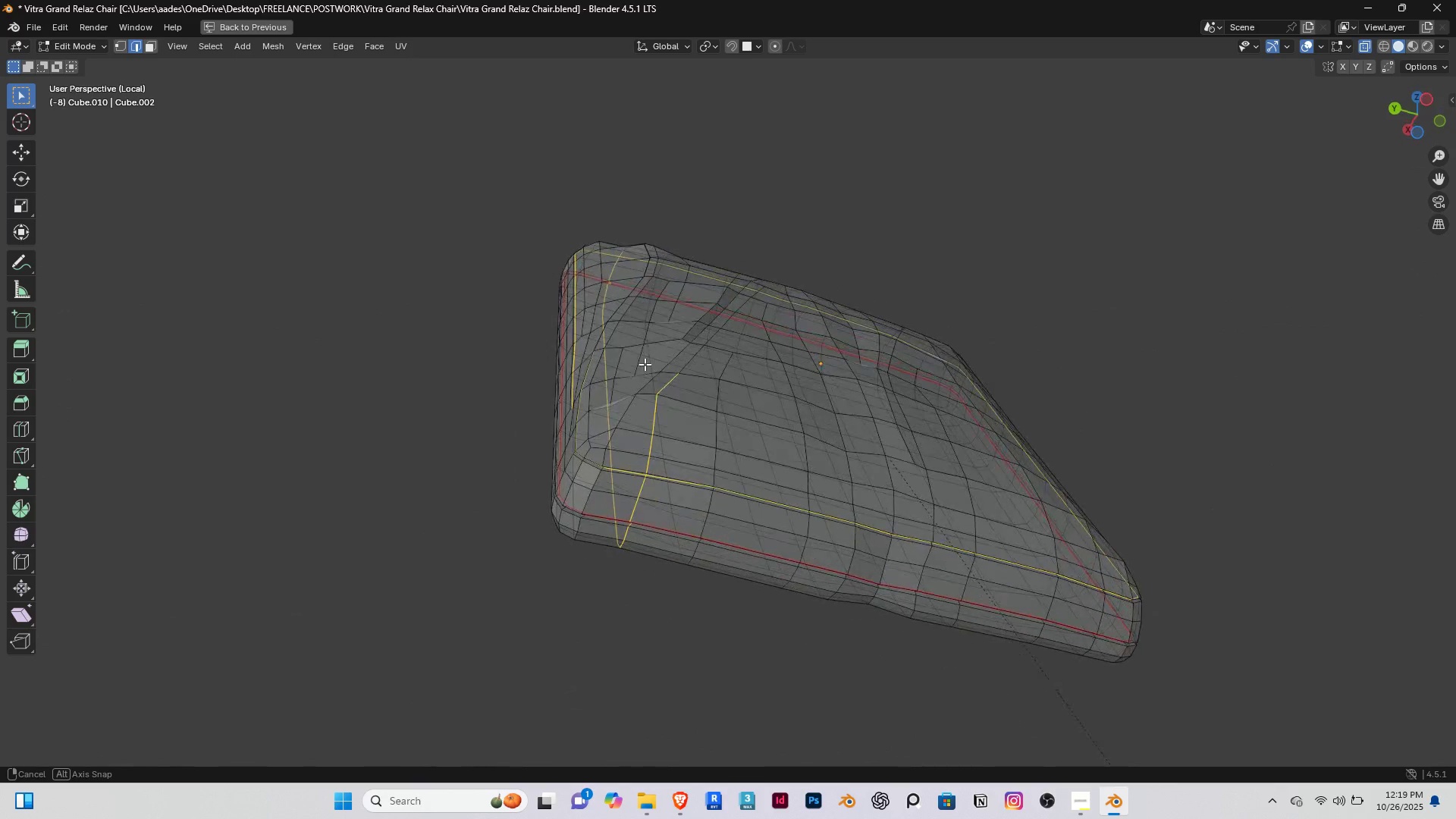 
scroll: coordinate [653, 467], scroll_direction: up, amount: 1.0
 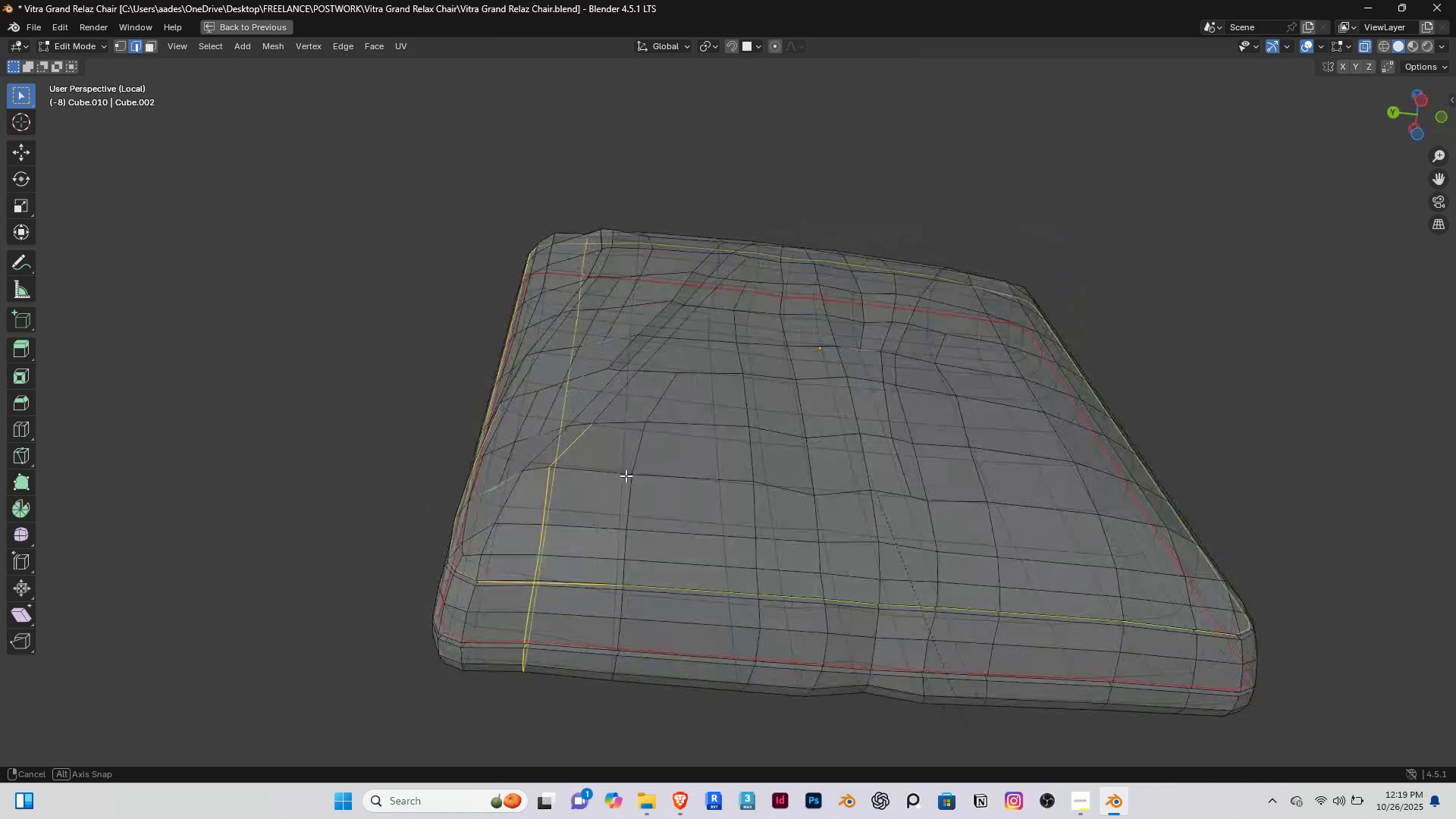 
scroll: coordinate [656, 470], scroll_direction: down, amount: 1.0
 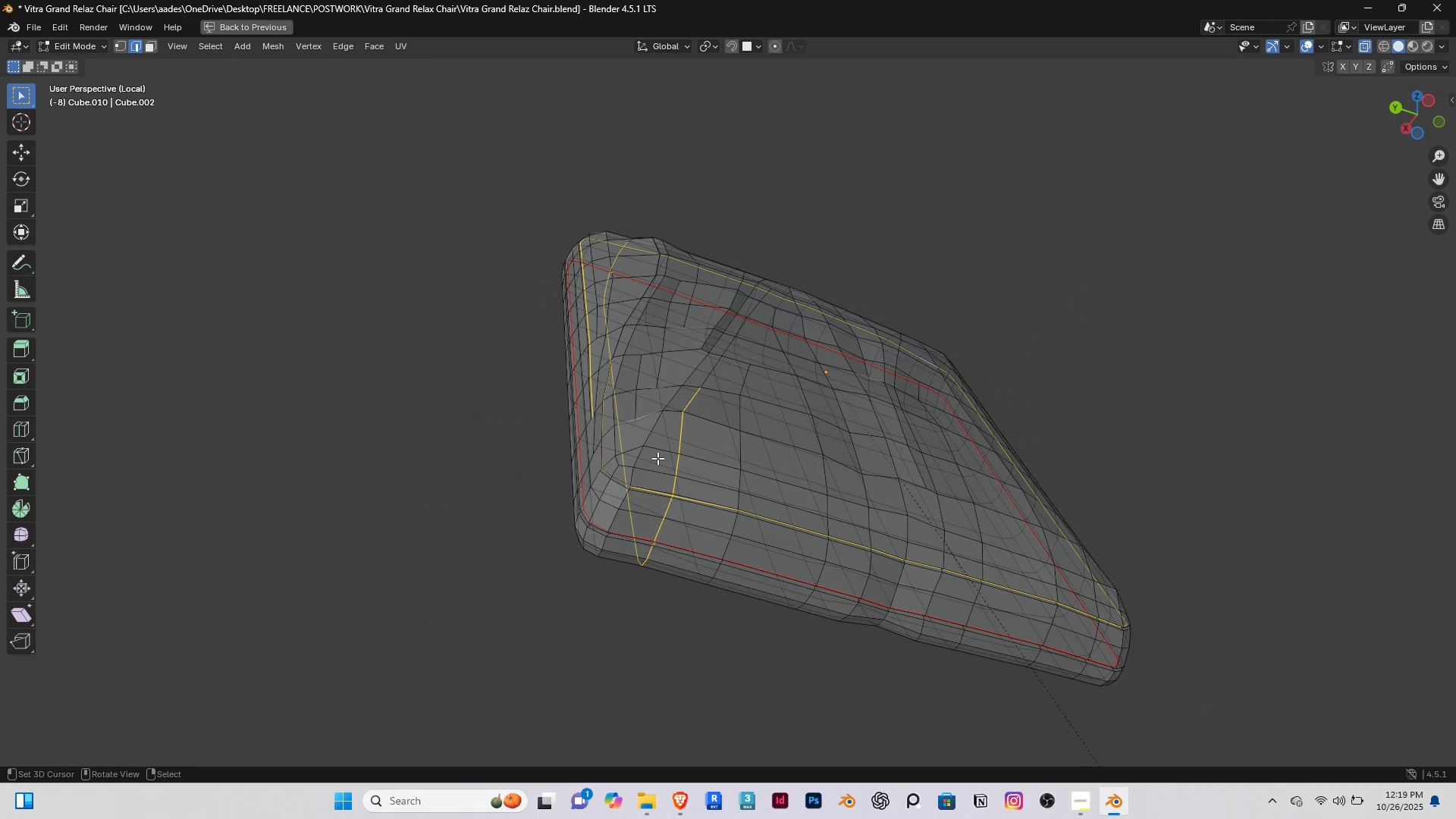 
key(C)
 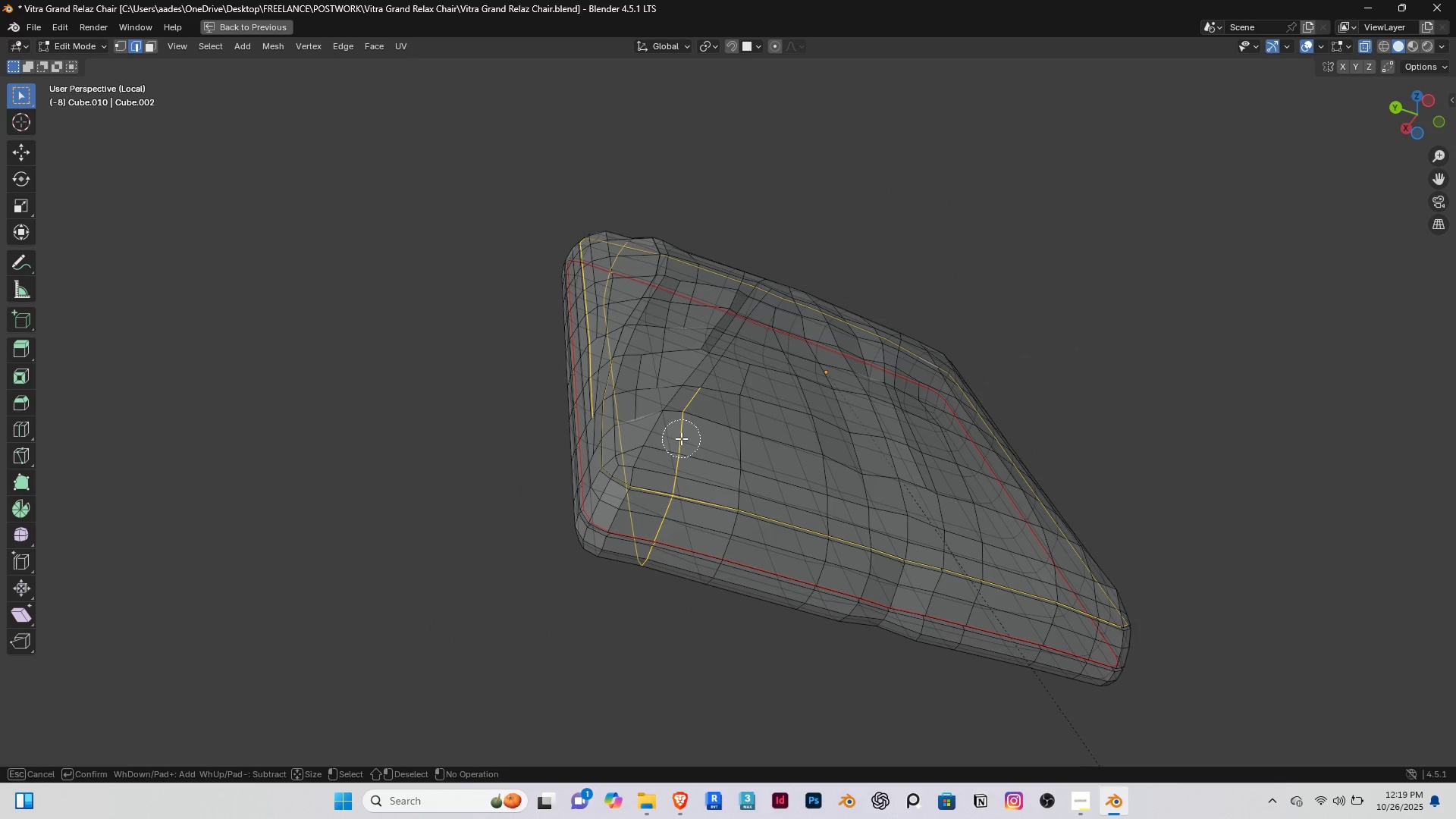 
hold_key(key=ShiftRight, duration=1.26)
left_click_drag(start_coordinate=[680, 441], to_coordinate=[671, 402])
 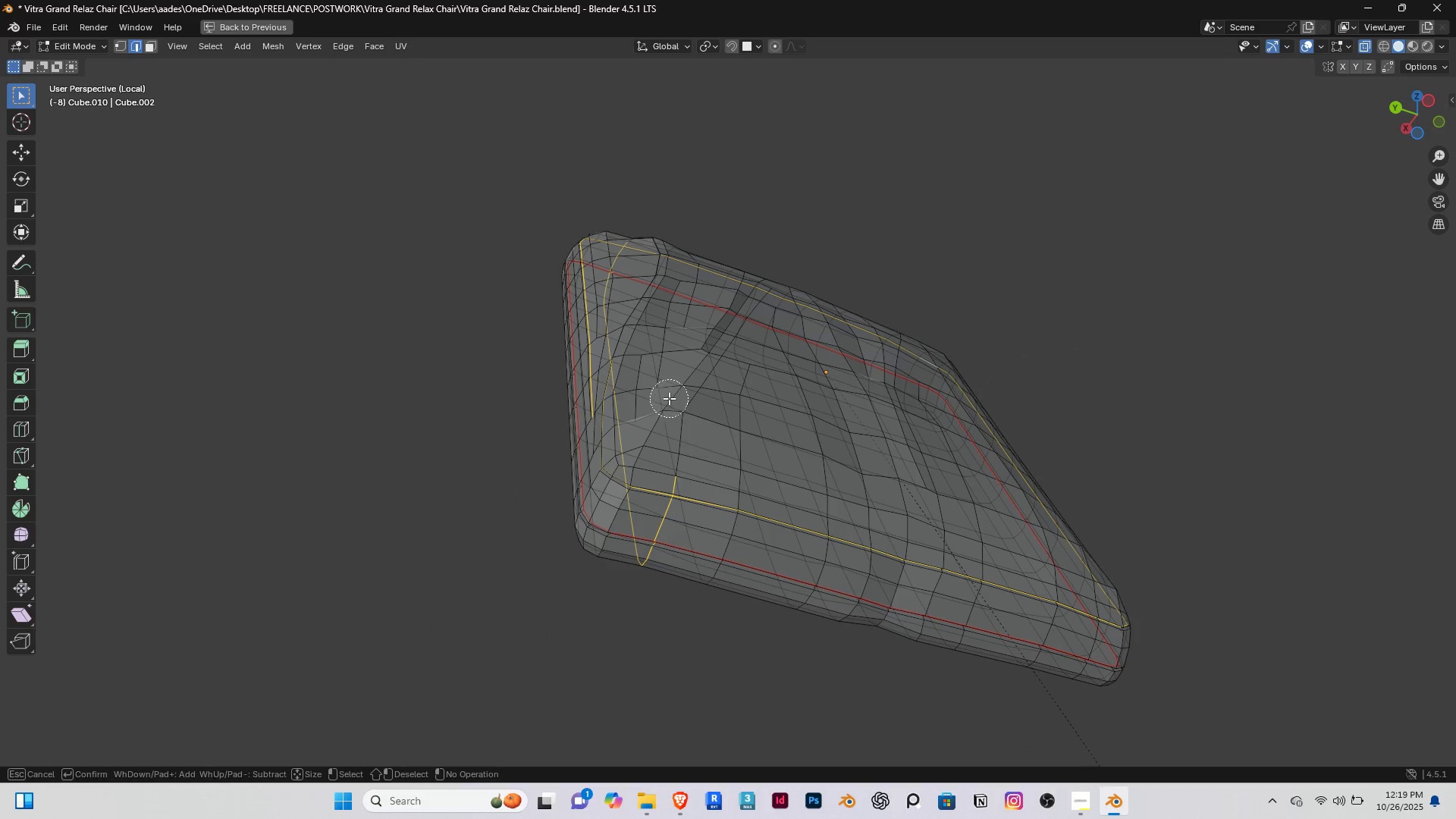 
right_click([669, 398])
 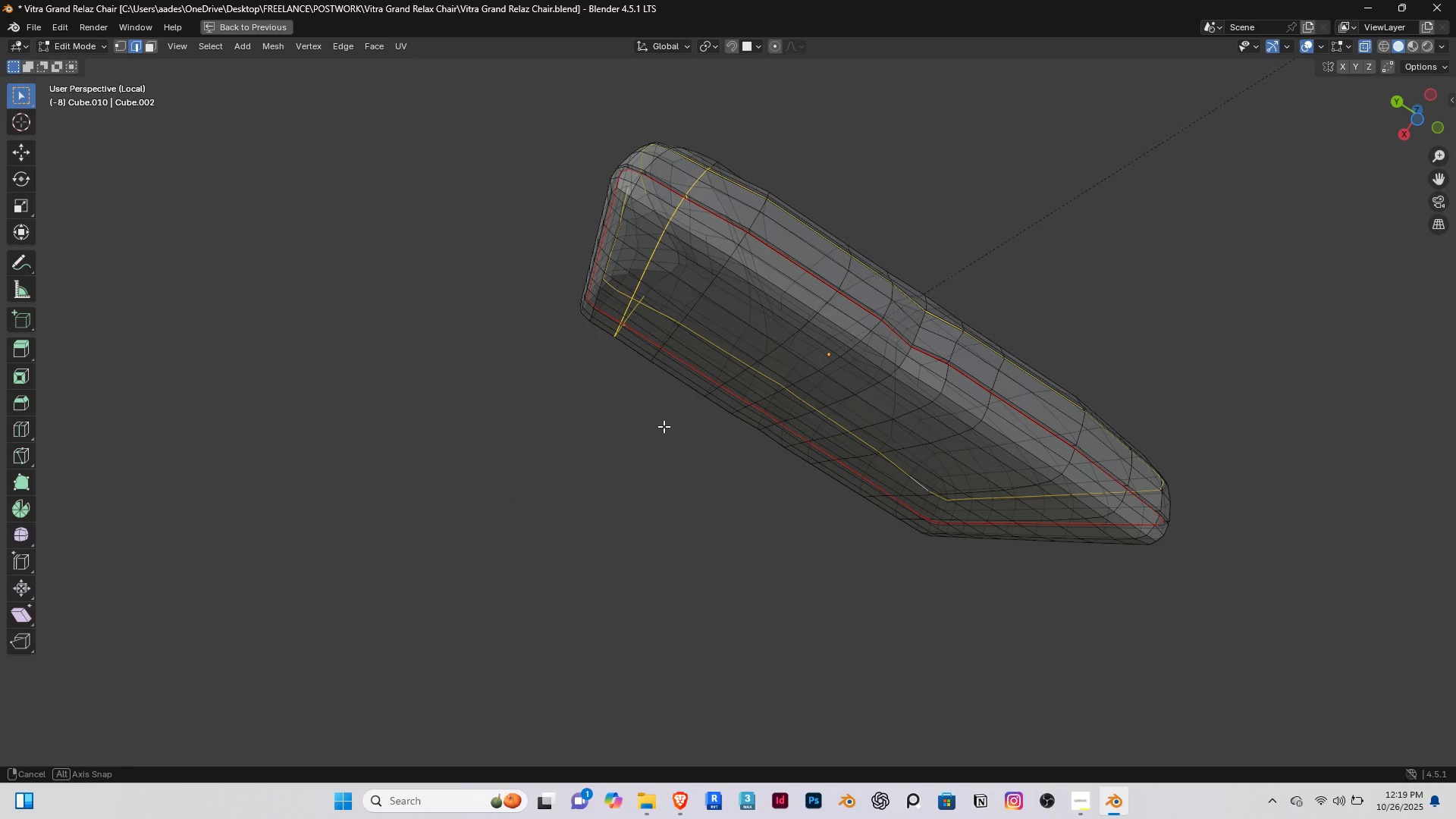 
hold_key(key=ShiftRight, duration=0.4)
 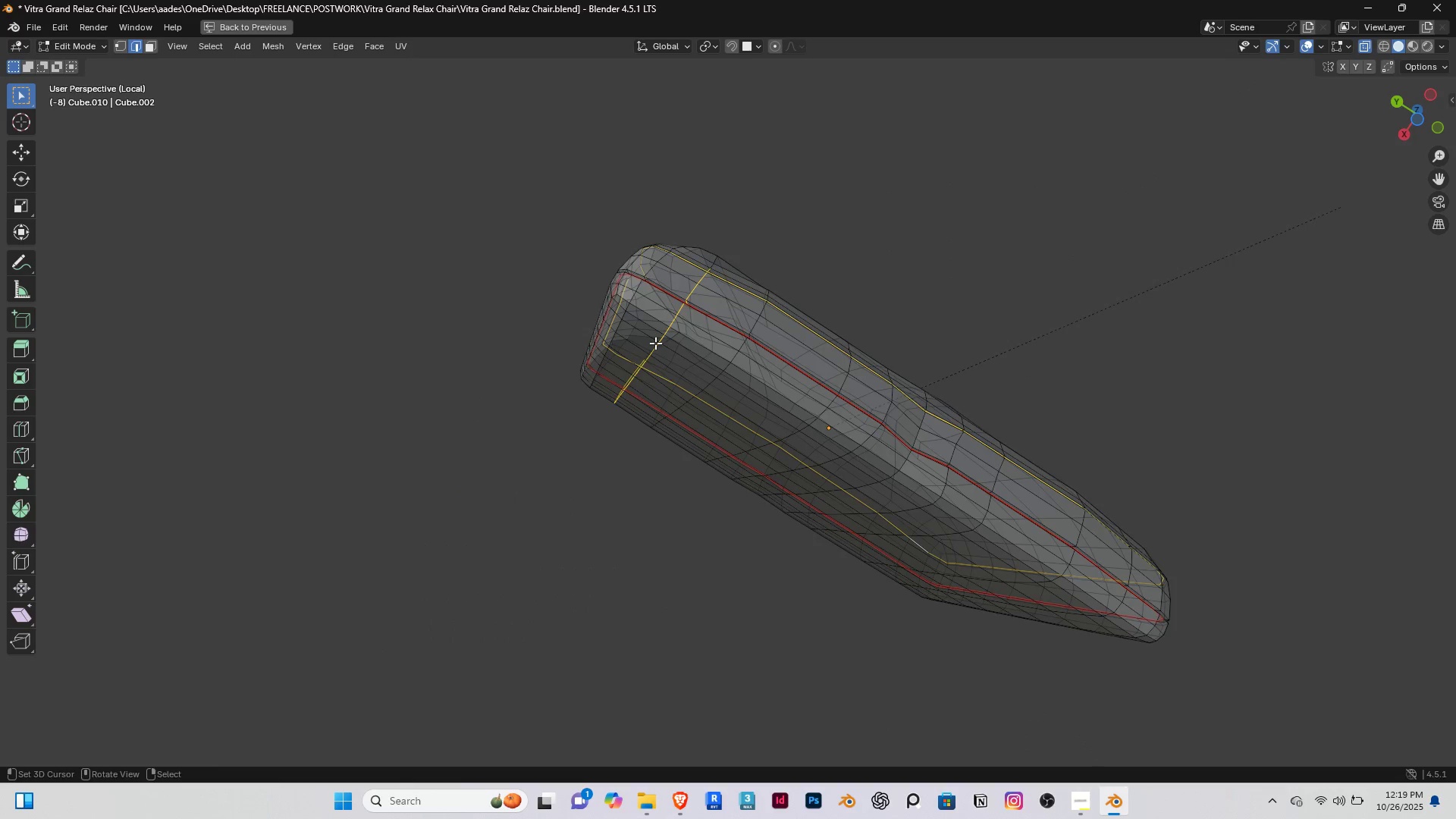 
scroll: coordinate [655, 343], scroll_direction: up, amount: 1.0
 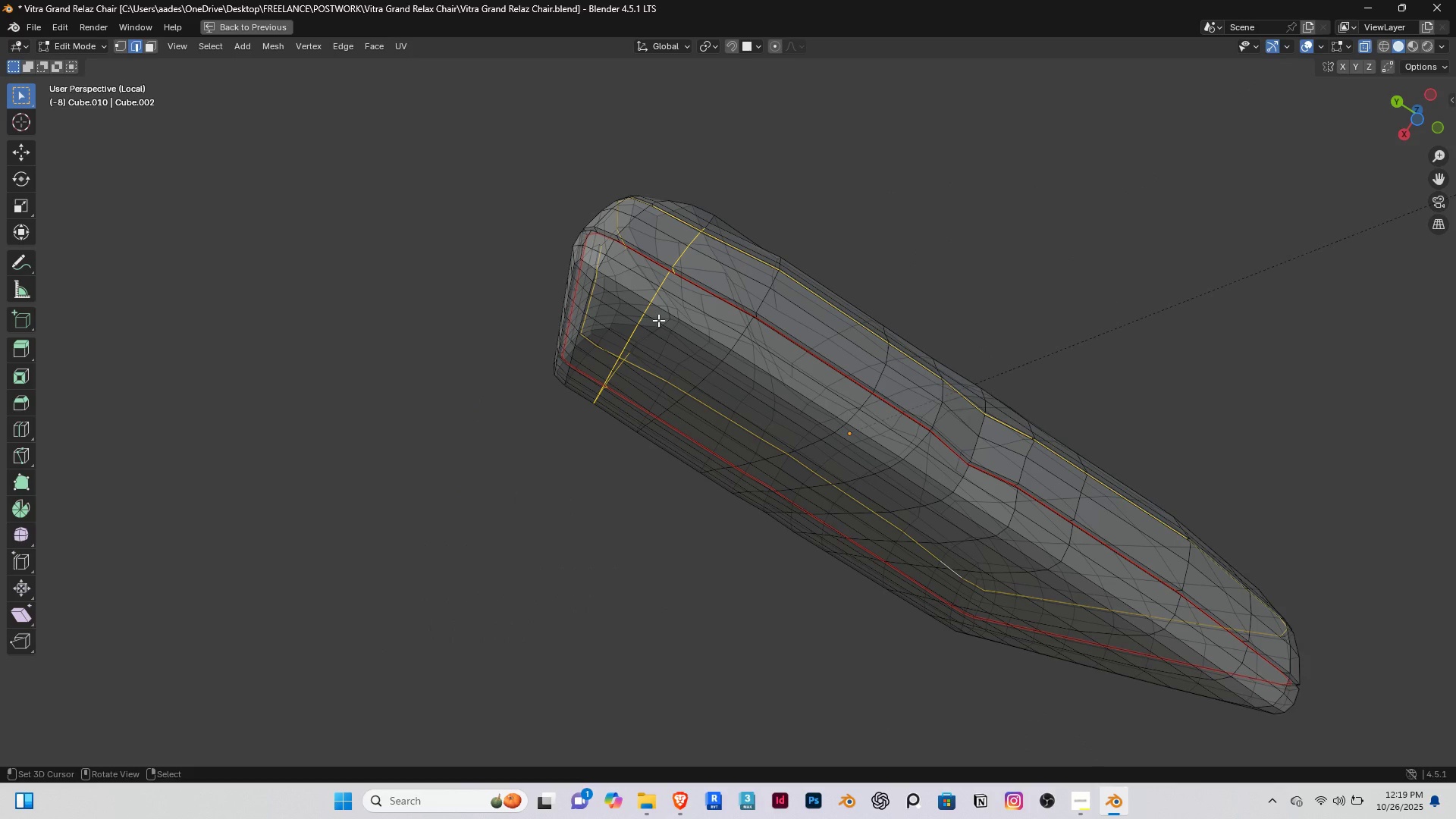 
key(C)
 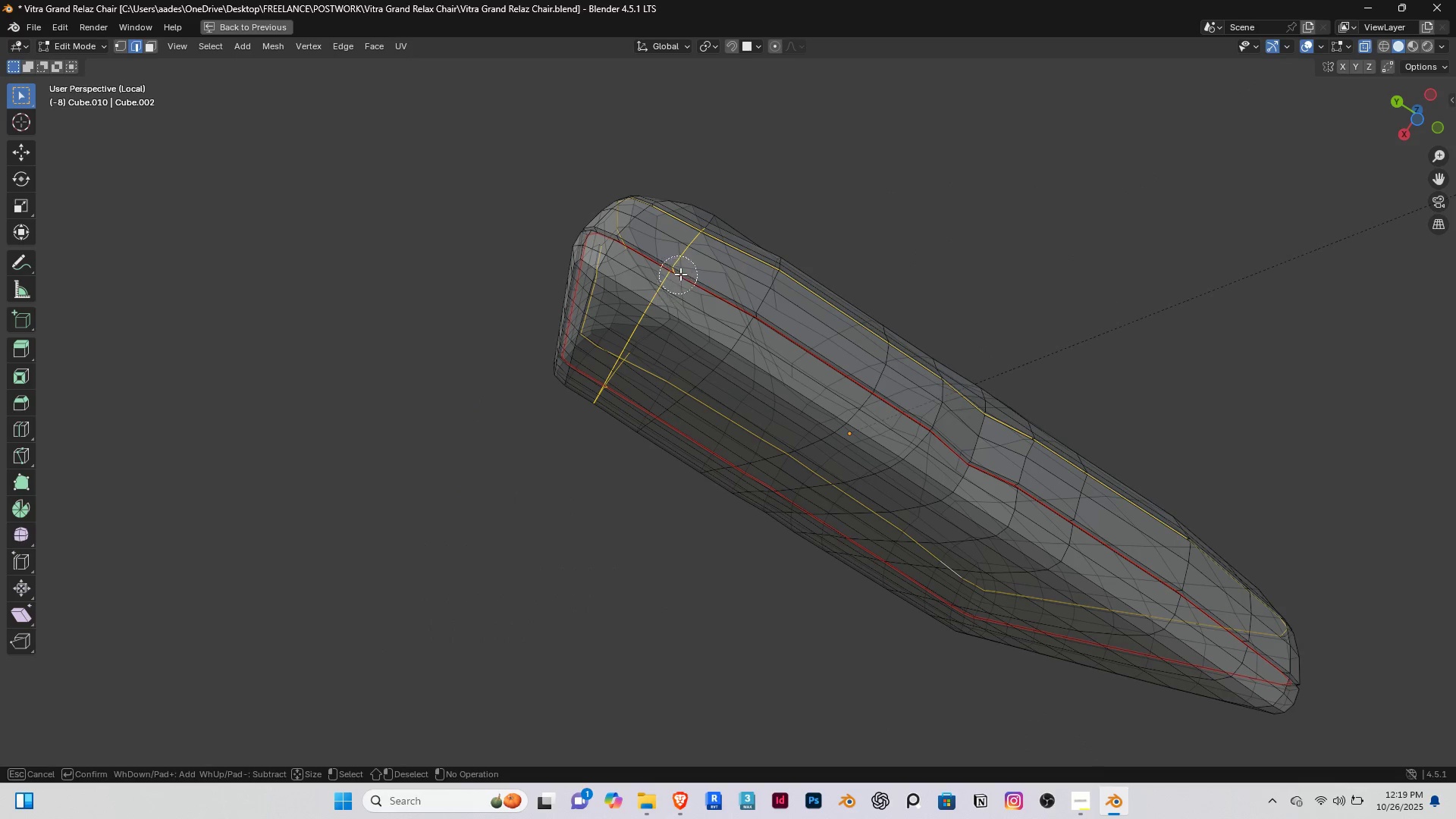 
hold_key(key=ShiftRight, duration=1.52)
left_click_drag(start_coordinate=[680, 269], to_coordinate=[635, 332])
 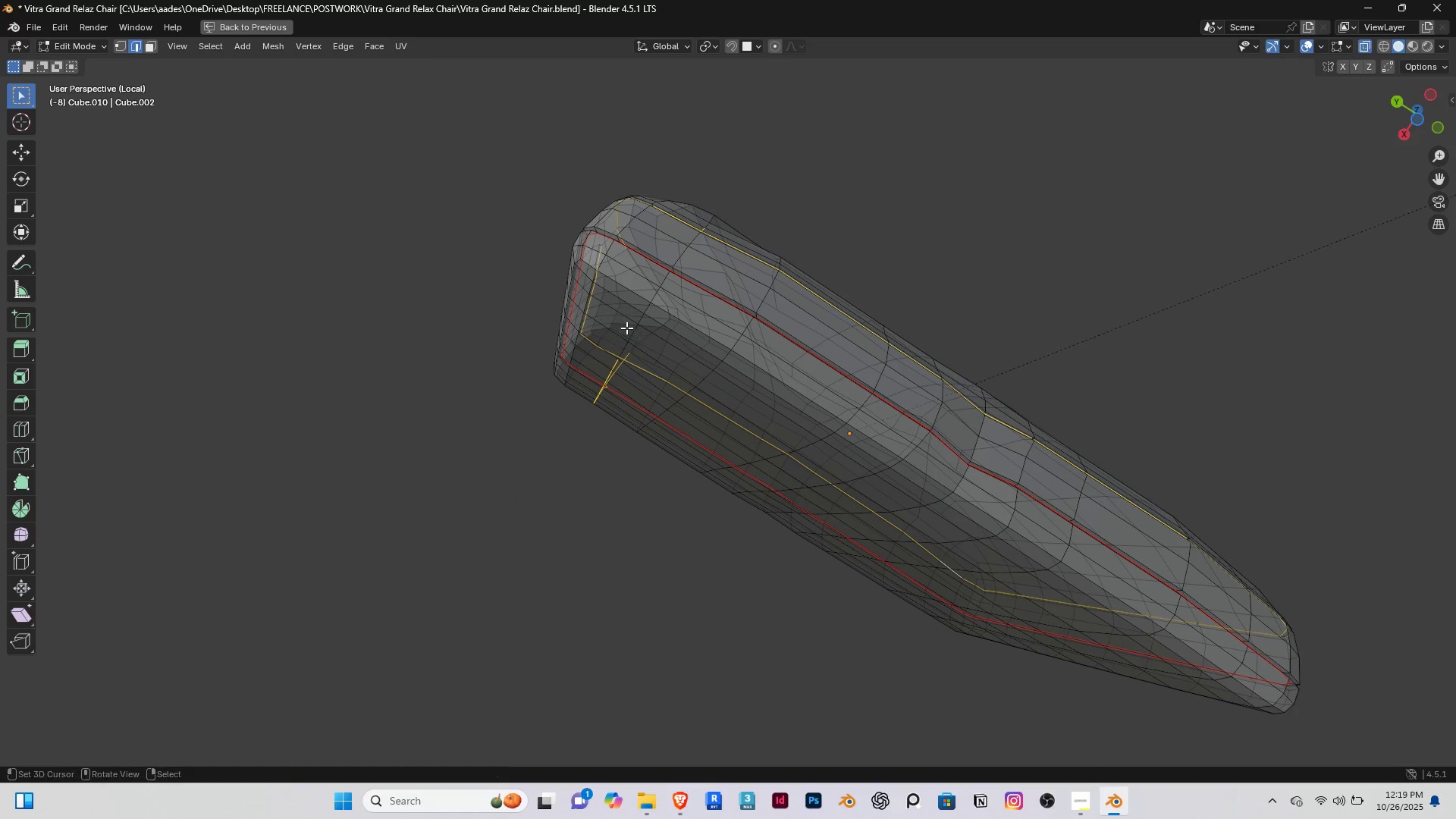 
hold_key(key=ShiftRight, duration=0.79)
 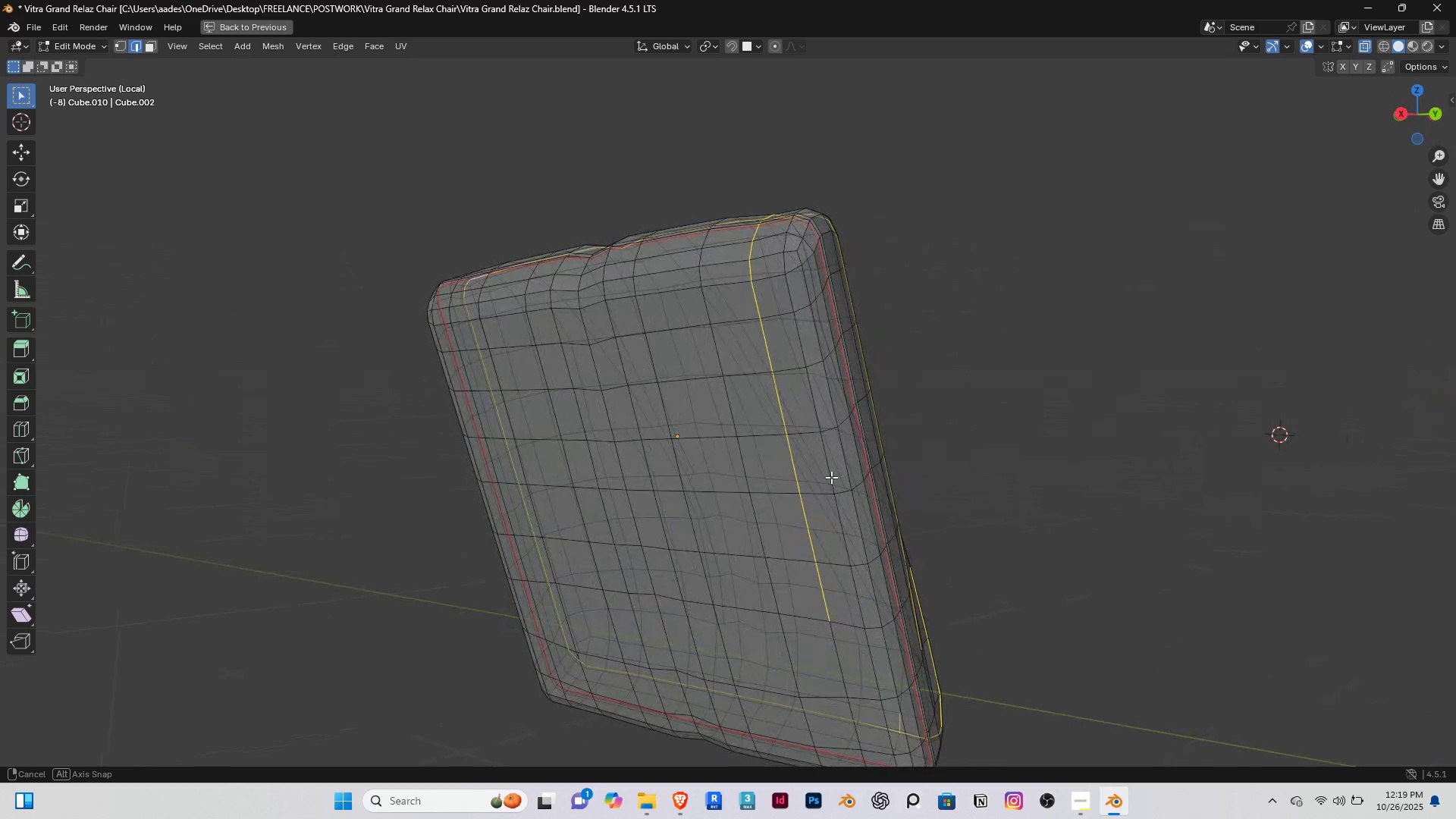 
key(C)
 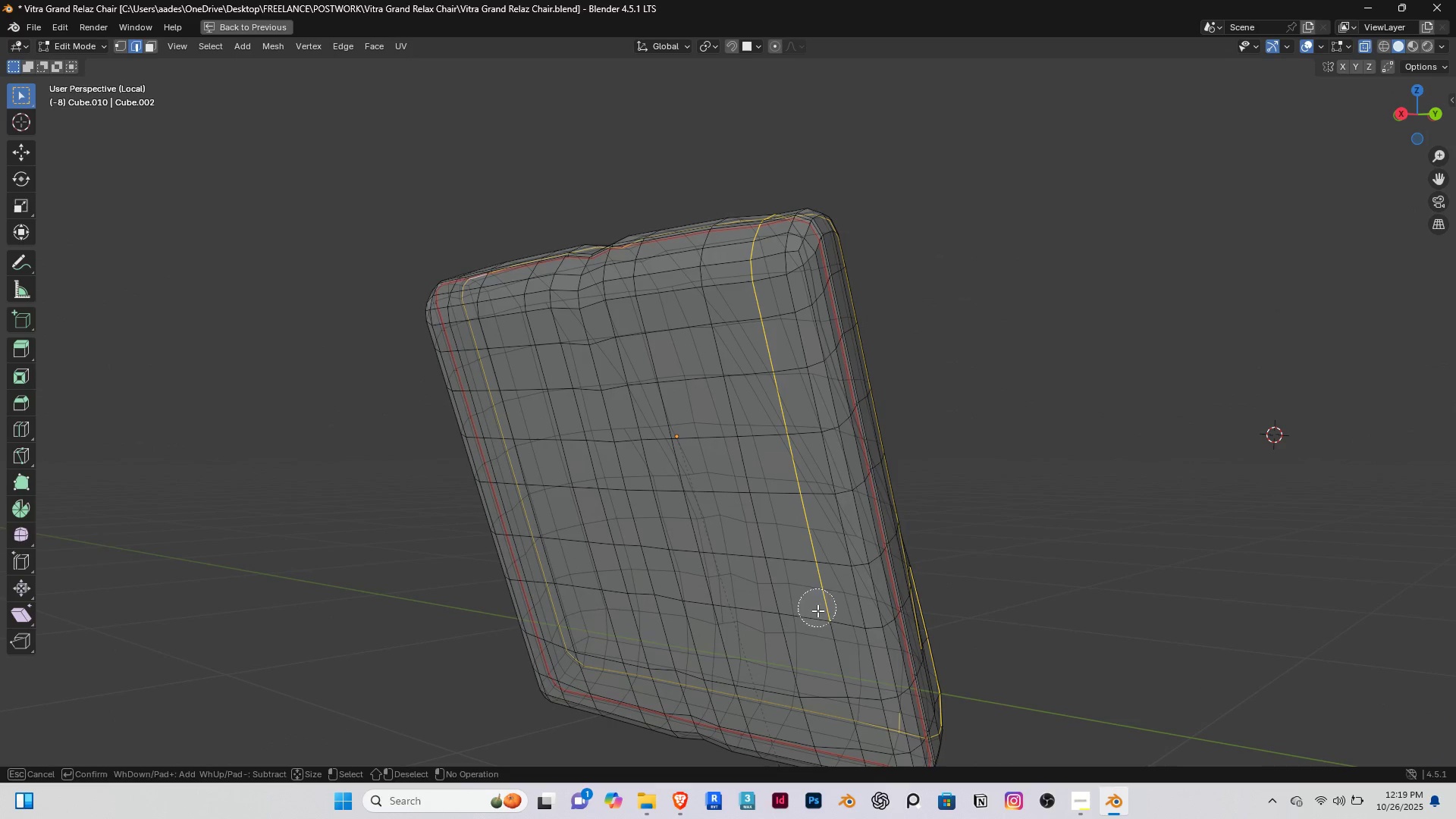 
hold_key(key=ShiftRight, duration=1.55)
left_click_drag(start_coordinate=[827, 633], to_coordinate=[755, 246])
 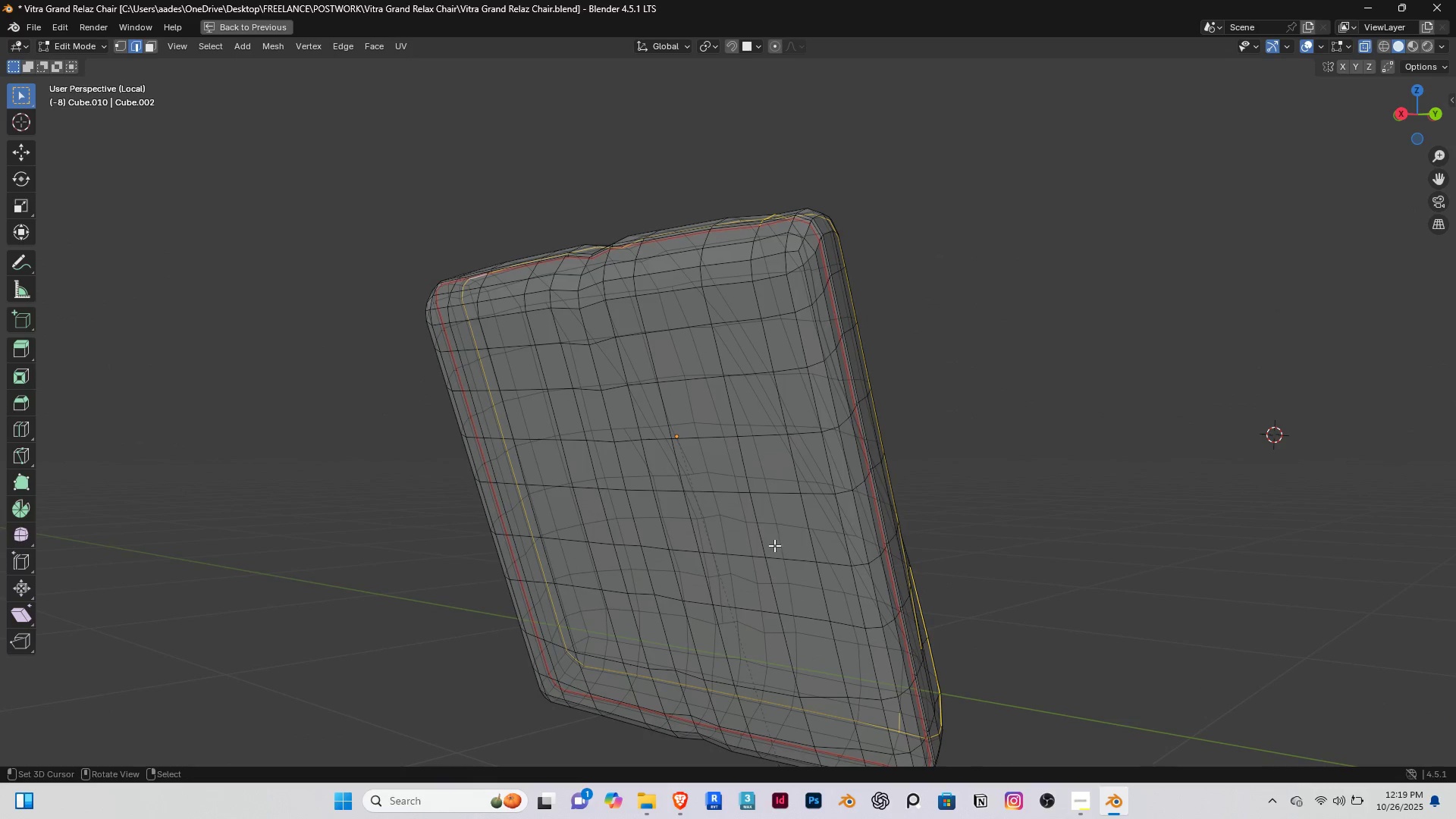 
hold_key(key=ShiftRight, duration=0.57)
 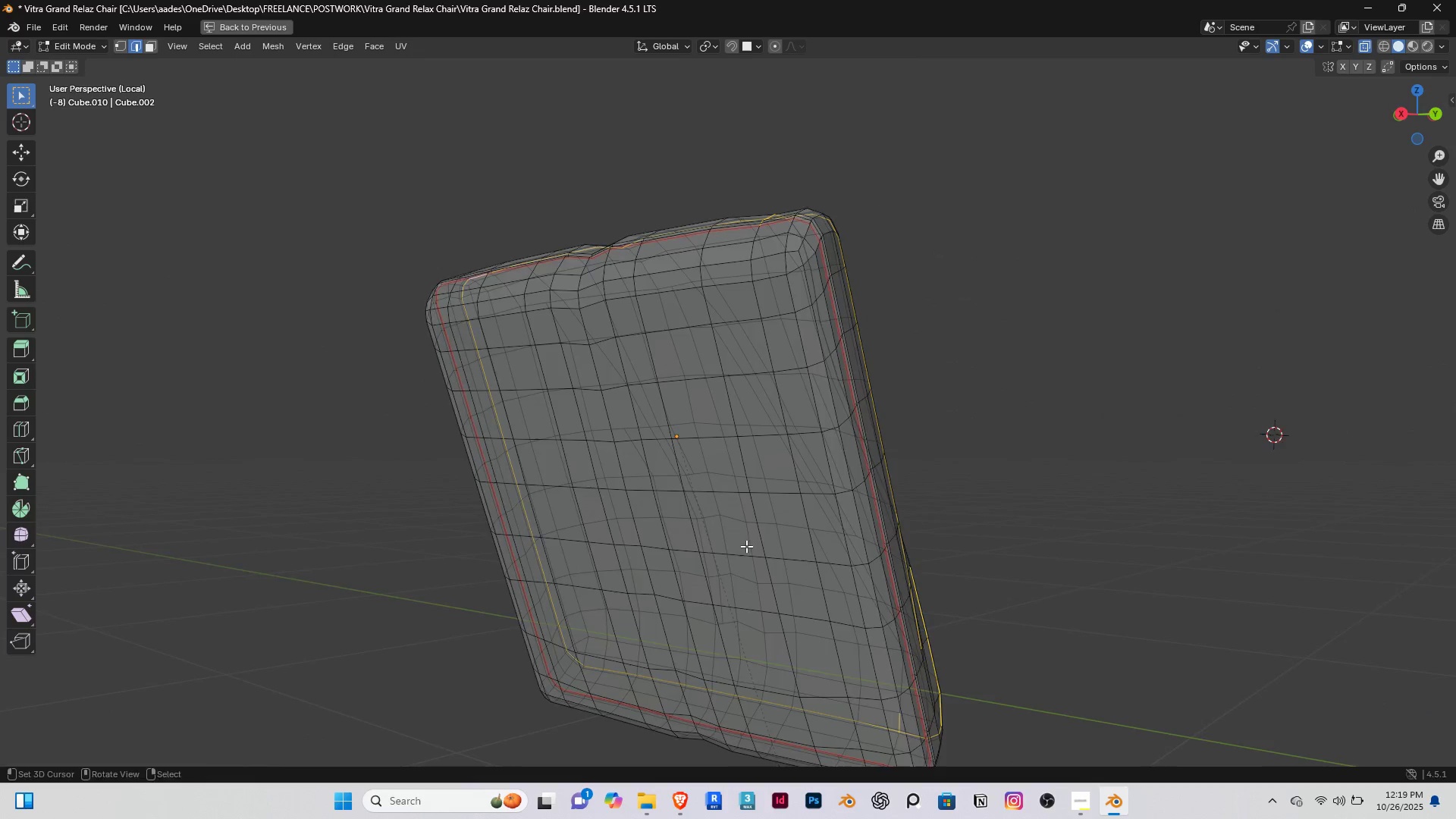 
hold_key(key=ShiftRight, duration=1.97)
scroll: coordinate [787, 623], scroll_direction: up, amount: 2.0
 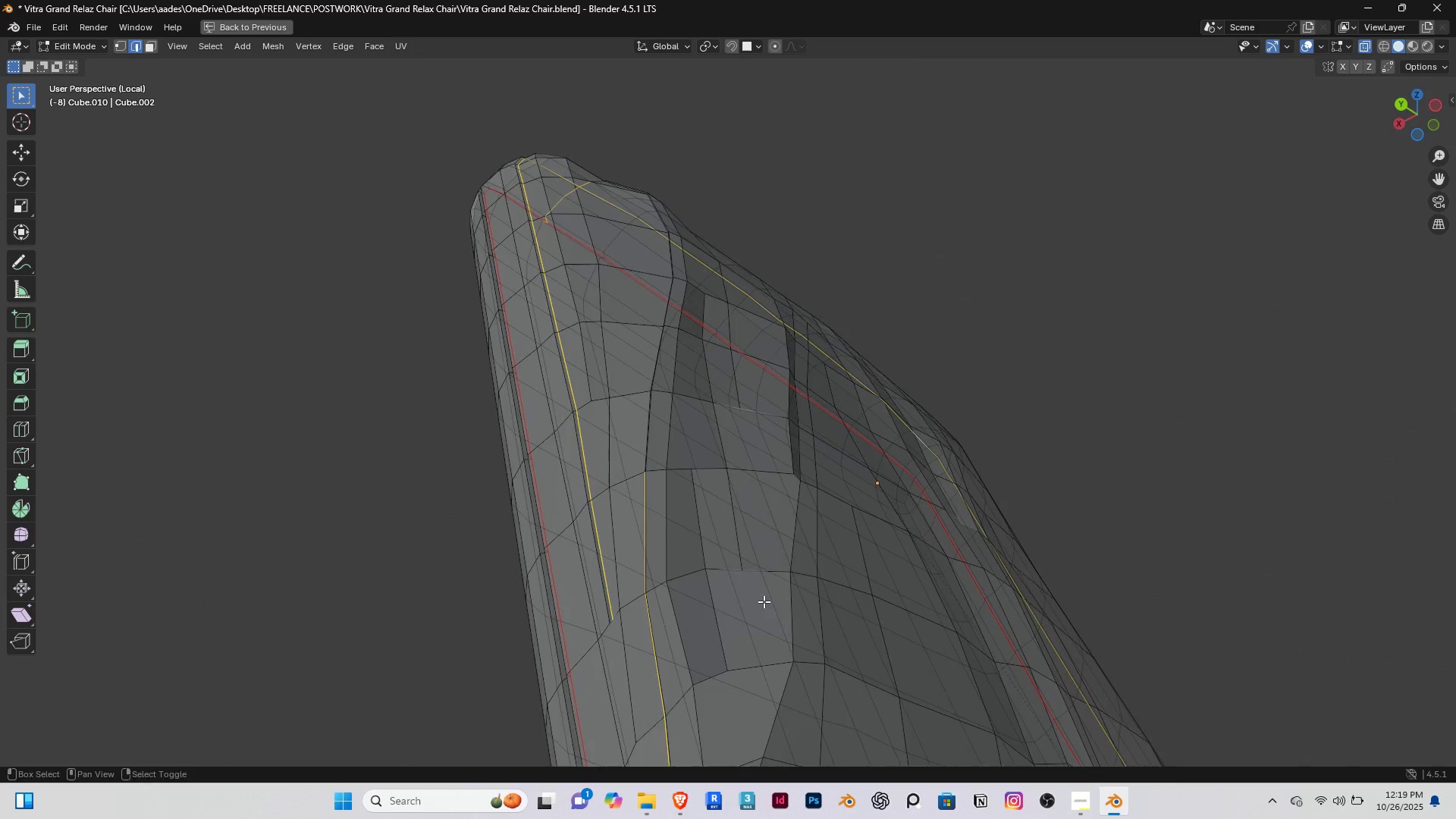 
hold_key(key=ShiftRight, duration=0.51)
 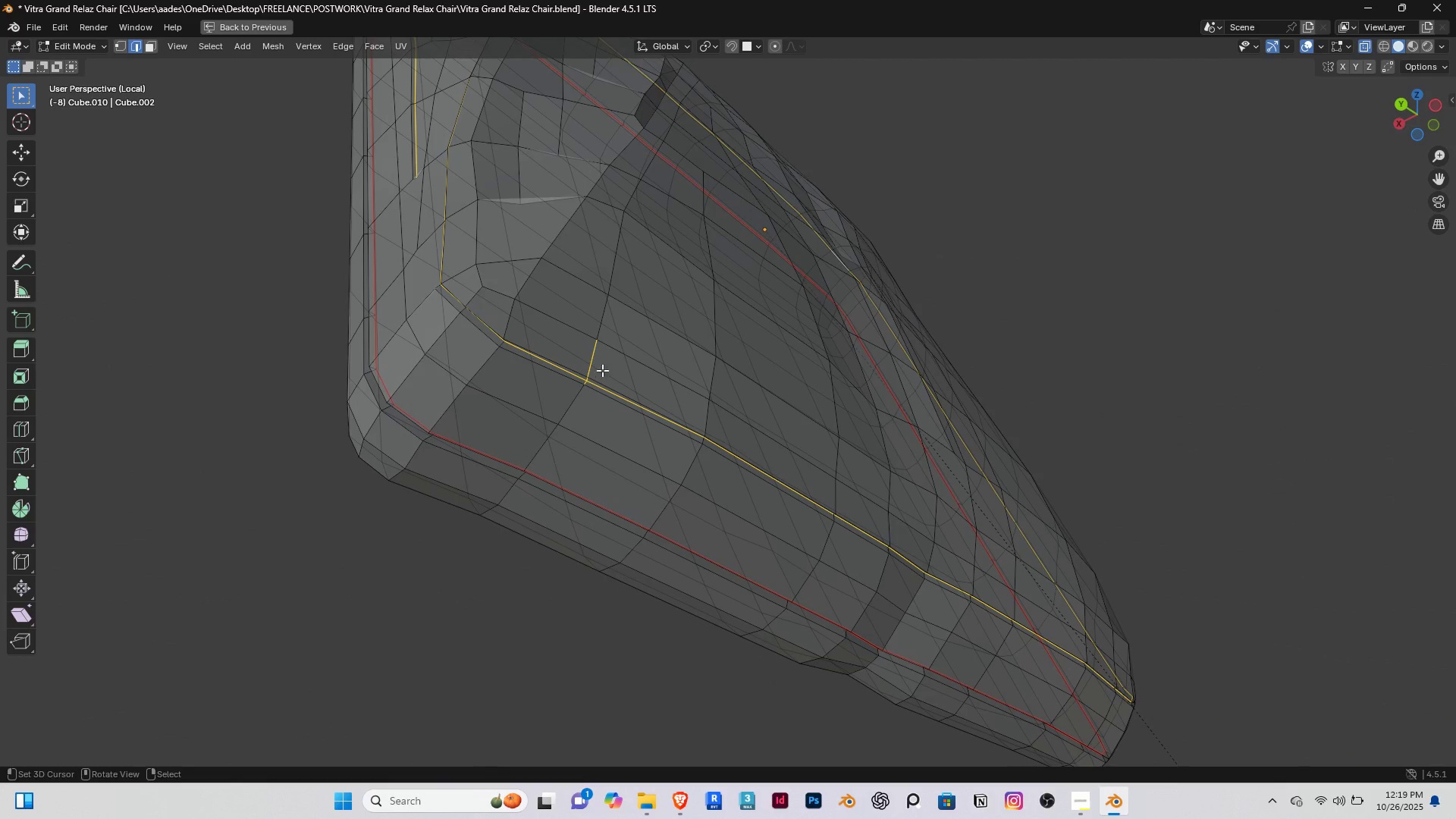 
key(C)
 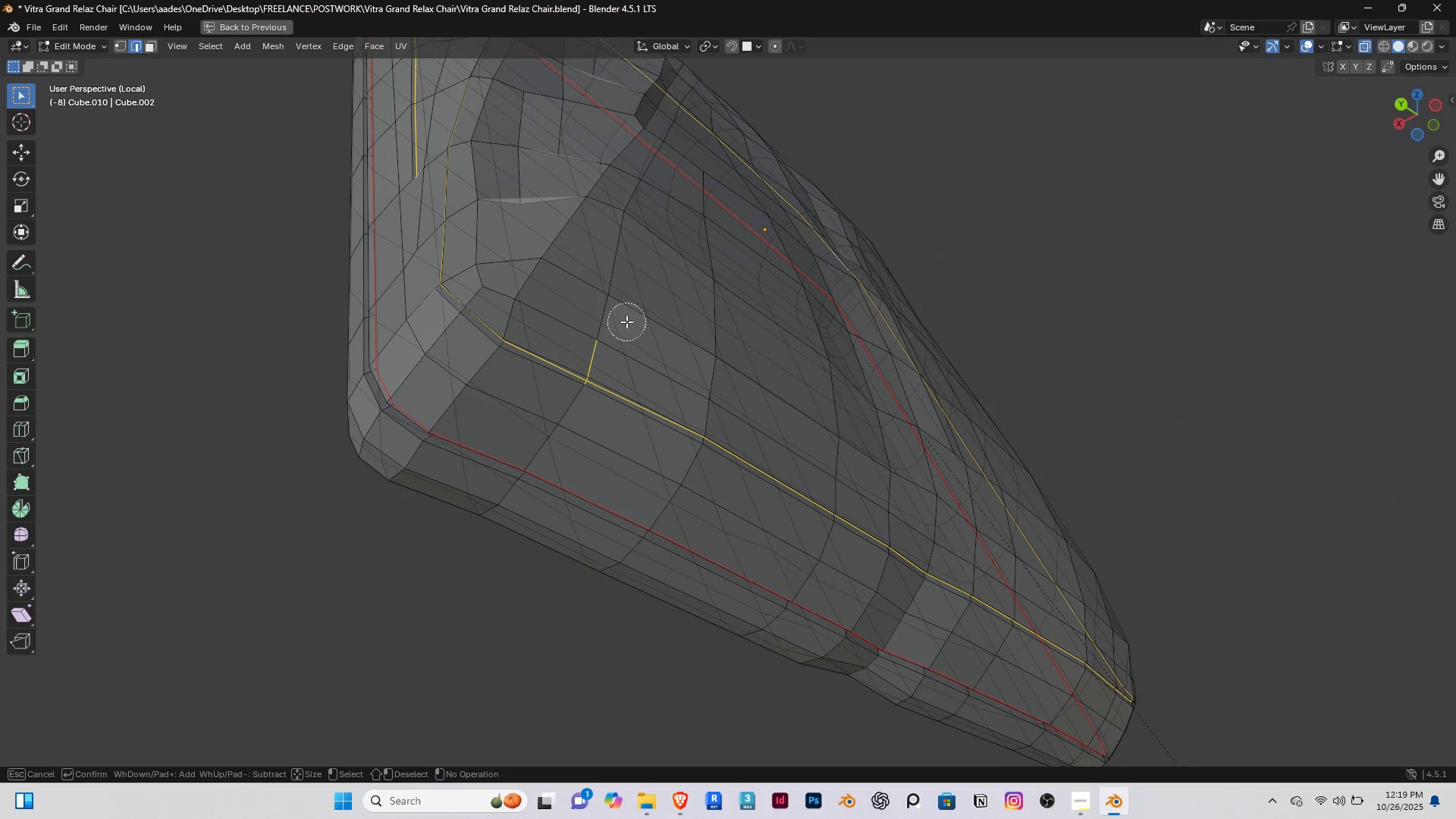 
hold_key(key=ShiftRight, duration=0.91)
left_click_drag(start_coordinate=[626, 322], to_coordinate=[601, 348])
 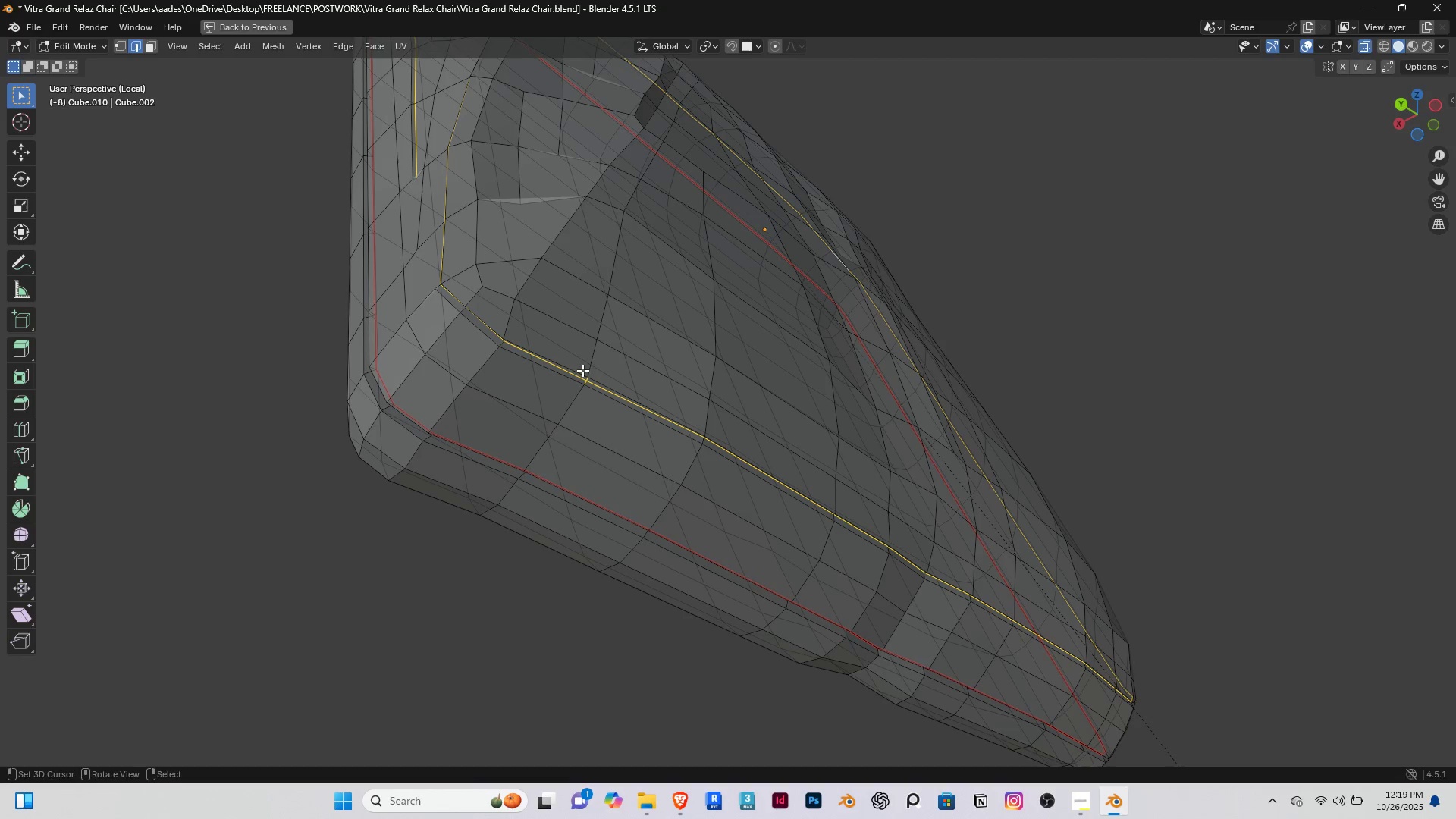 
hold_key(key=ShiftRight, duration=1.87)
right_click([597, 347])
 